 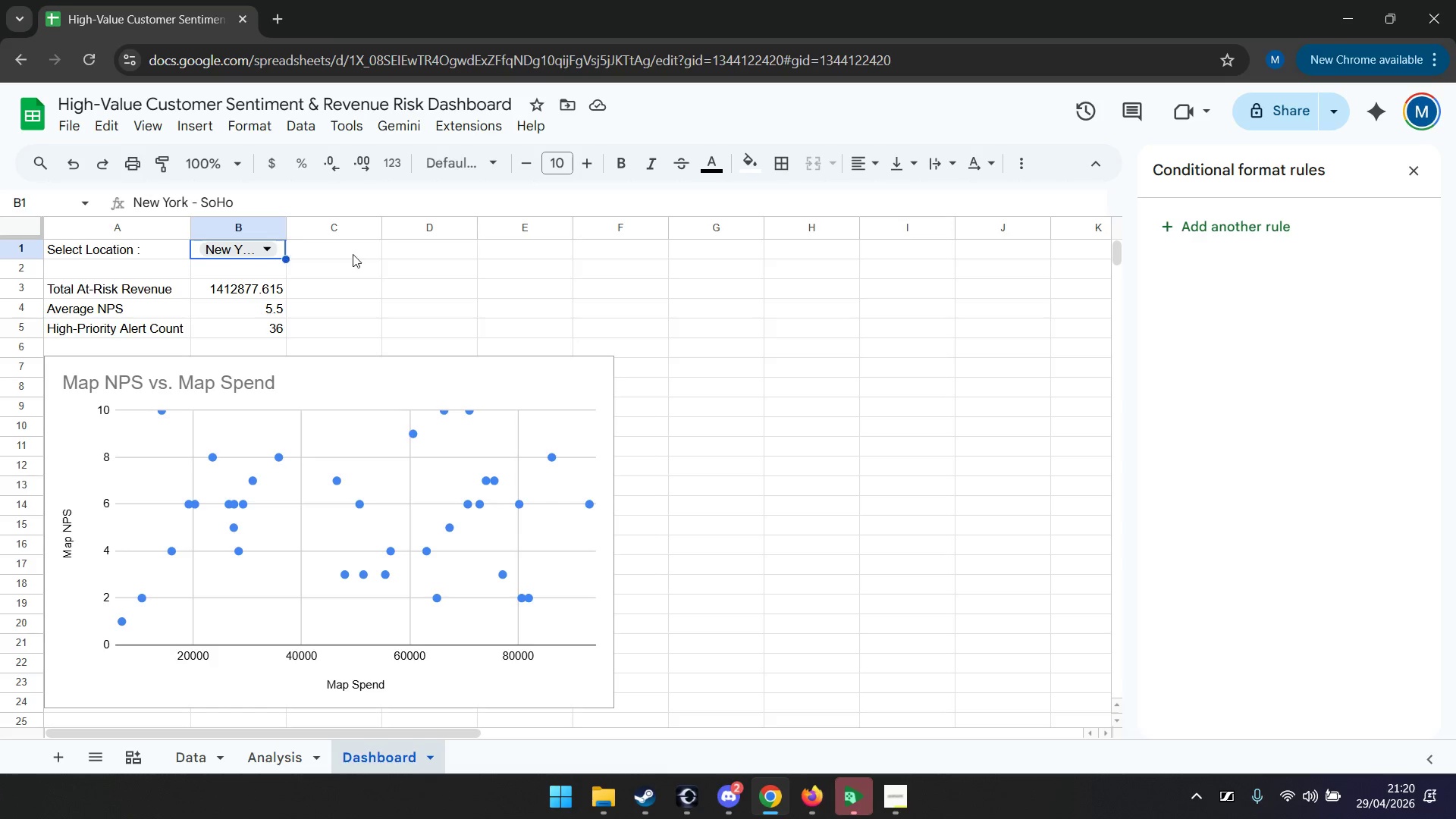 
left_click([1419, 174])
 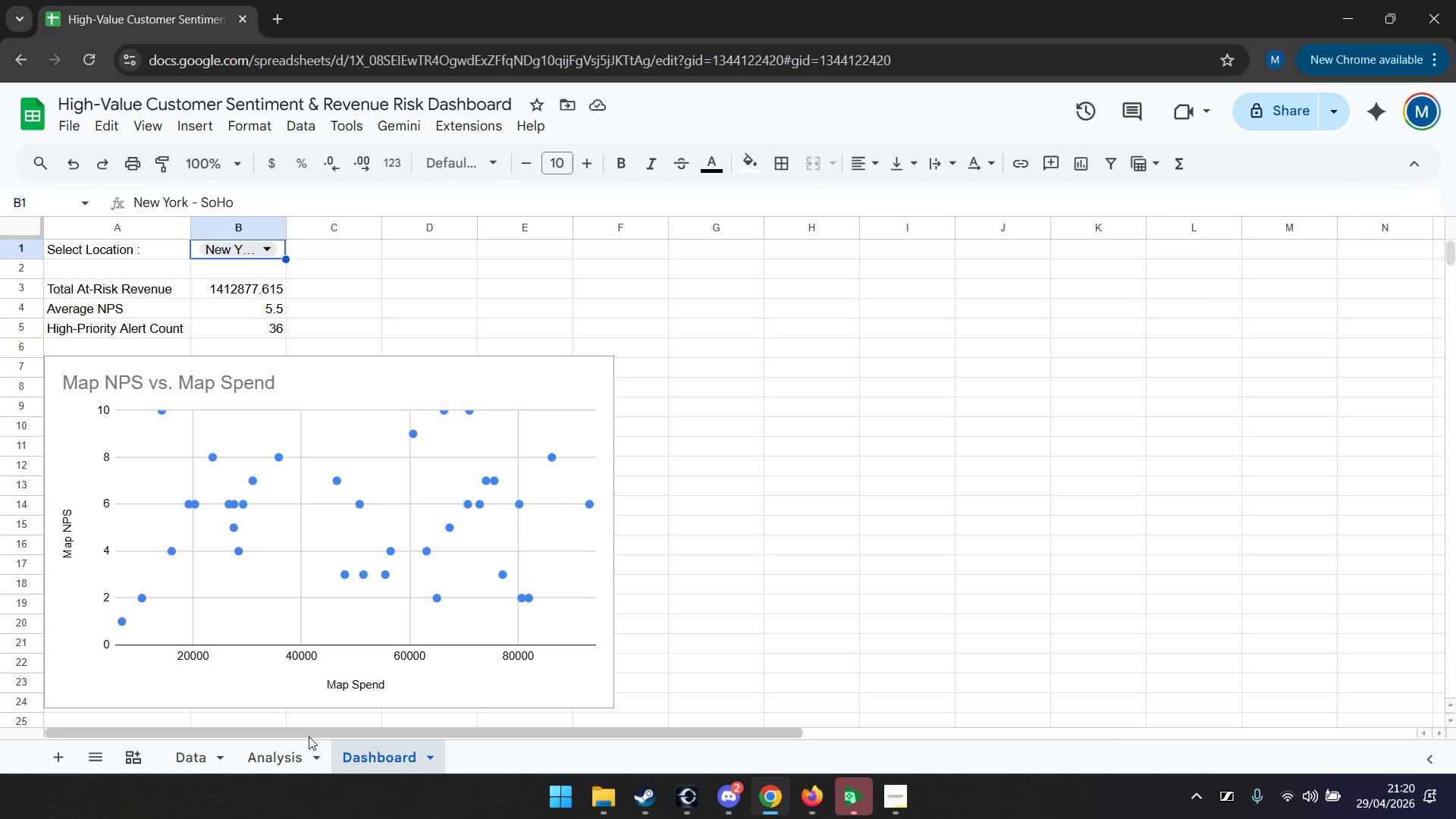 
left_click([264, 759])
 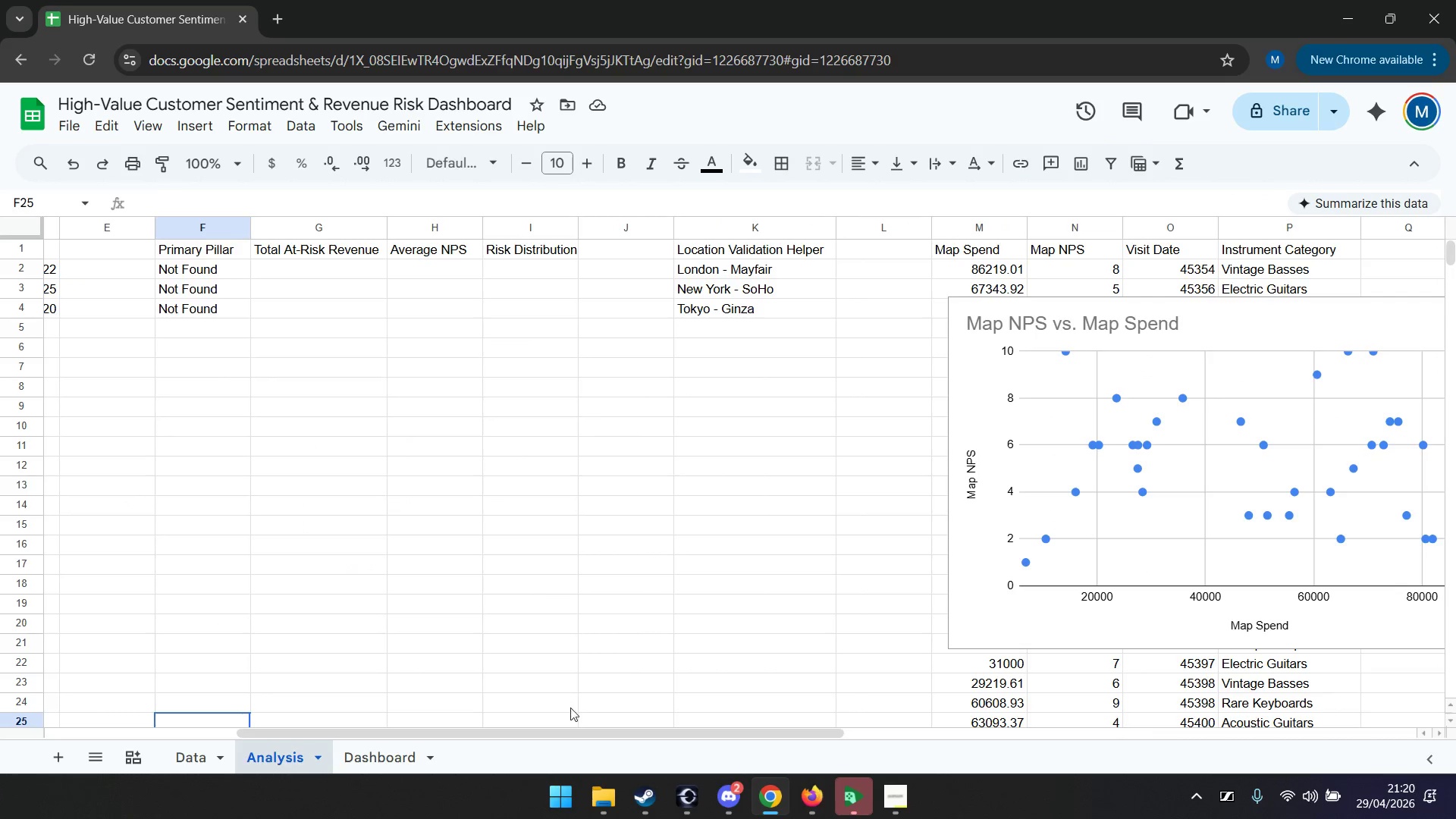 
left_click_drag(start_coordinate=[573, 732], to_coordinate=[761, 720])
 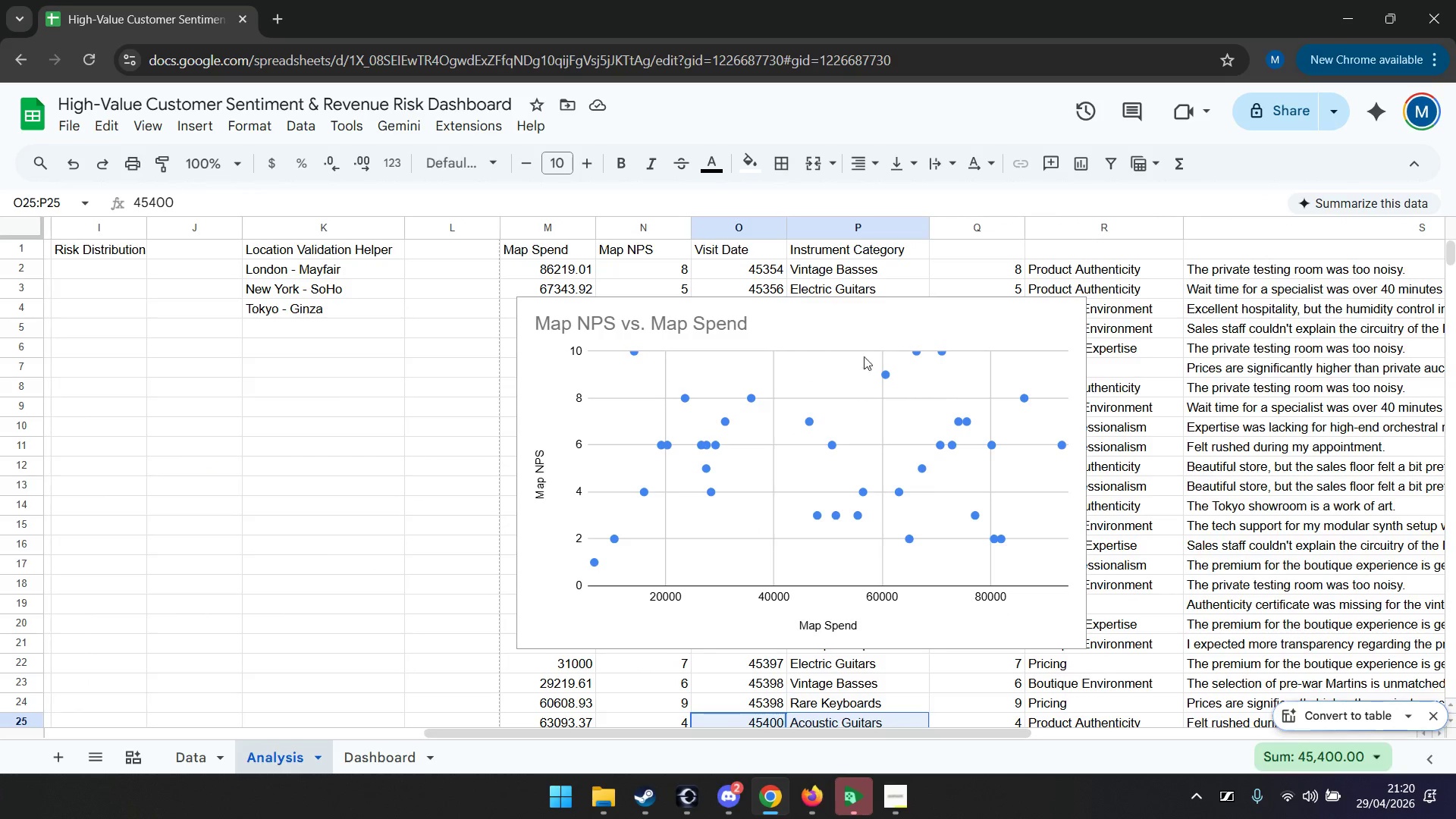 
left_click_drag(start_coordinate=[869, 313], to_coordinate=[743, 334])
 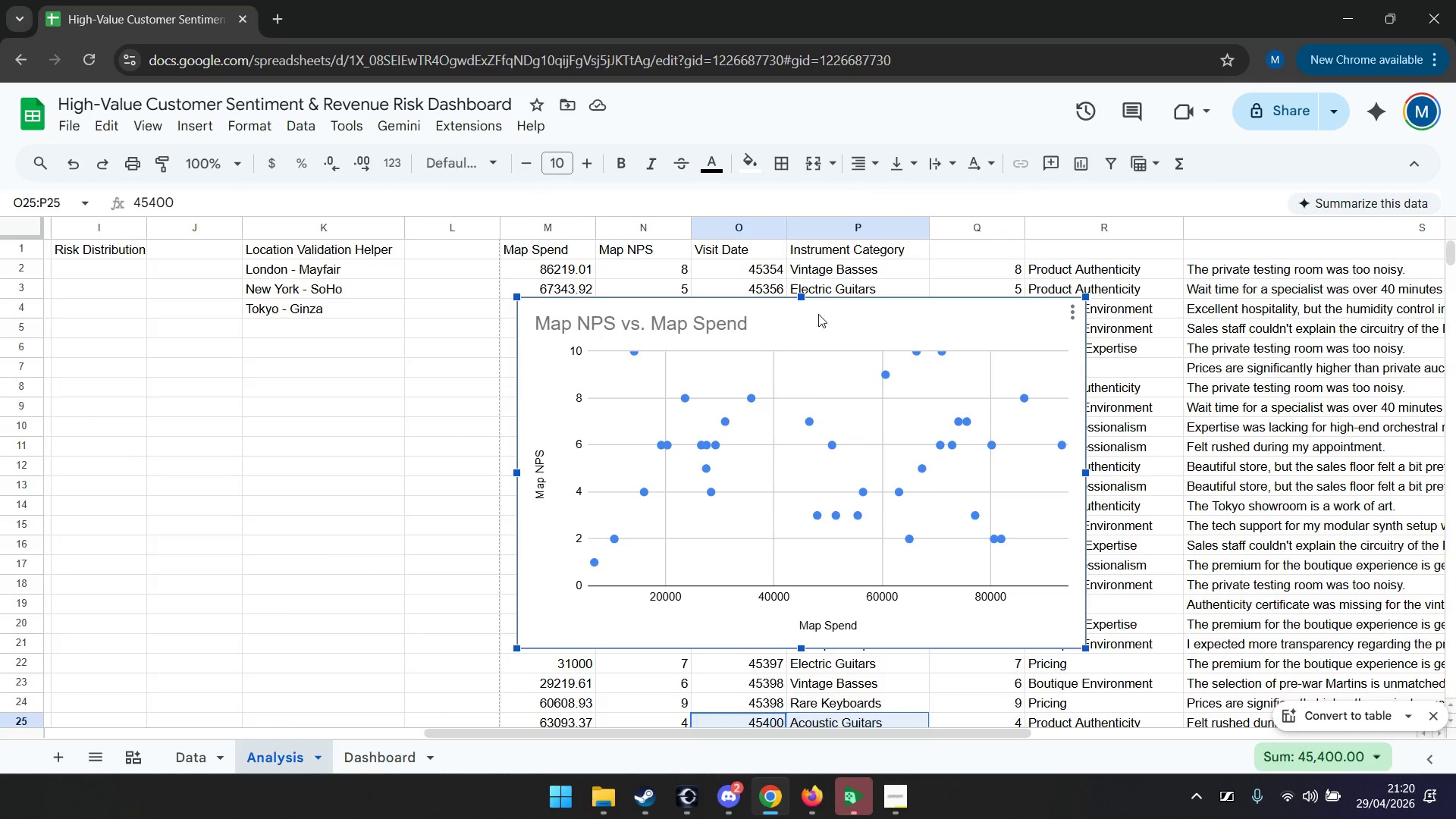 
left_click_drag(start_coordinate=[822, 314], to_coordinate=[748, 340])
 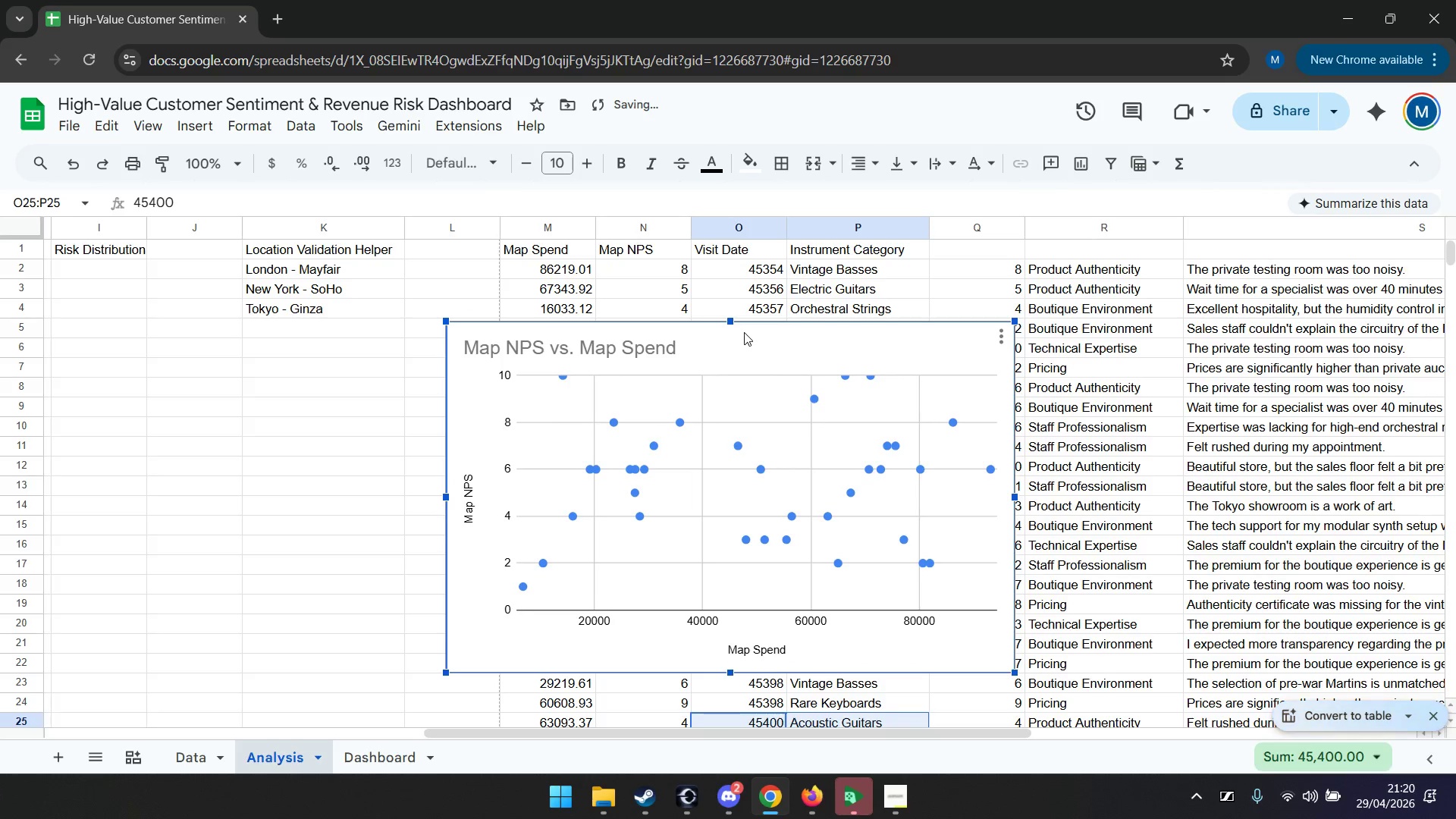 
key(Backspace)
 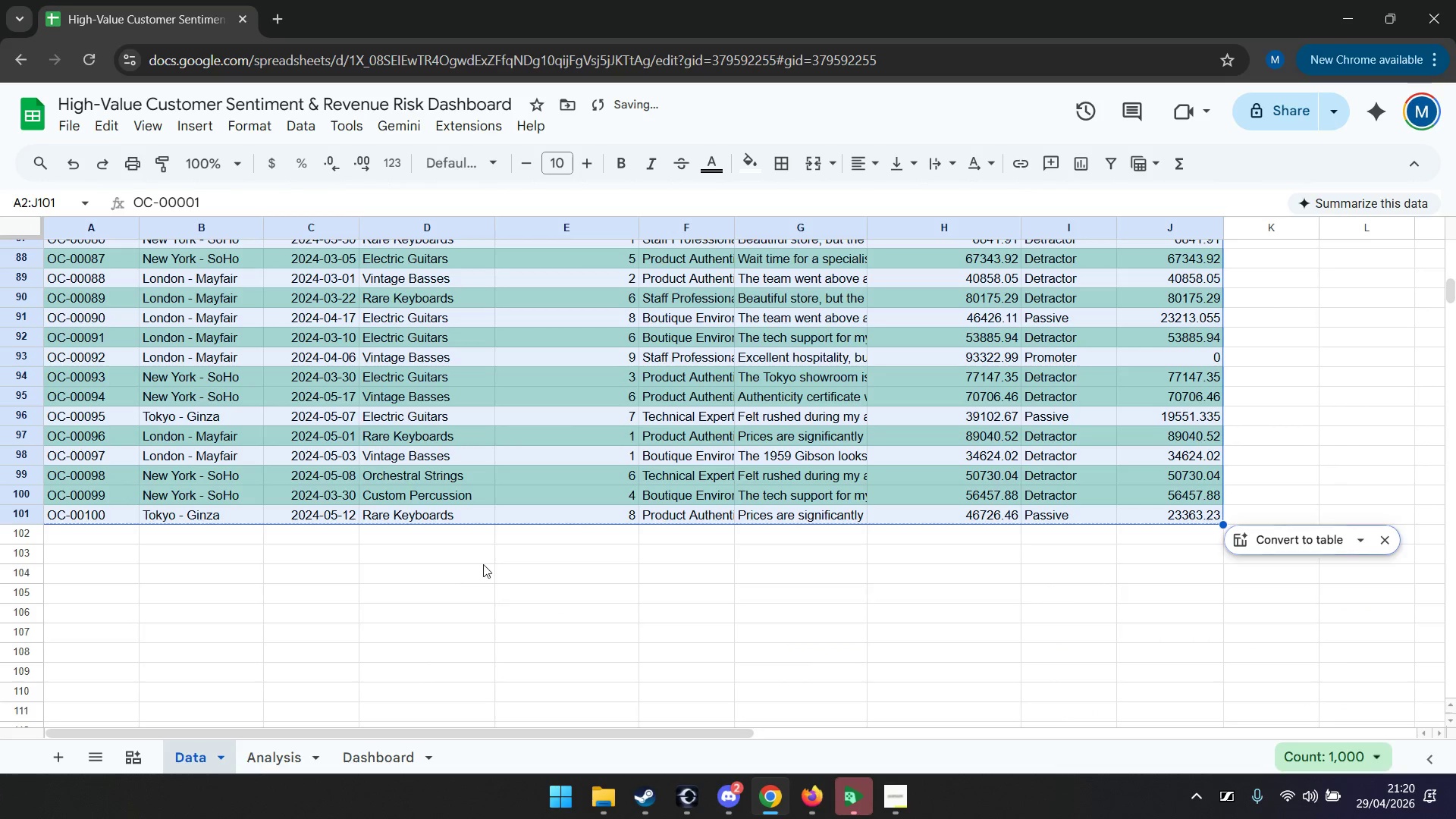 
left_click_drag(start_coordinate=[480, 734], to_coordinate=[318, 730])
 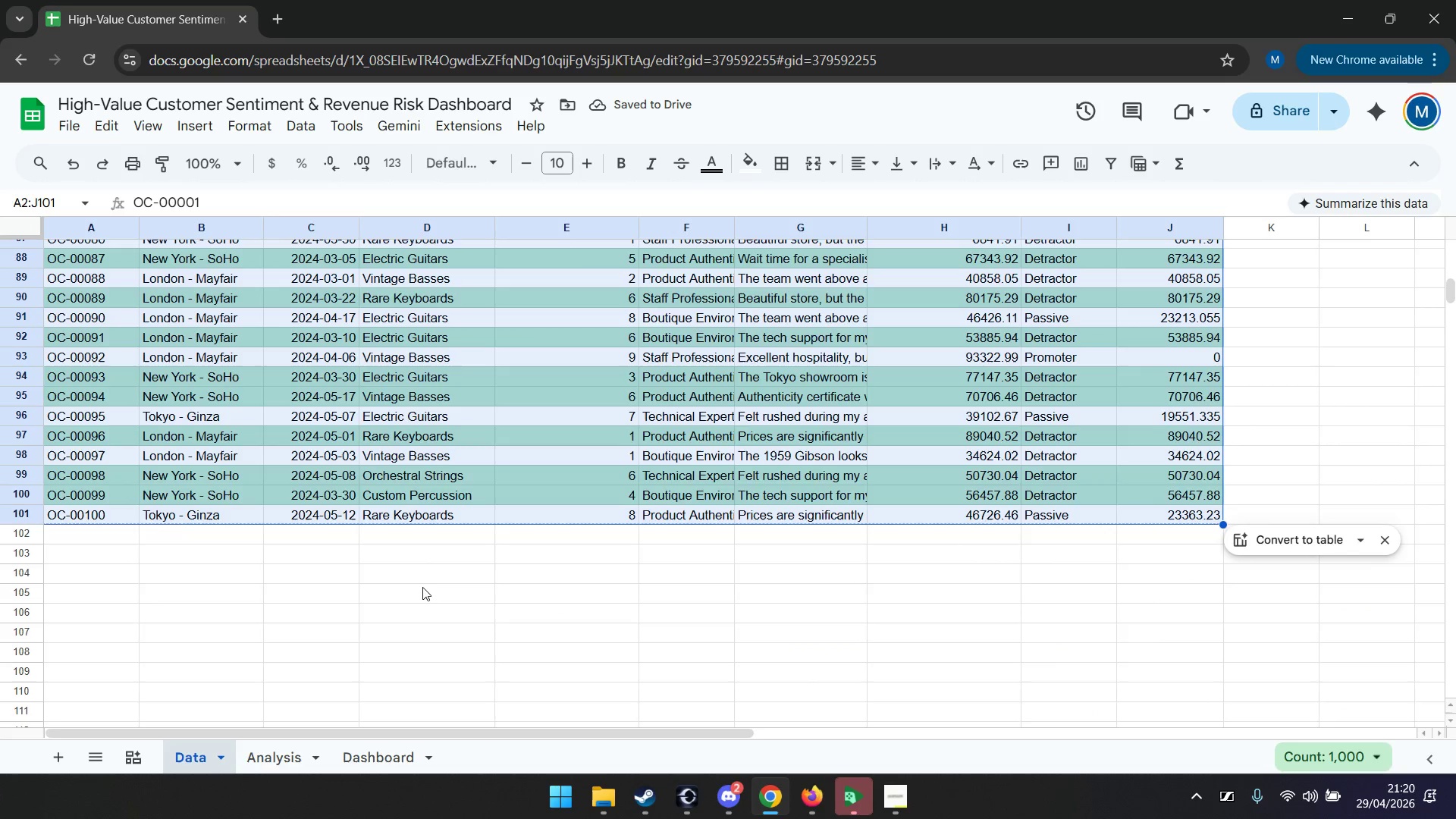 
scroll: coordinate [423, 583], scroll_direction: up, amount: 28.0
 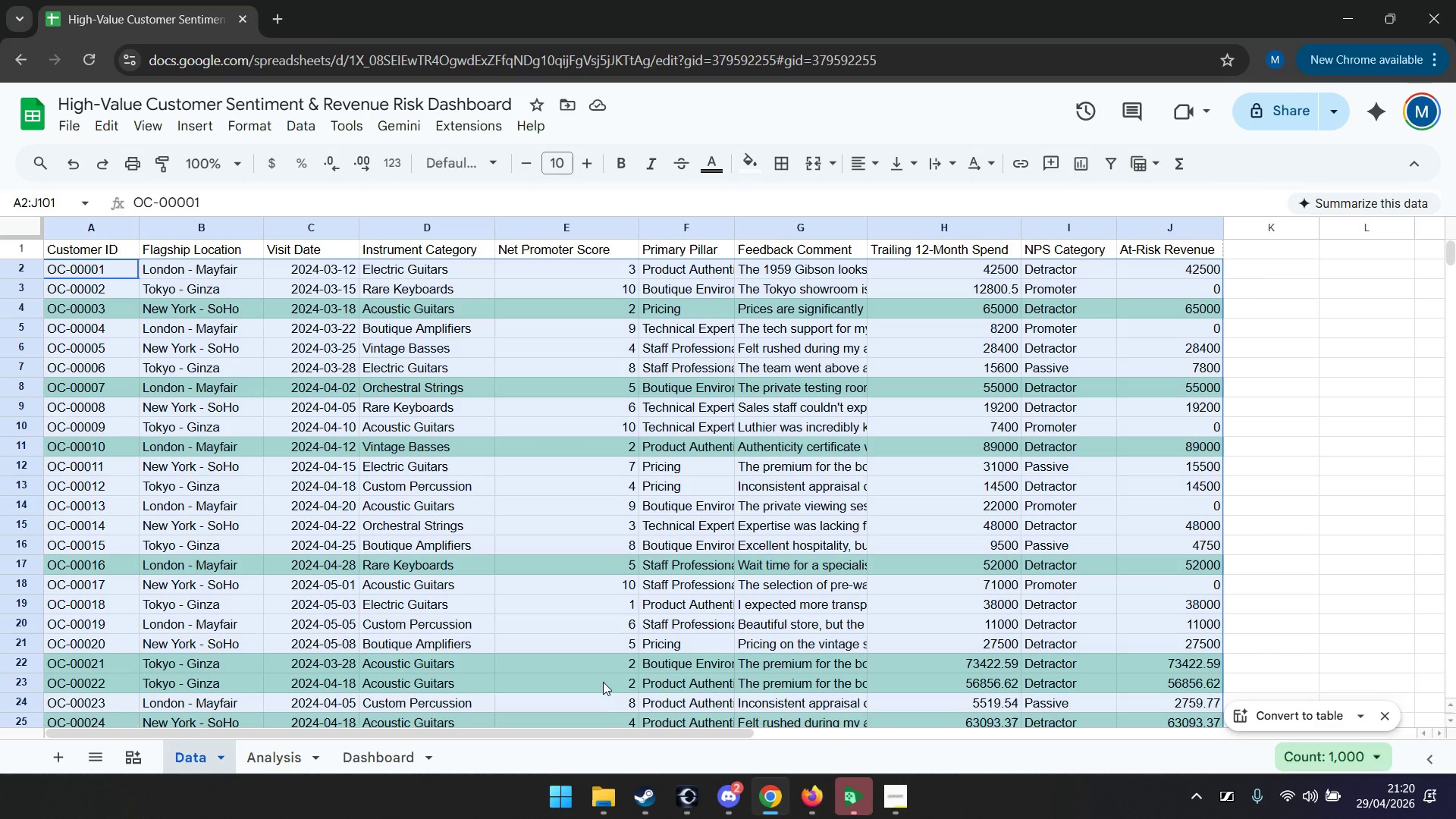 
wait(5.85)
 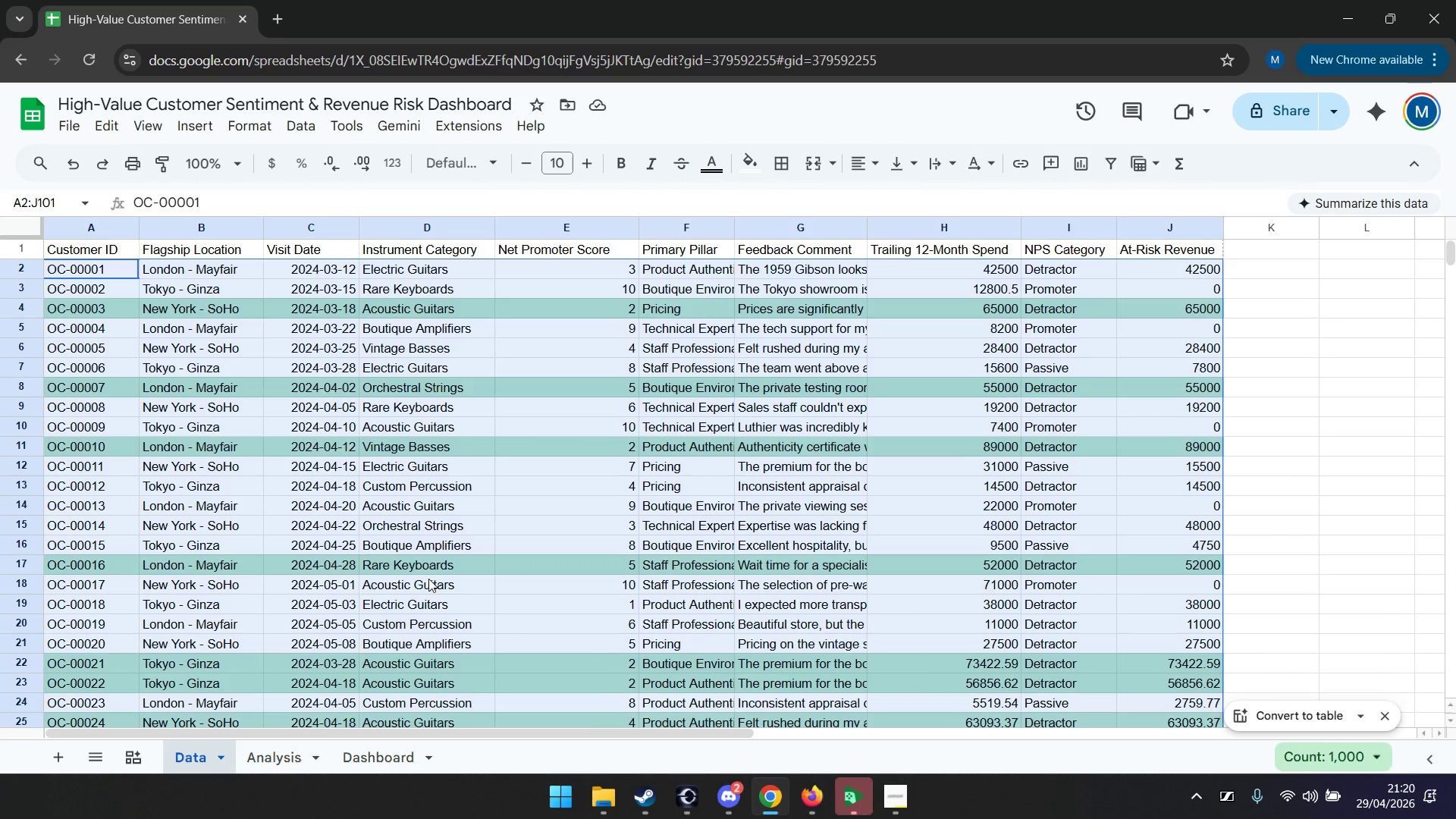 
left_click([272, 757])
 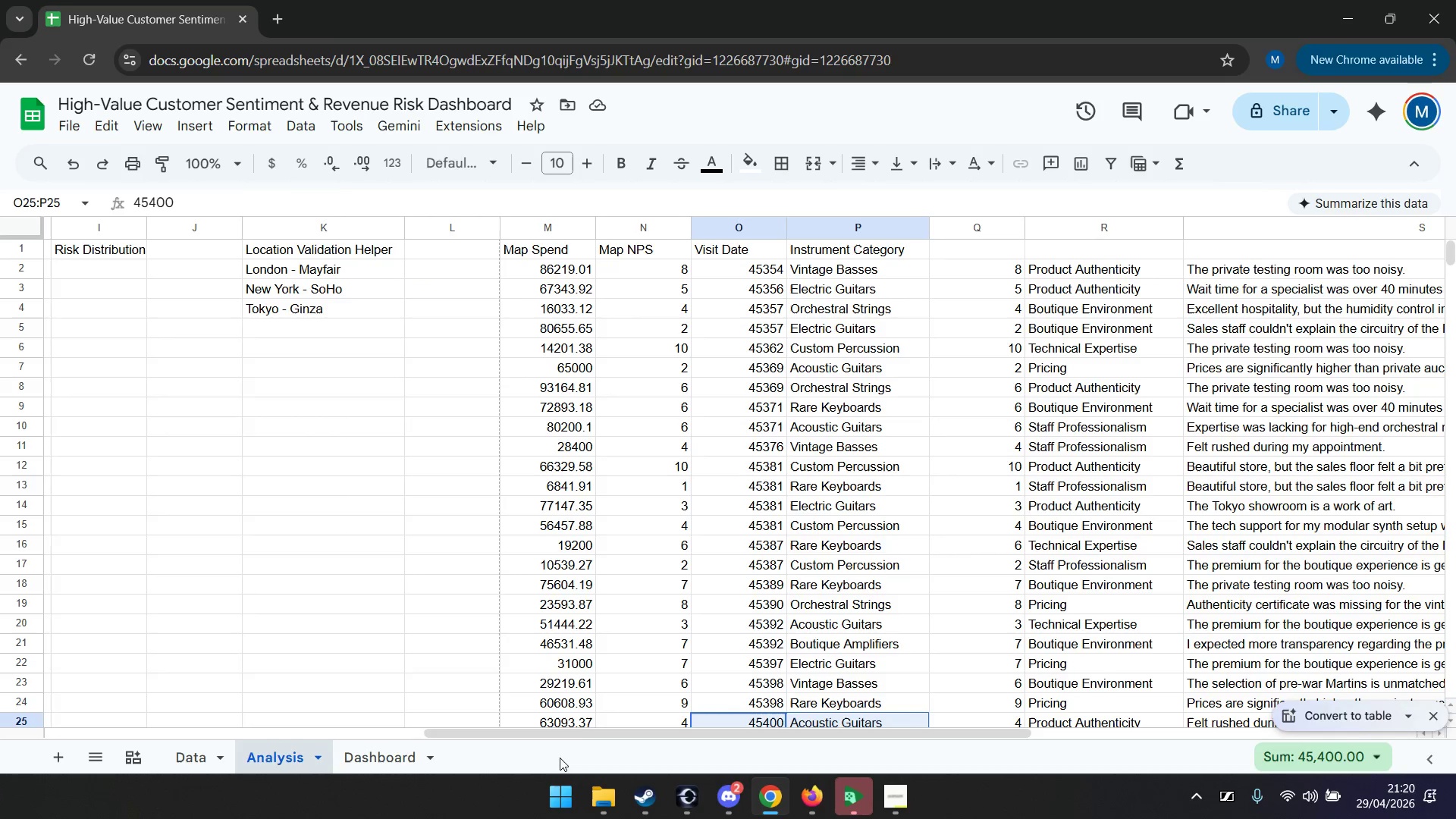 
left_click_drag(start_coordinate=[581, 733], to_coordinate=[158, 725])
 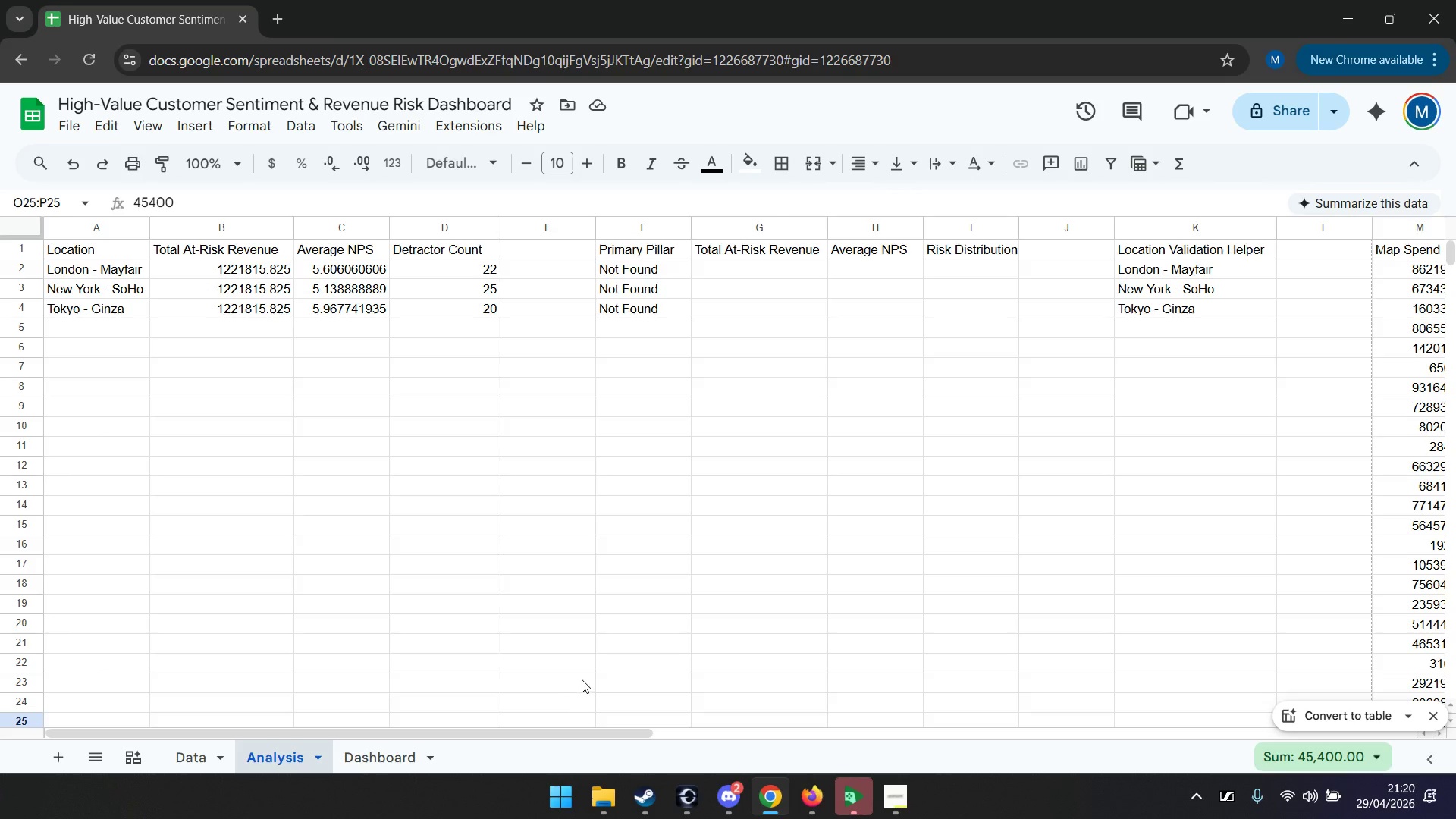 
wait(6.55)
 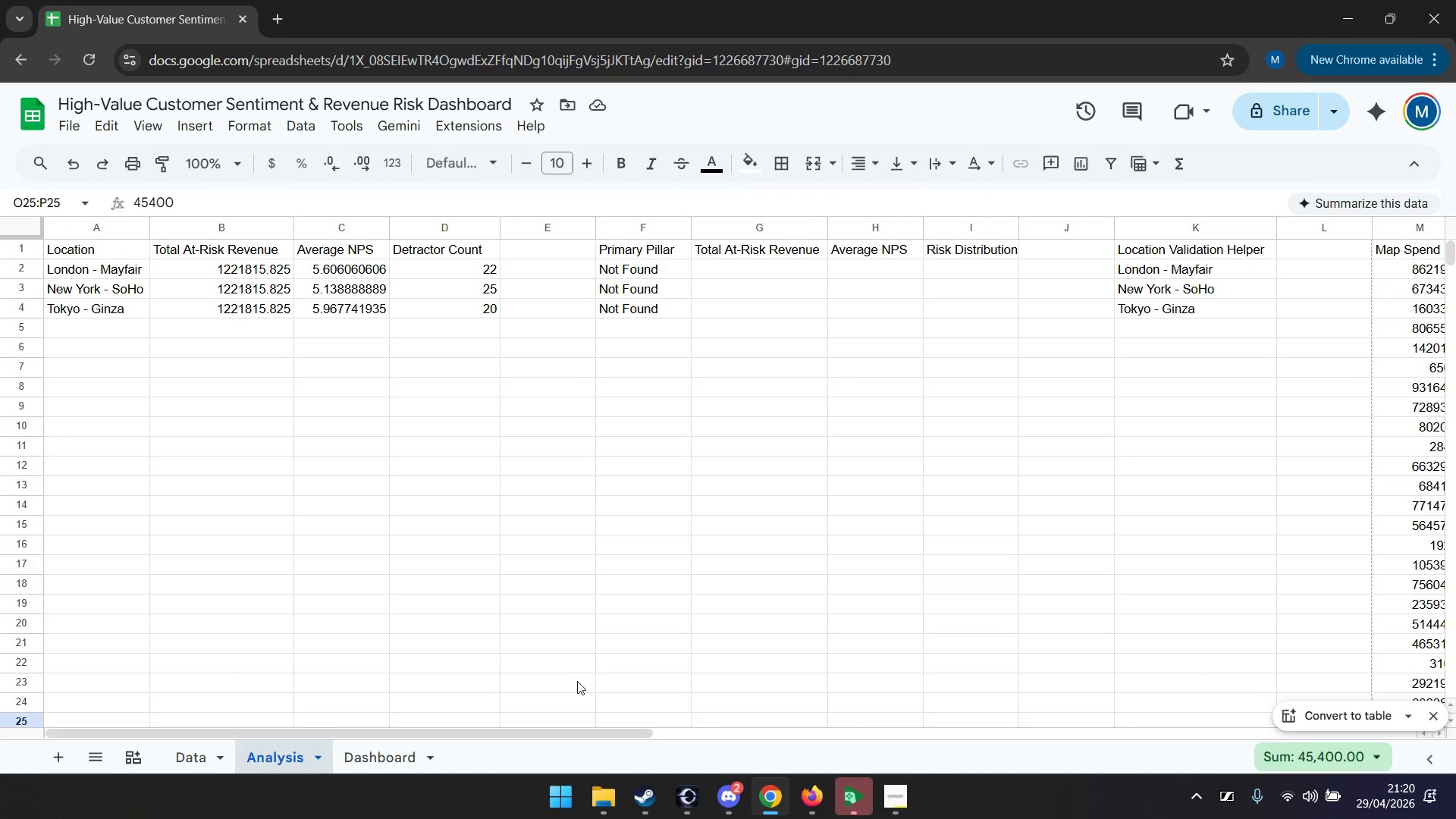 
left_click([668, 268])
 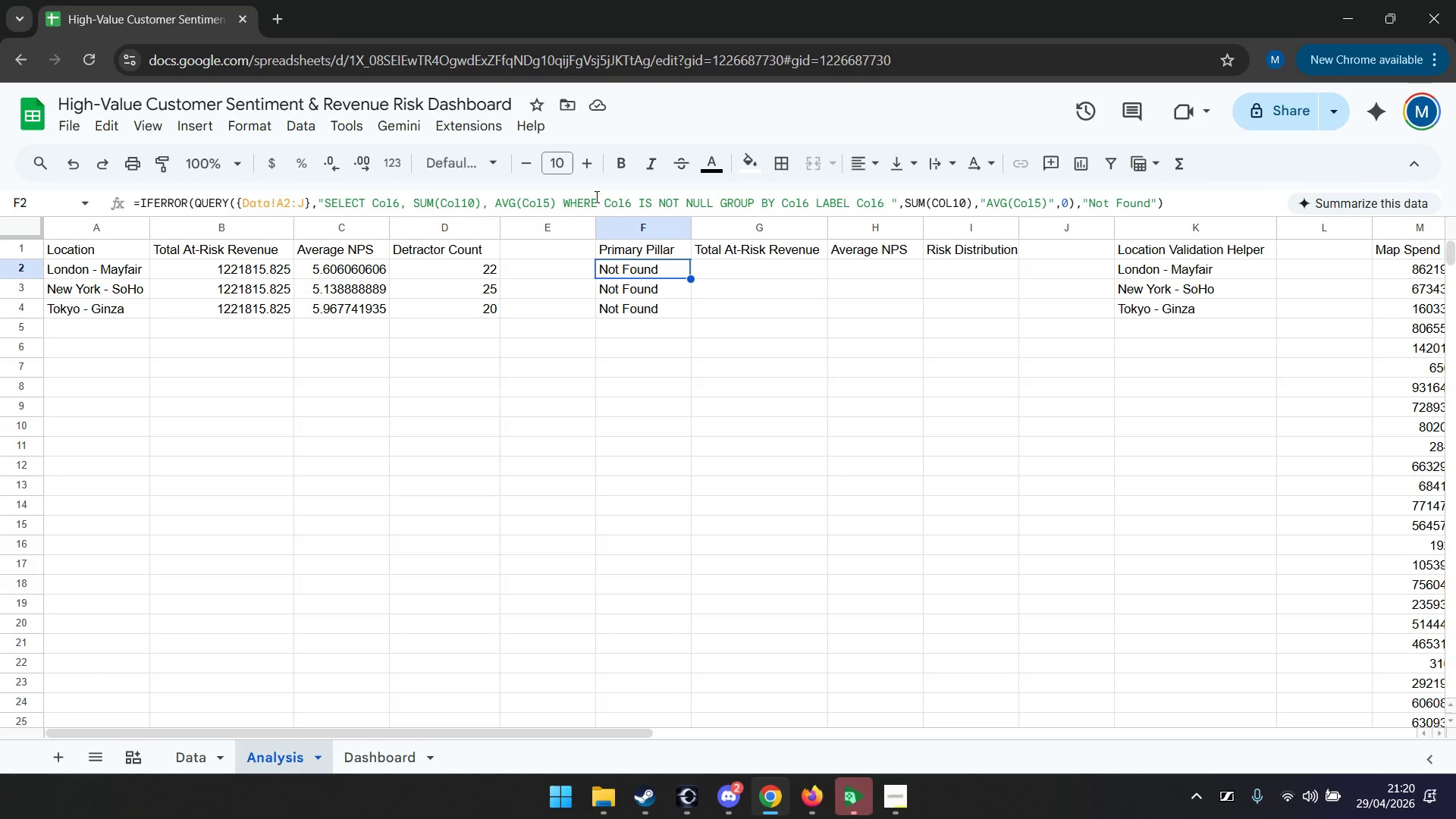 
wait(14.06)
 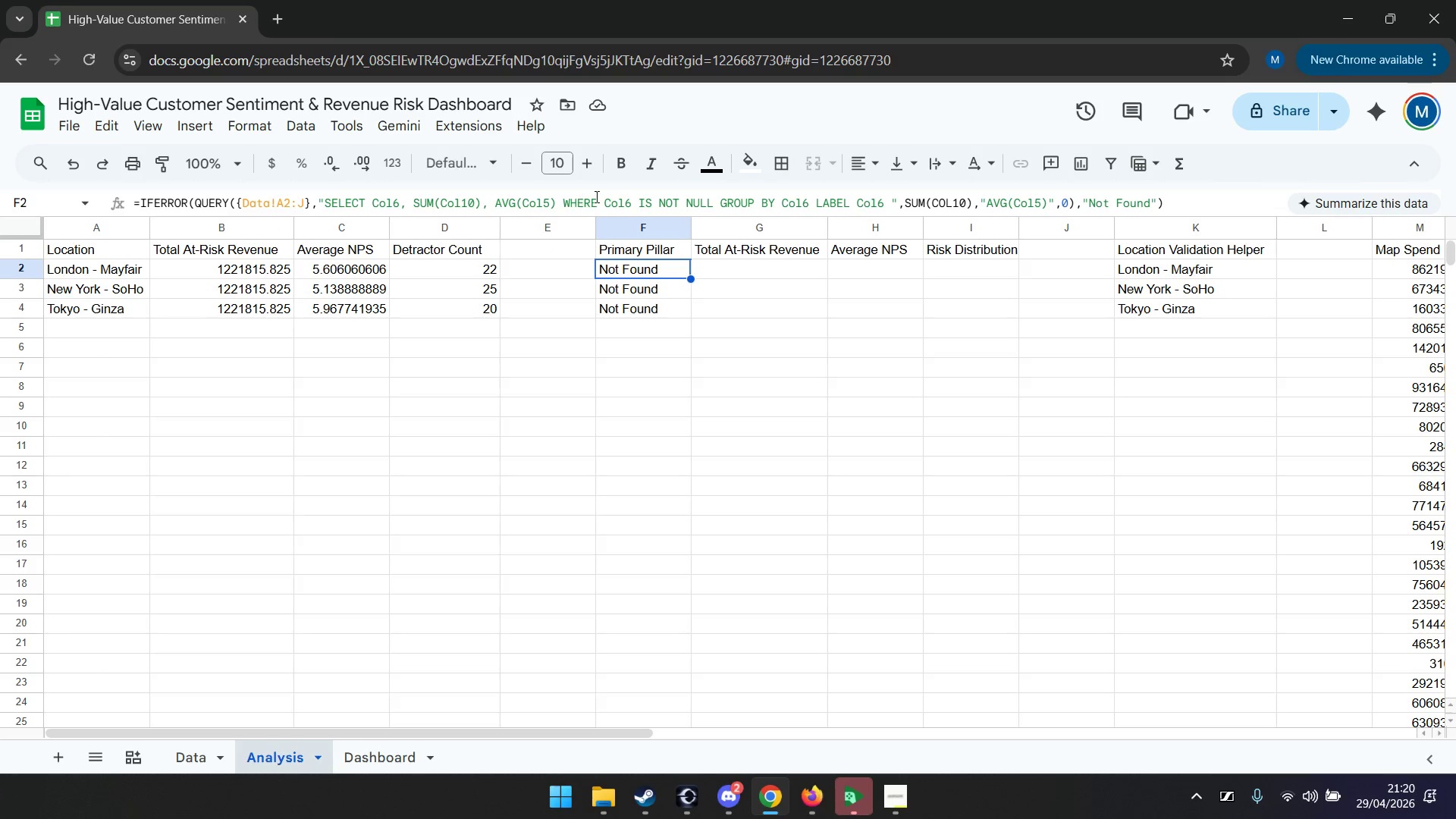 
left_click_drag(start_coordinate=[1156, 205], to_coordinate=[1112, 207])
 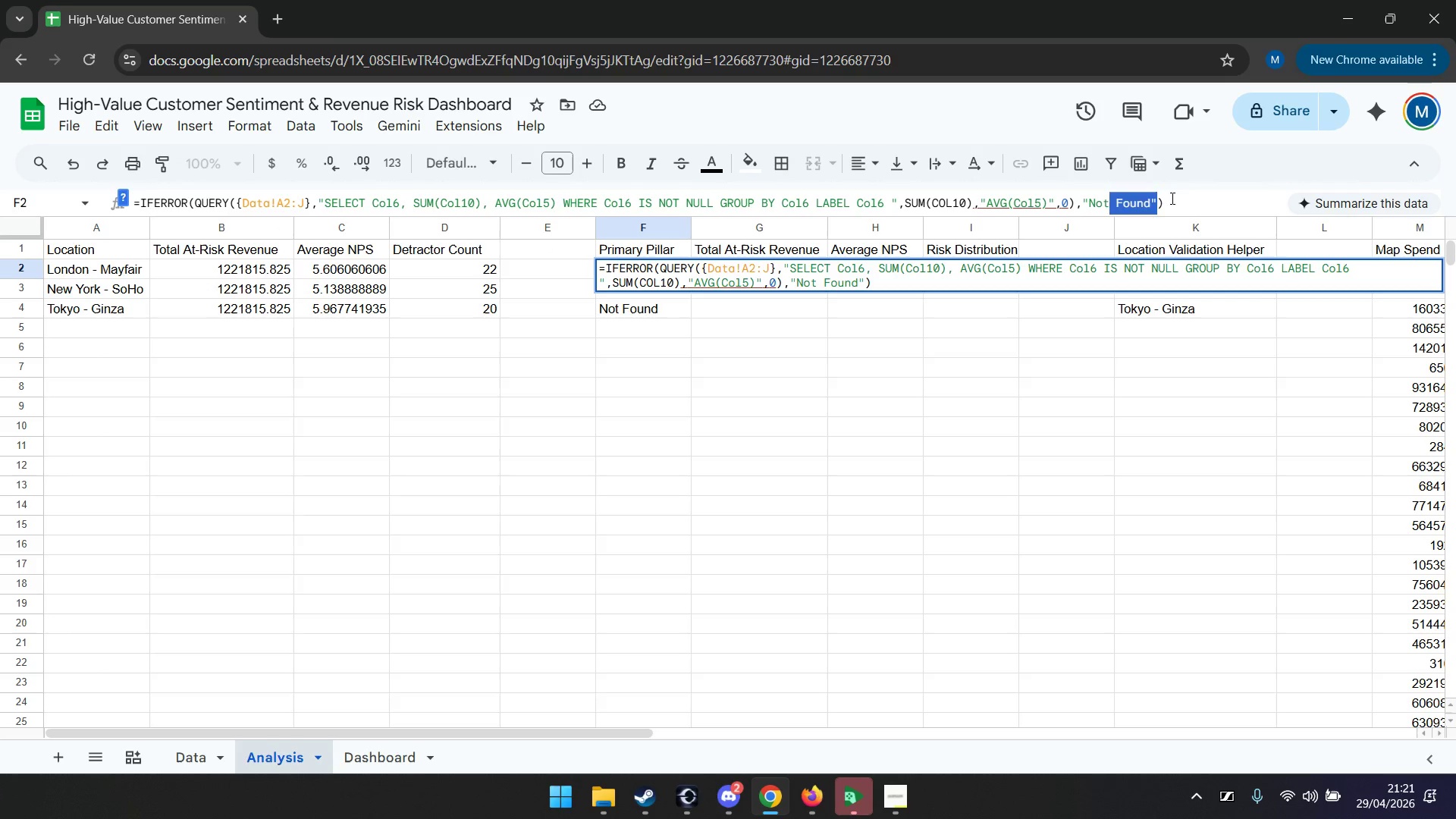 
left_click_drag(start_coordinate=[1175, 196], to_coordinate=[1080, 212])
 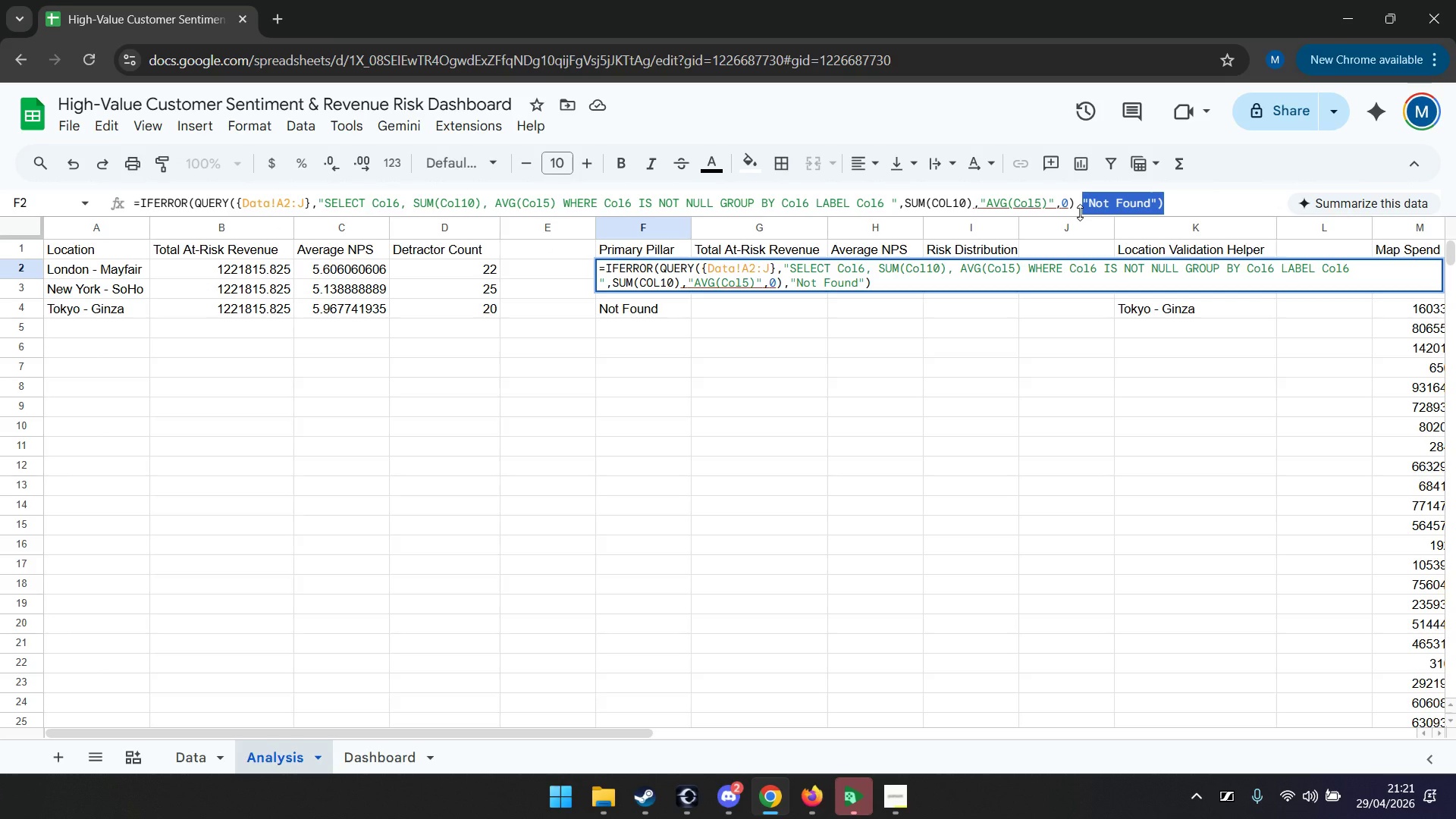 
key(Backspace)
 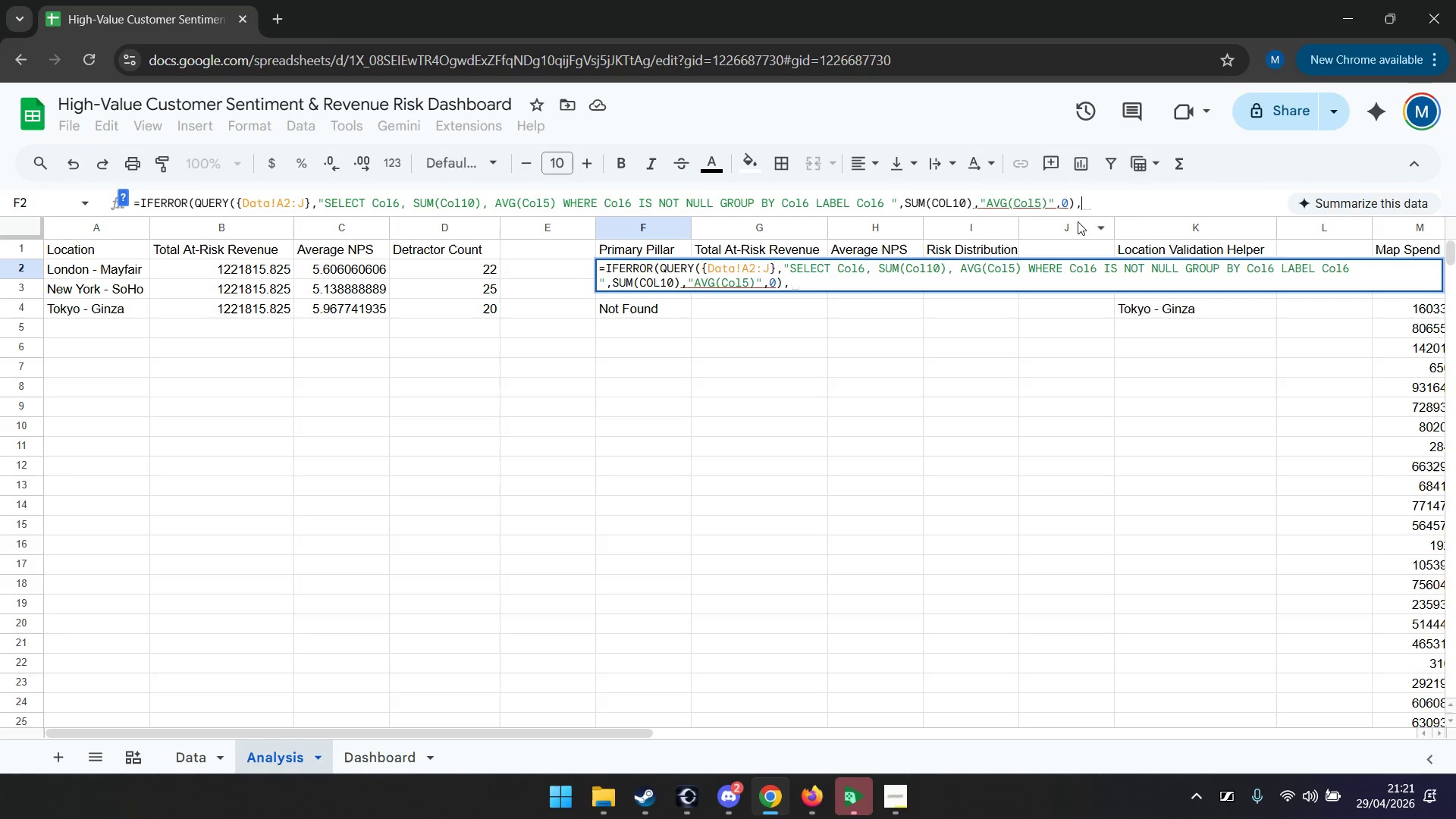 
key(Backspace)
 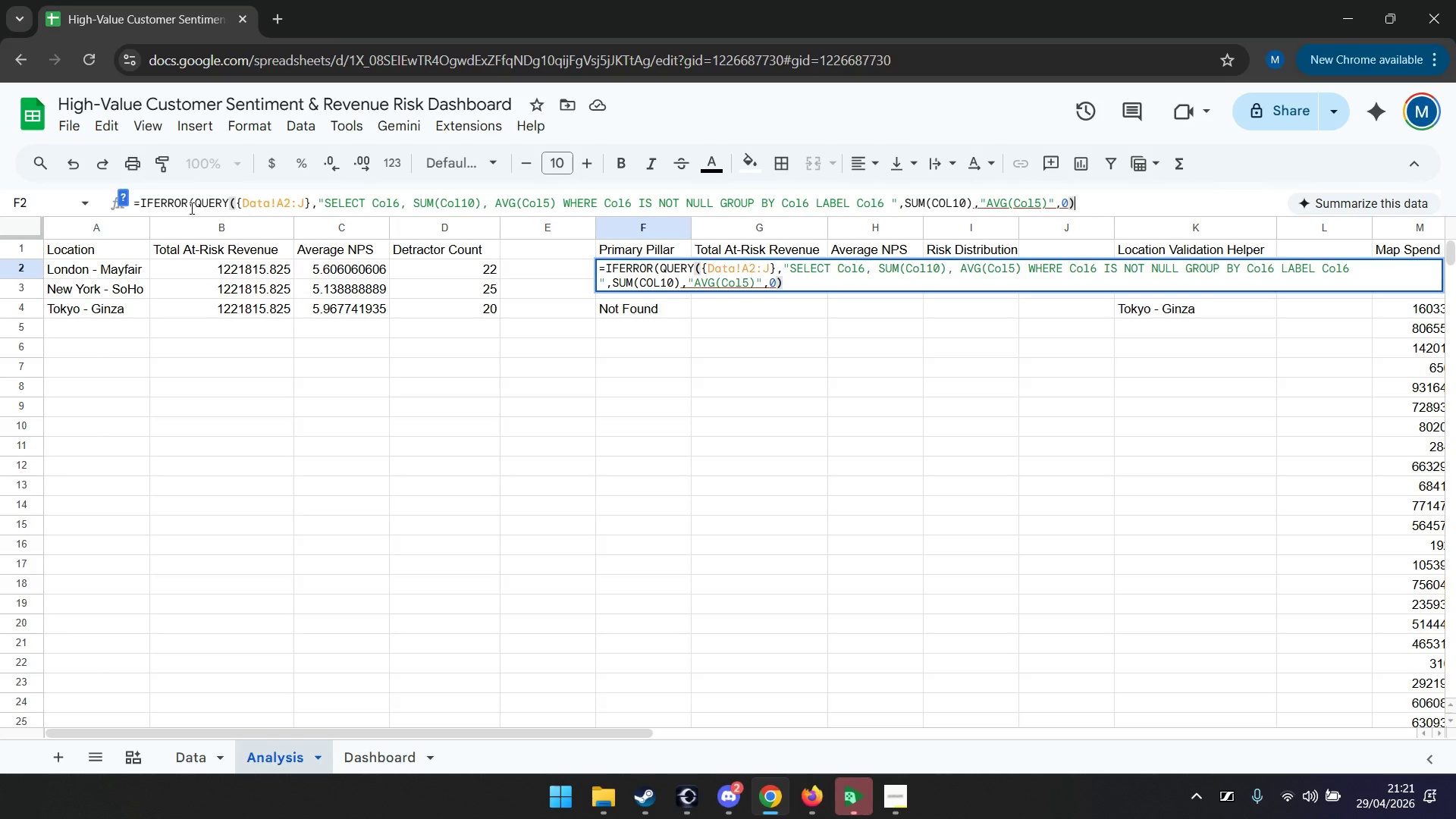 
left_click([190, 206])
 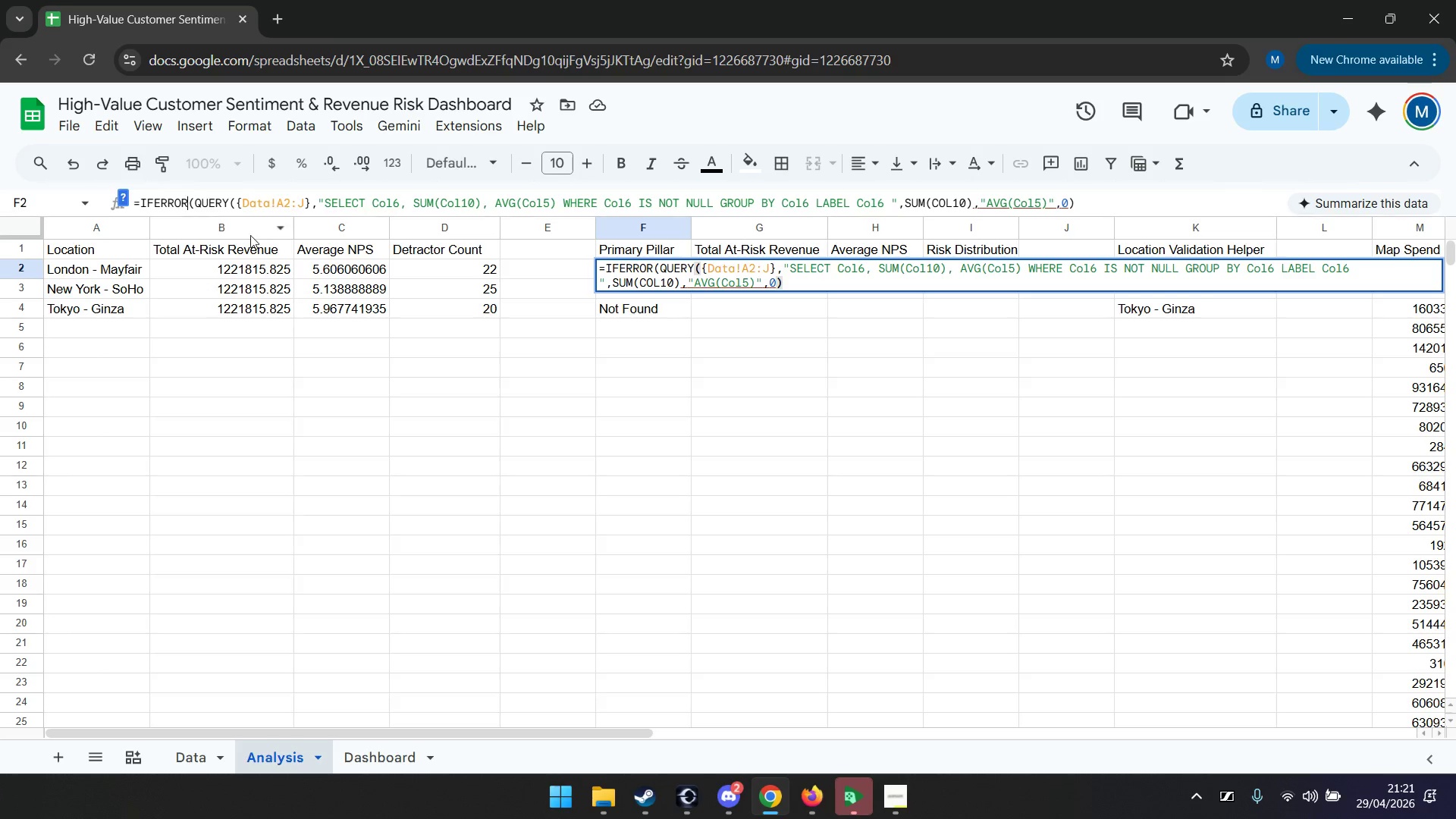 
key(Backspace)
 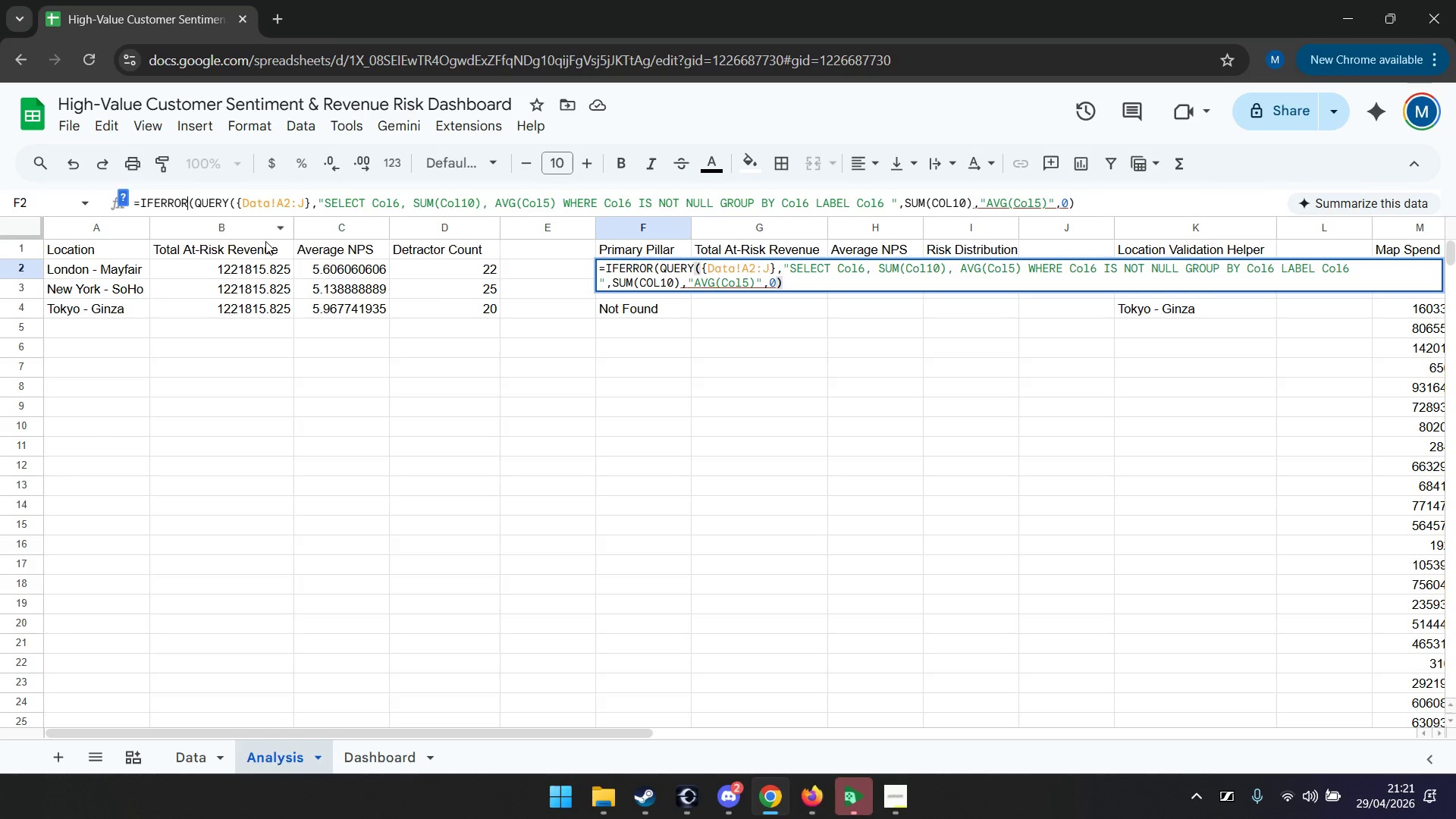 
key(Backspace)
 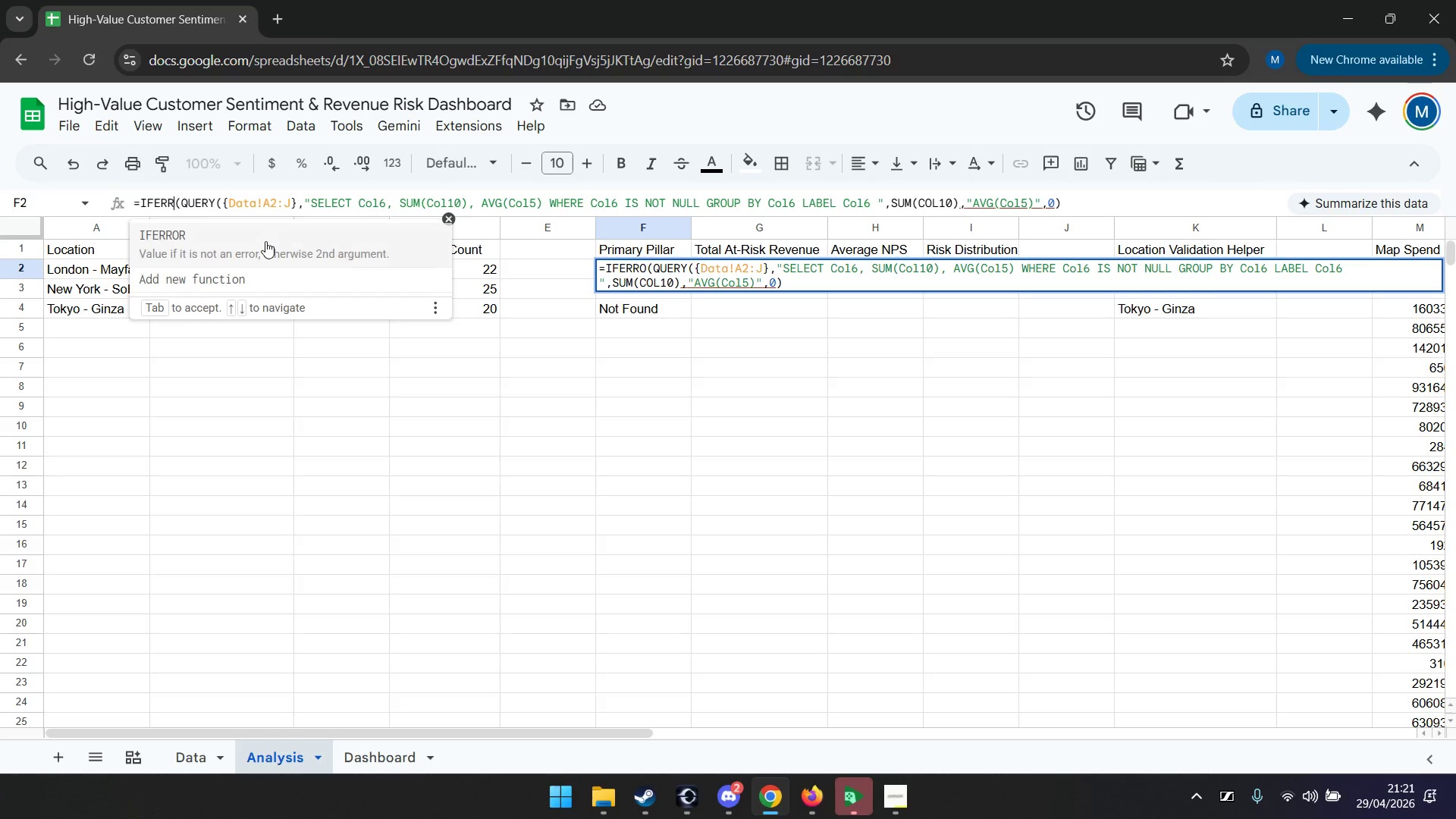 
key(Backspace)
 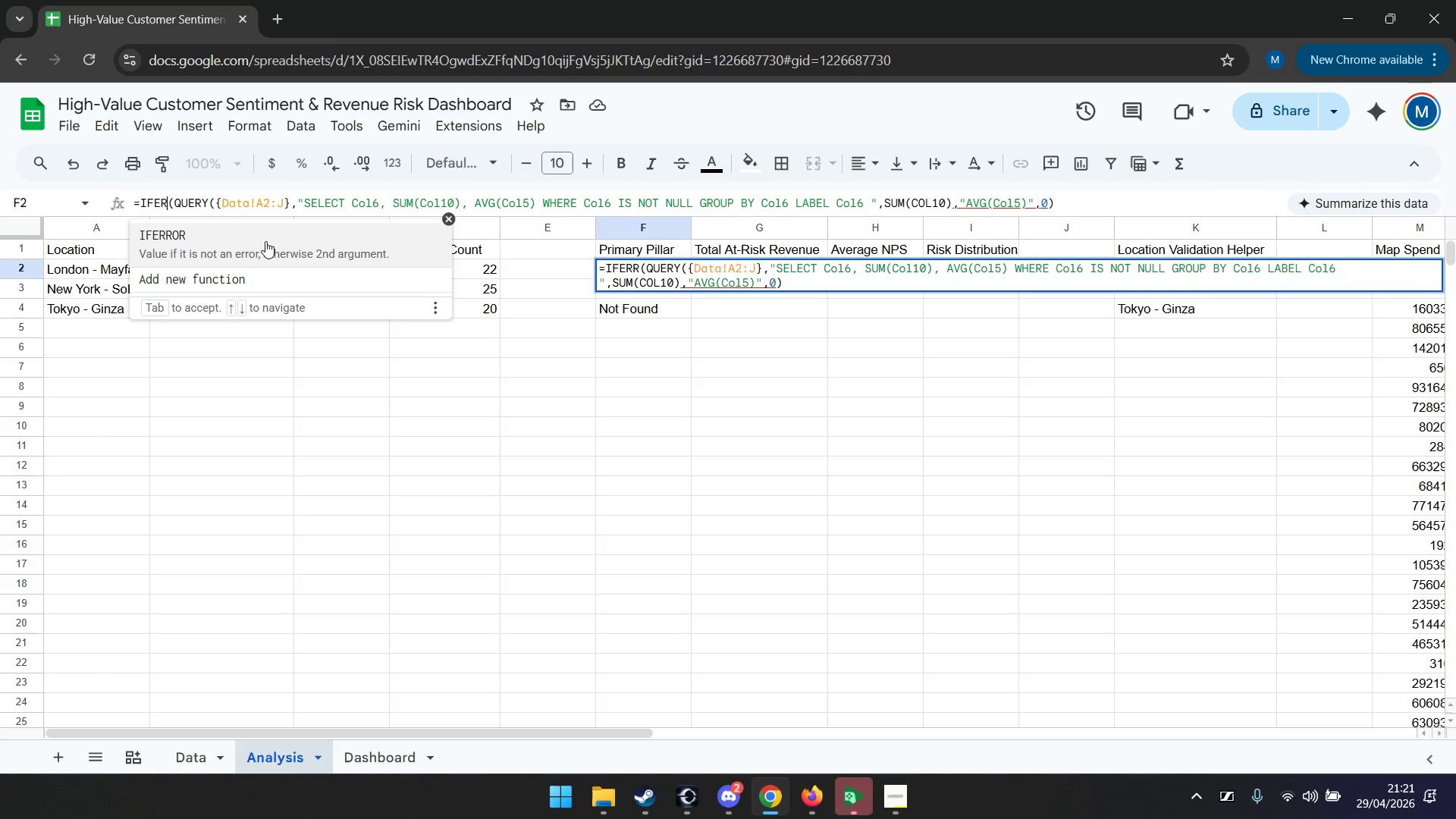 
key(Backspace)
 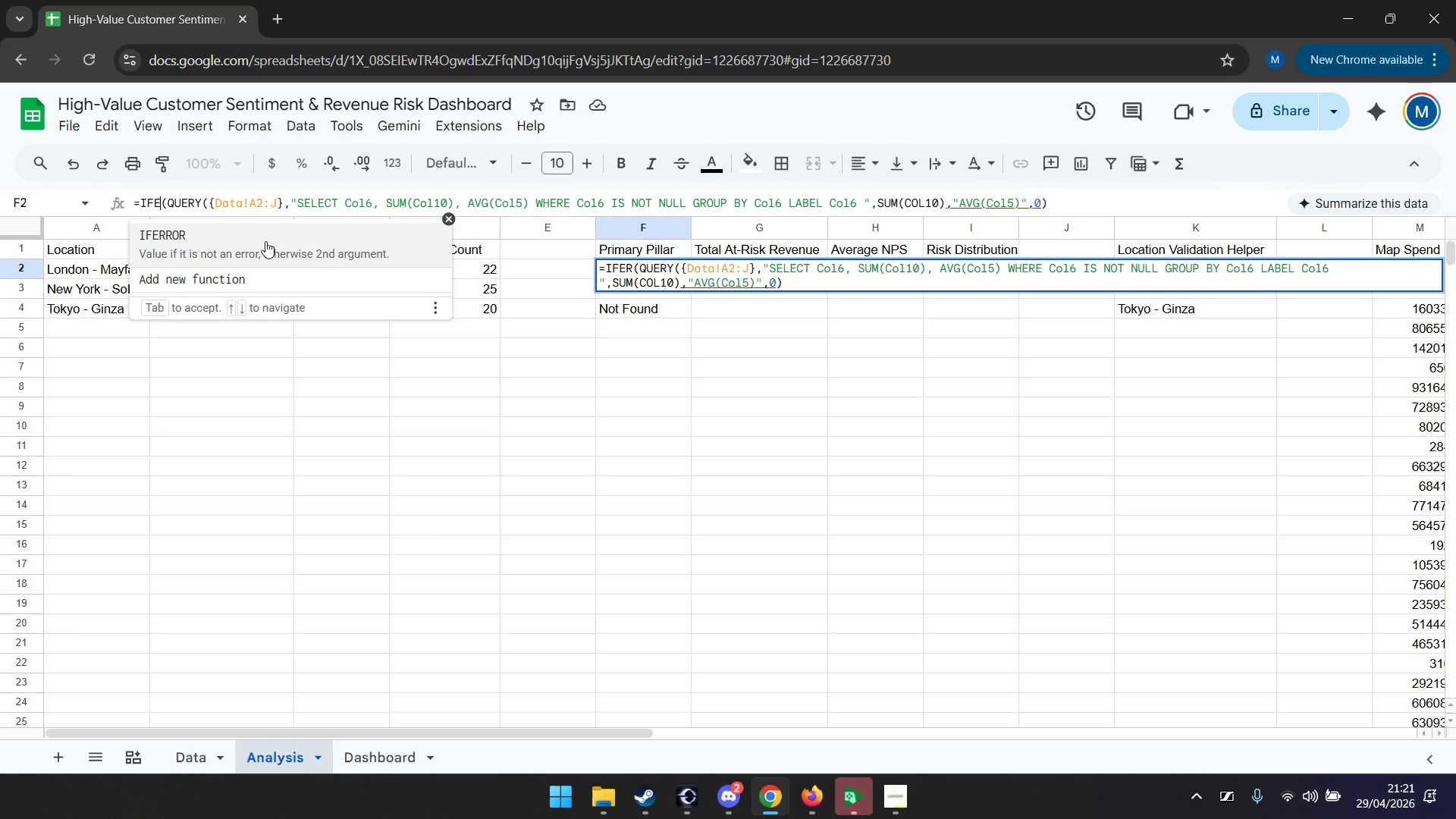 
key(Backspace)
 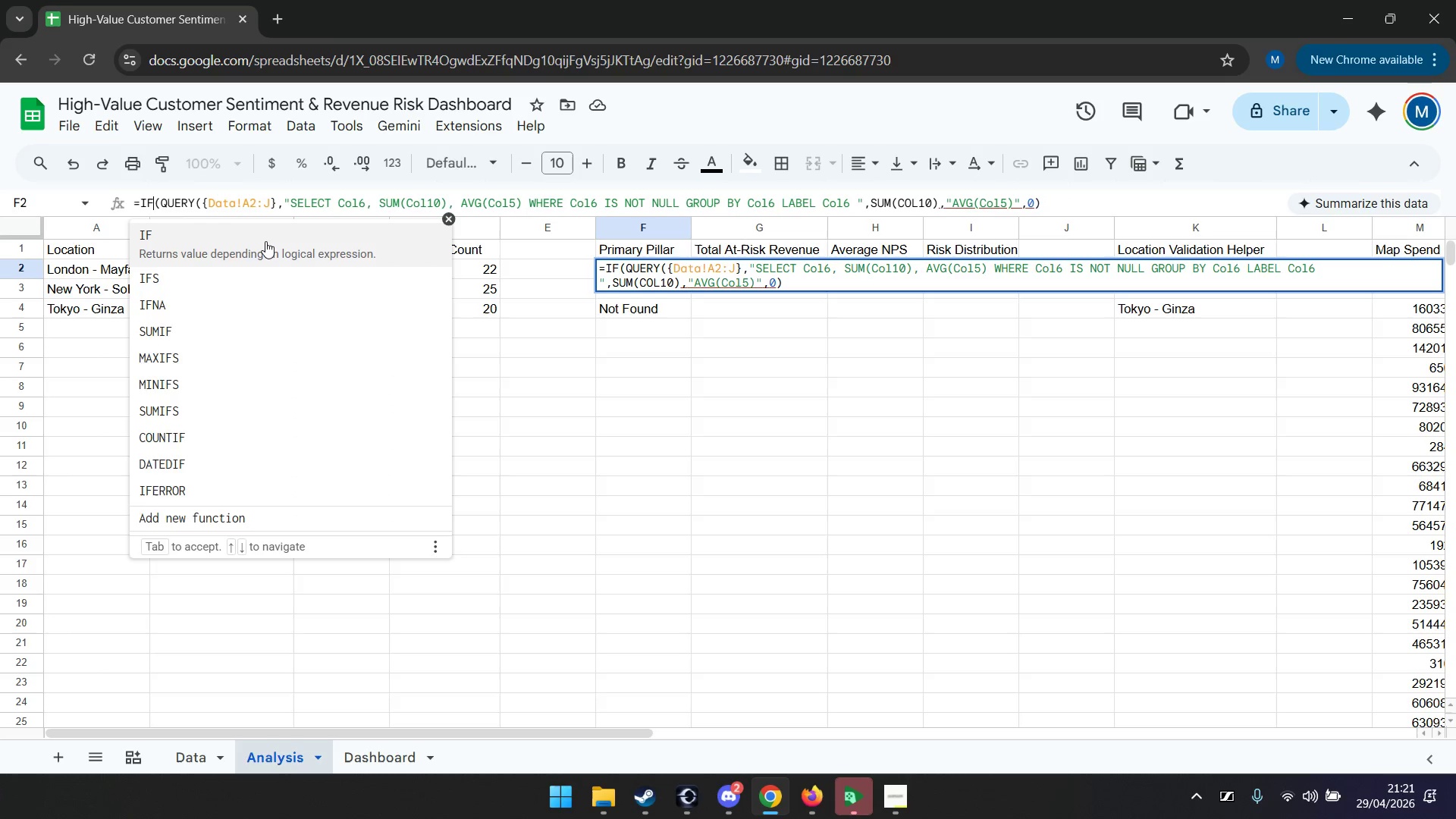 
key(Backspace)
 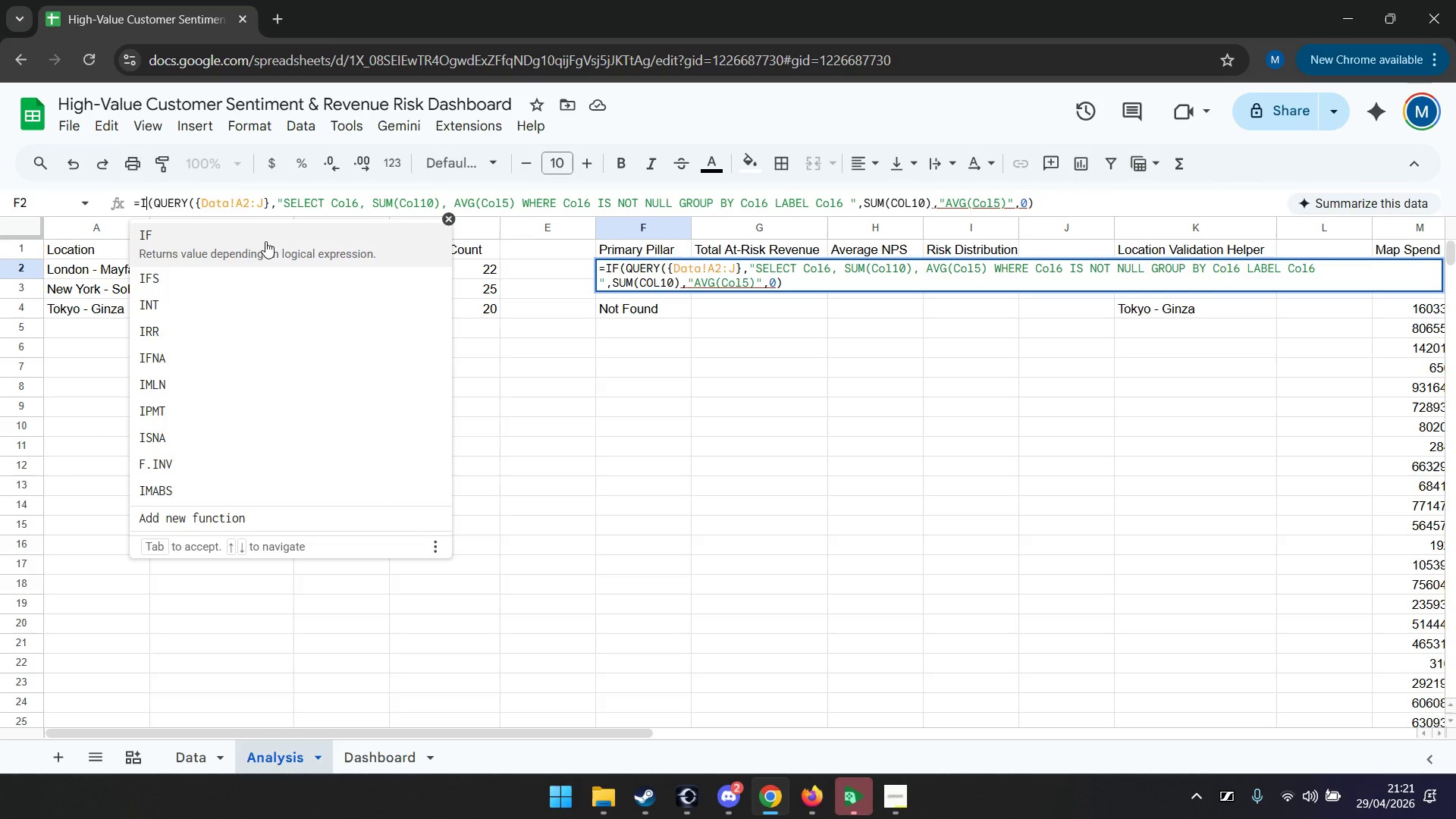 
key(Backspace)
 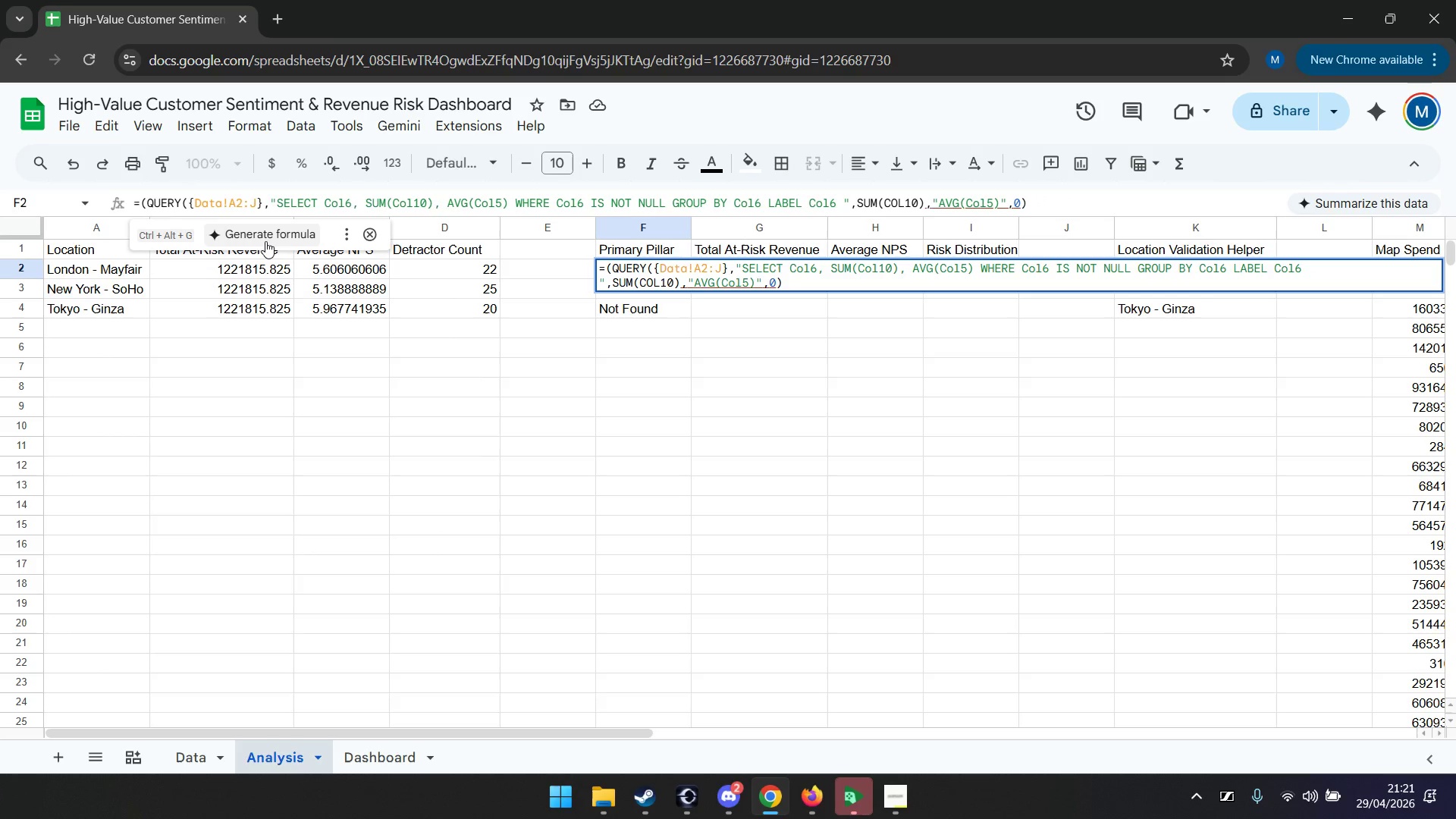 
key(Enter)
 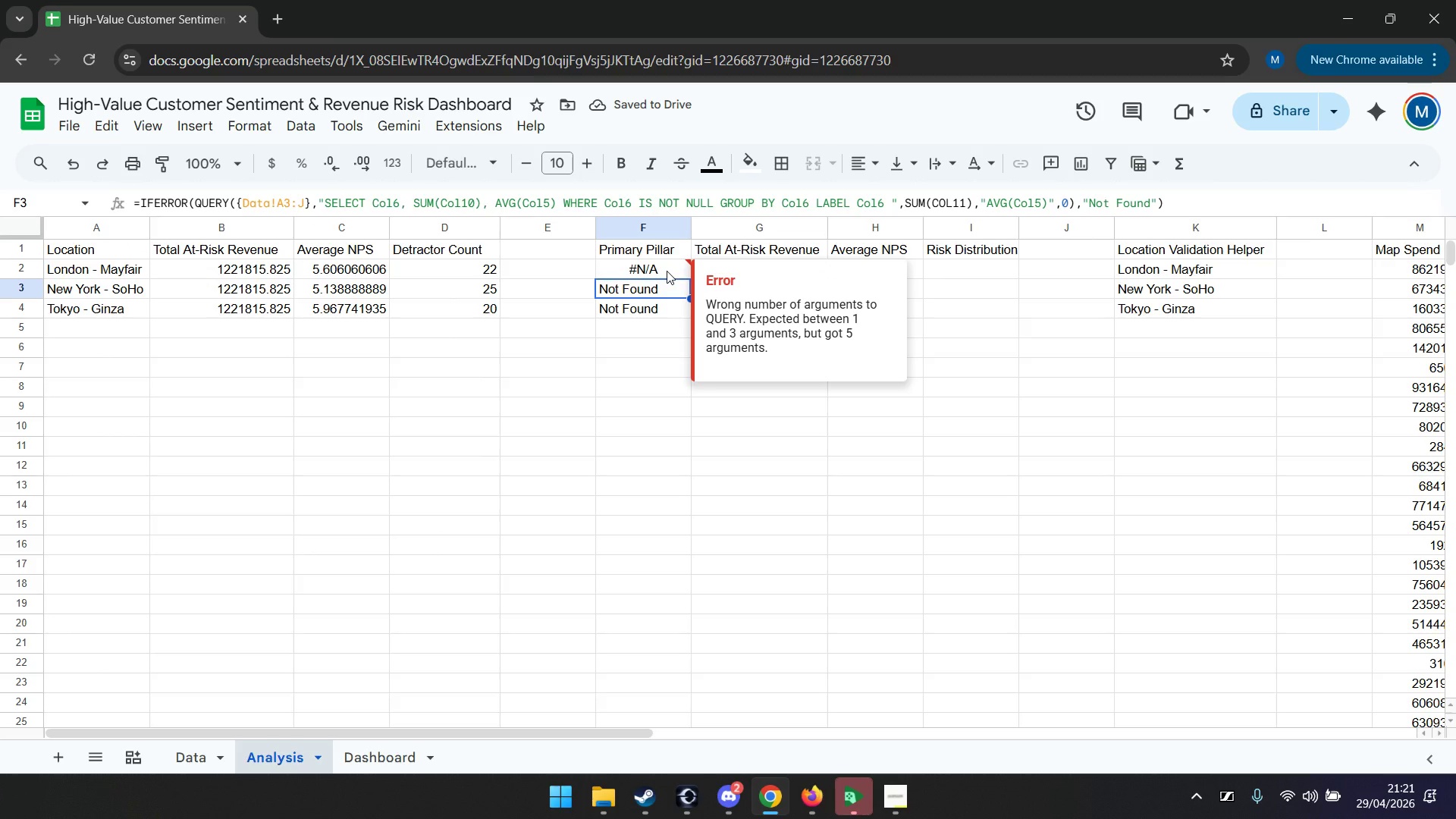 
wait(6.66)
 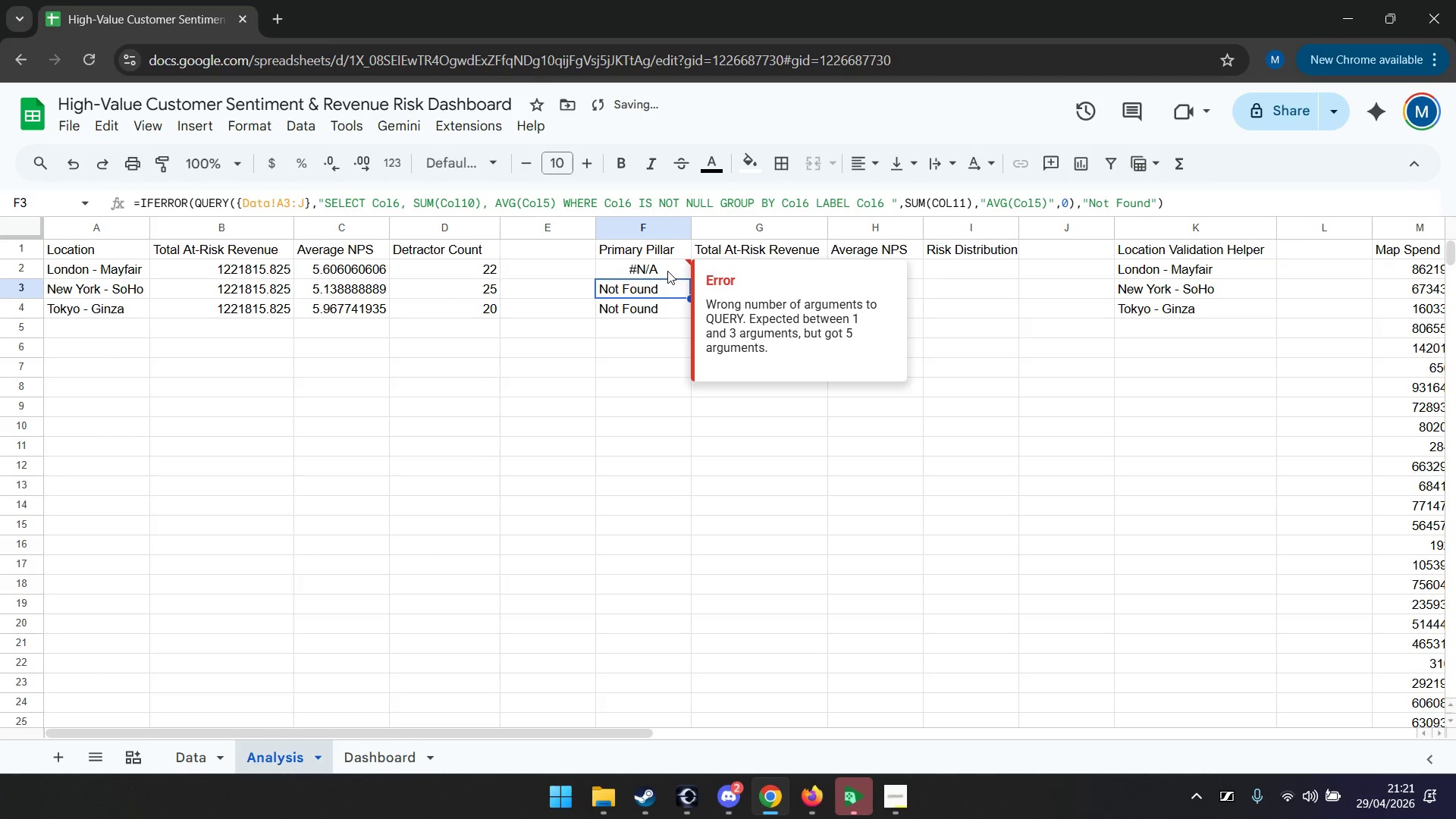 
key(Backspace)
 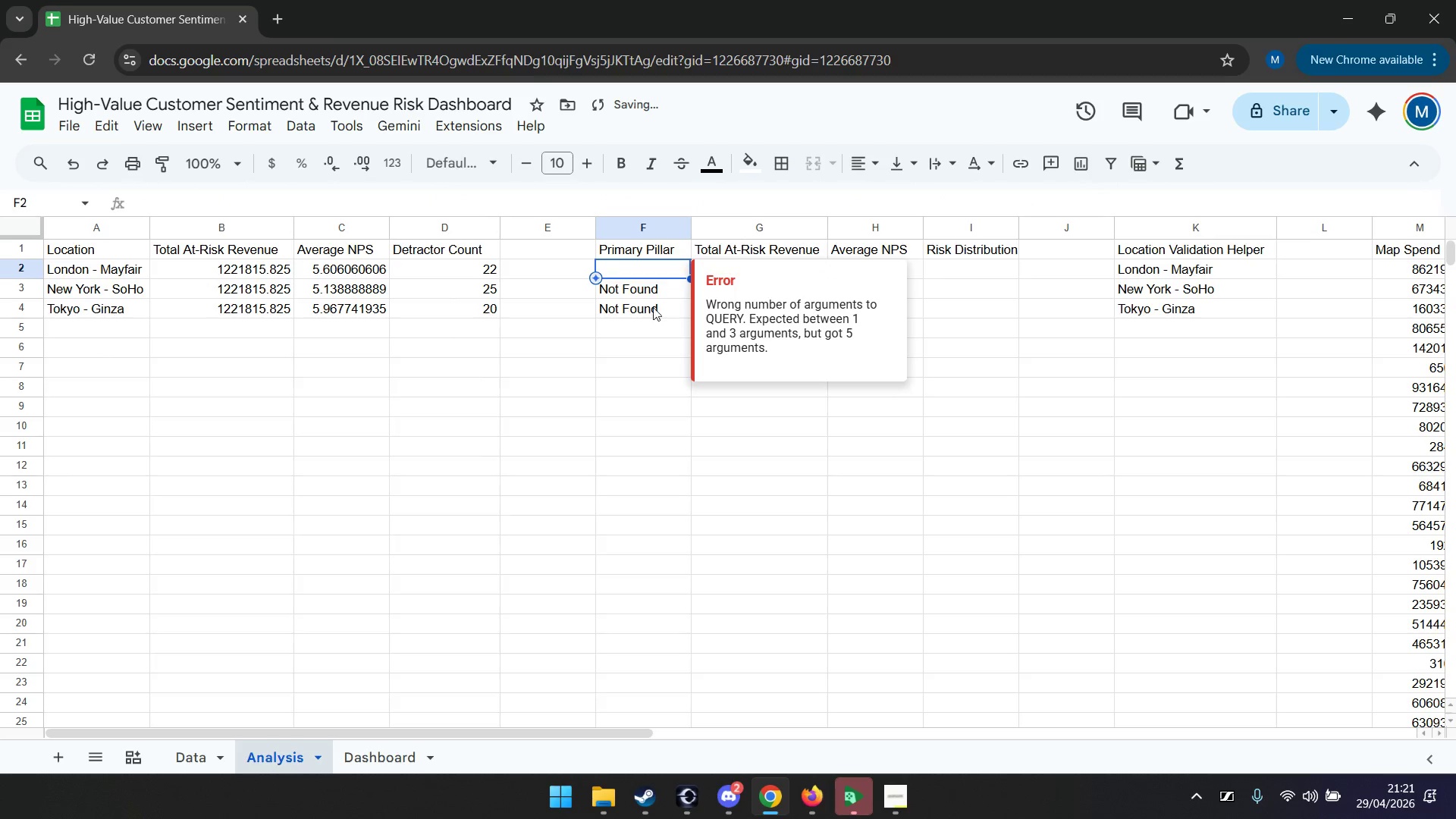 
left_click([654, 303])
 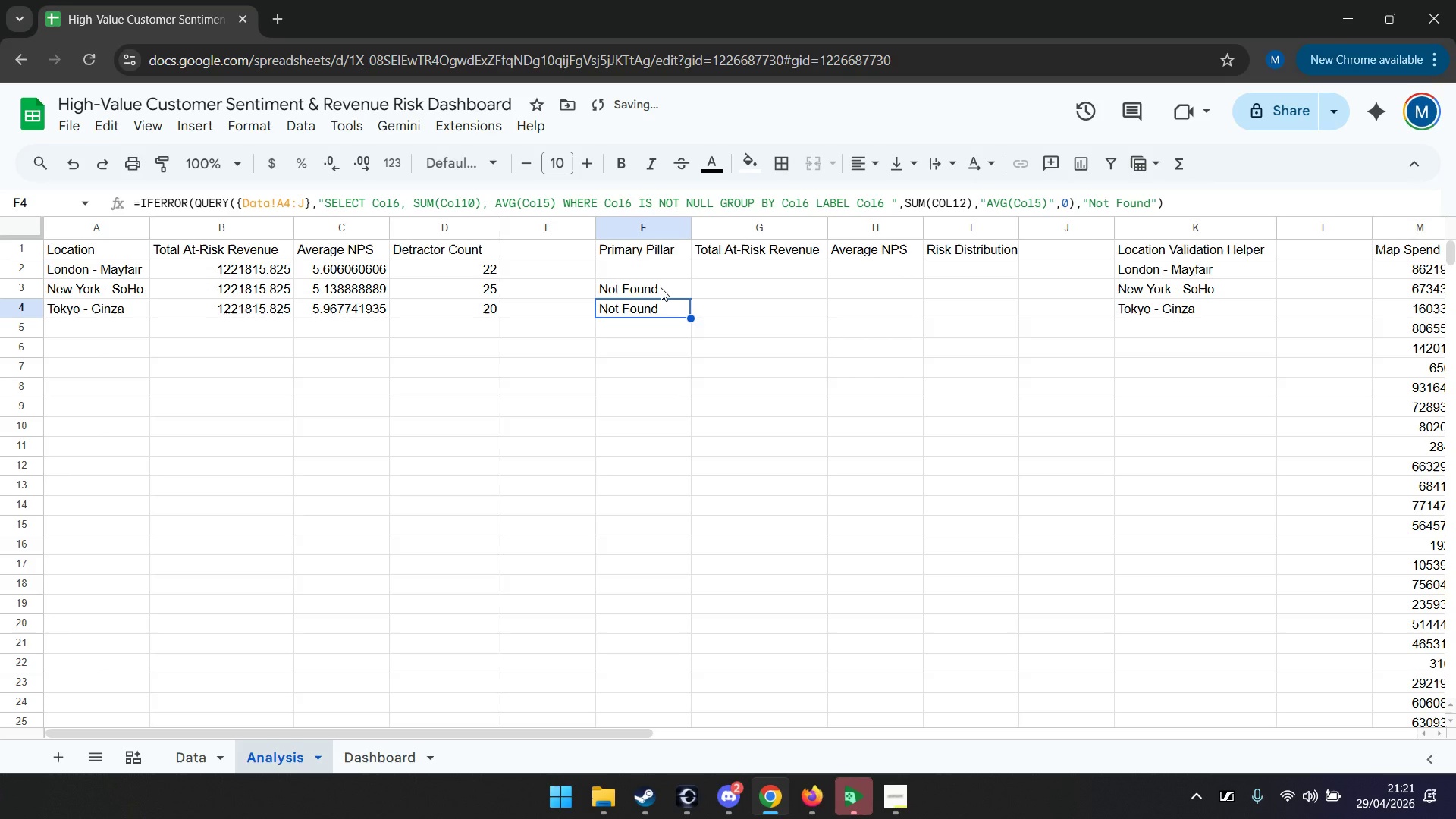 
left_click([661, 287])
 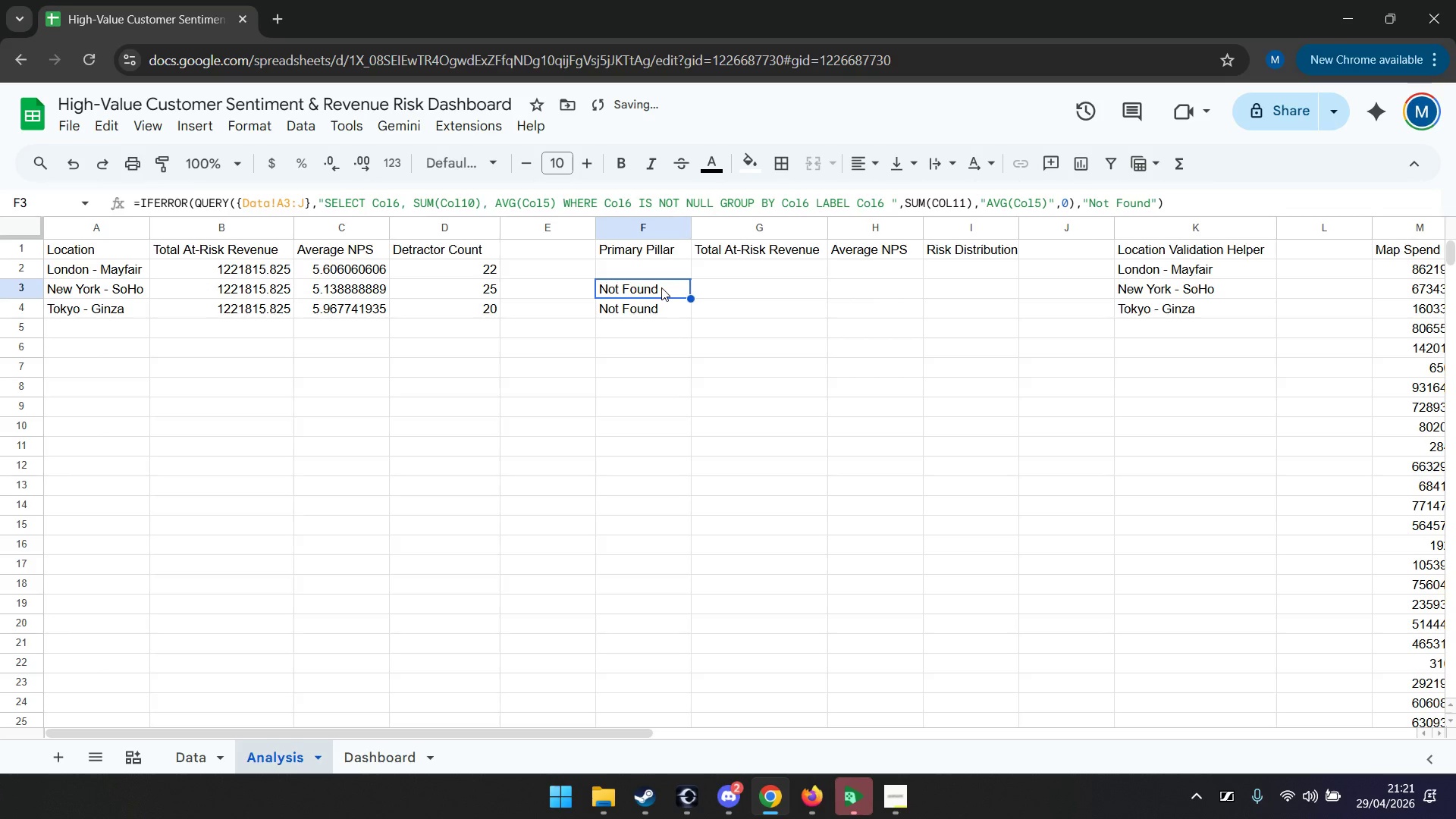 
key(Backspace)
 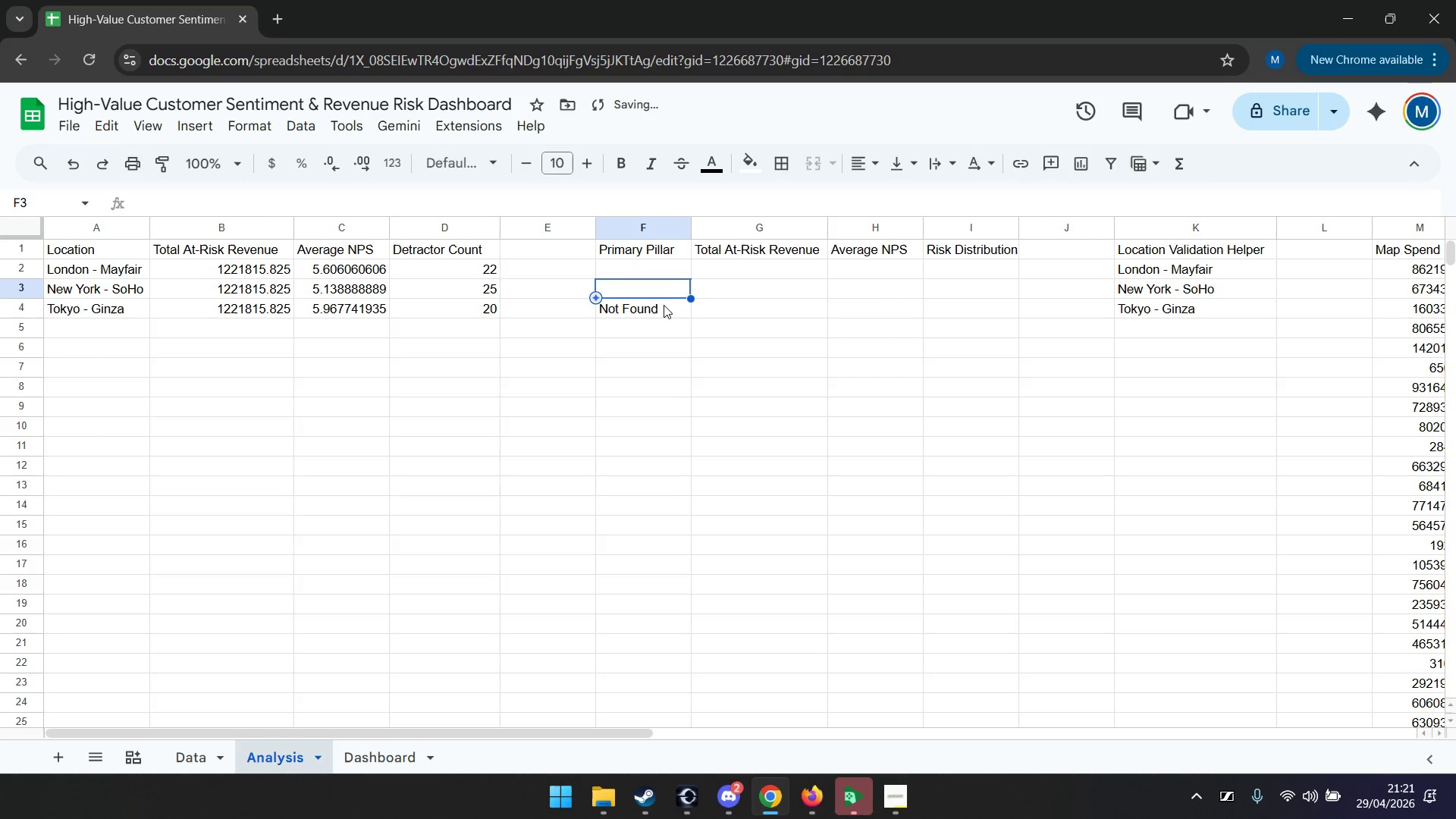 
left_click([664, 309])
 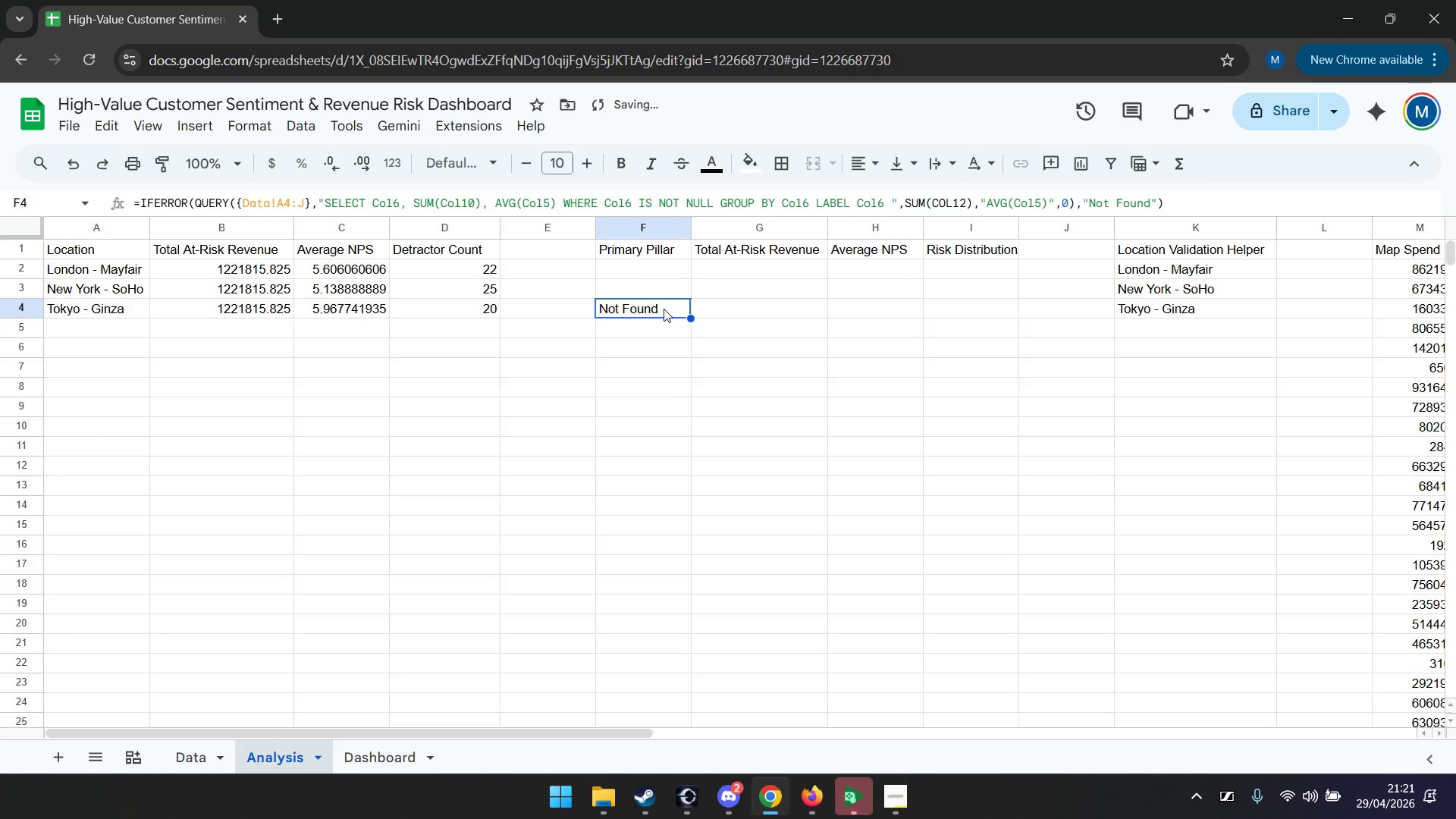 
key(Backspace)
 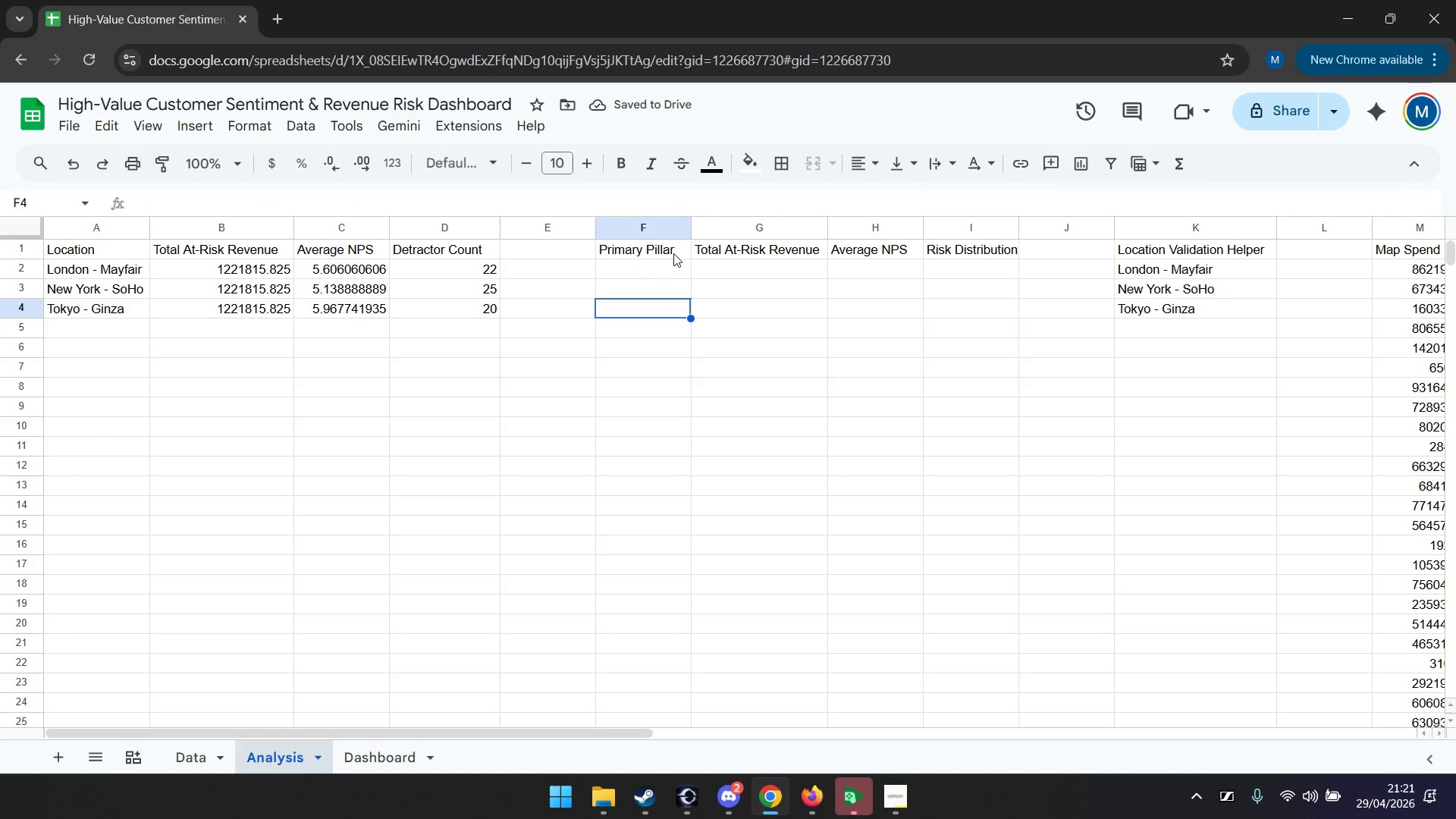 
left_click([593, 188])
 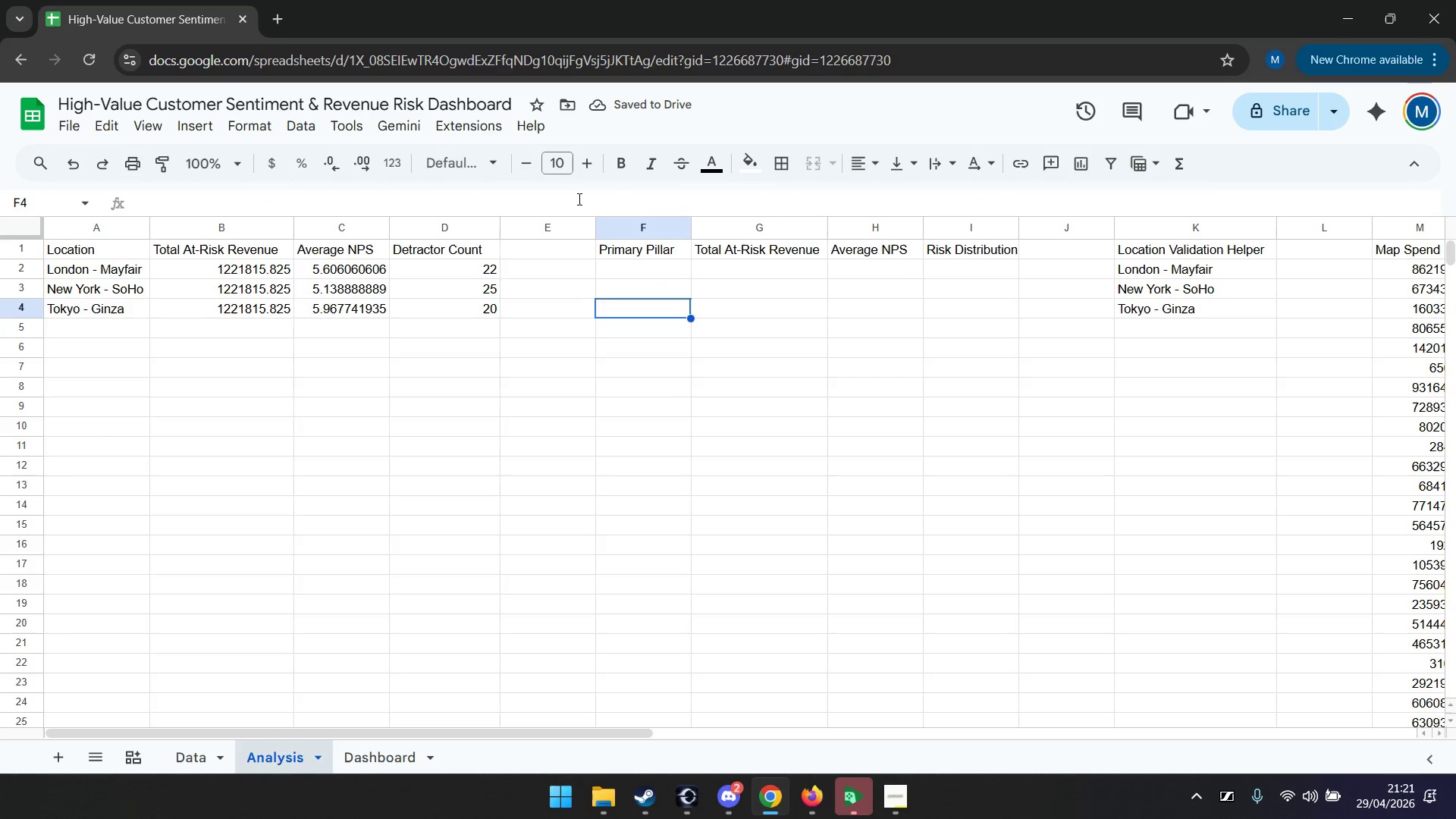 
left_click([578, 199])
 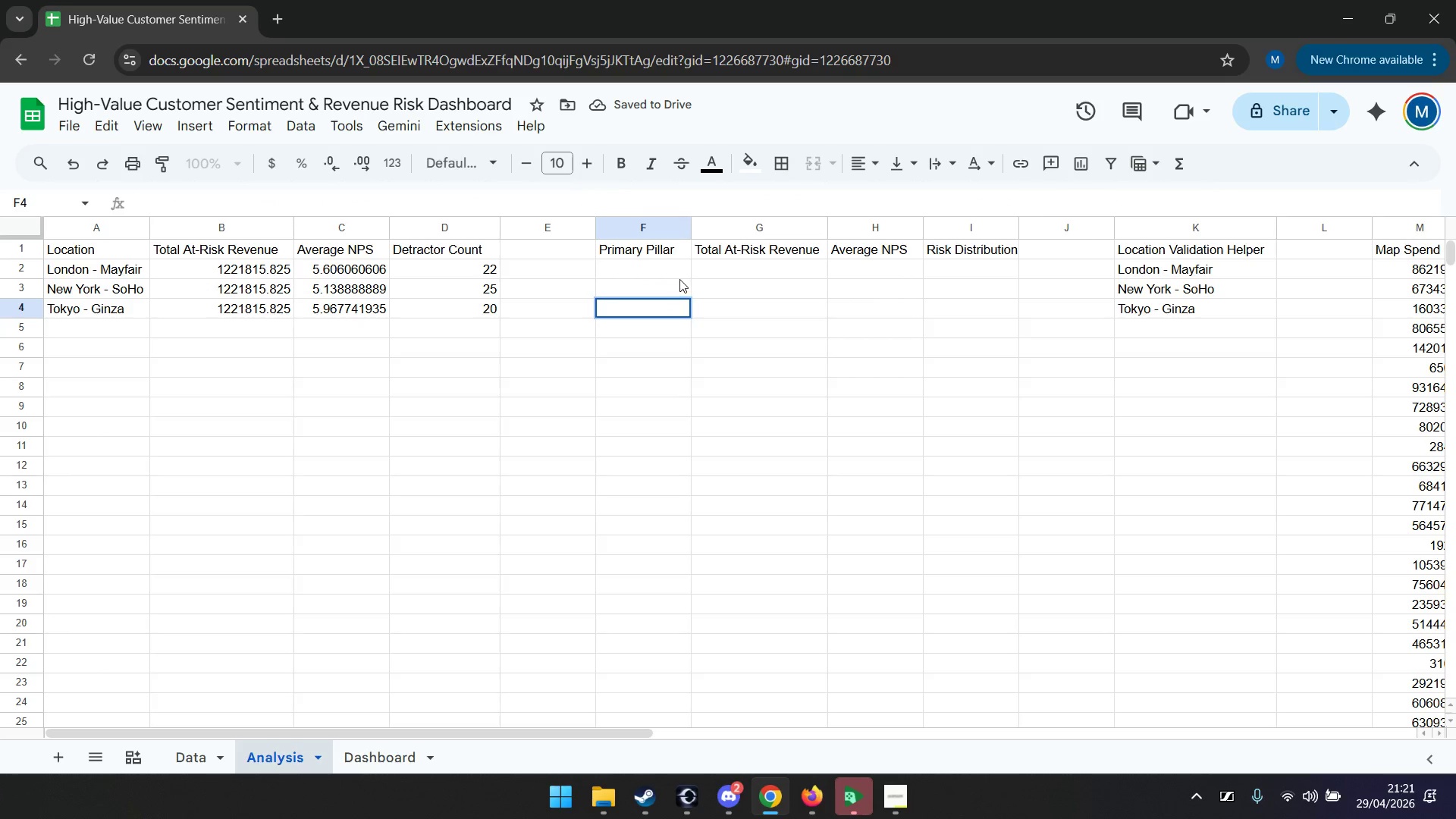 
left_click([670, 272])
 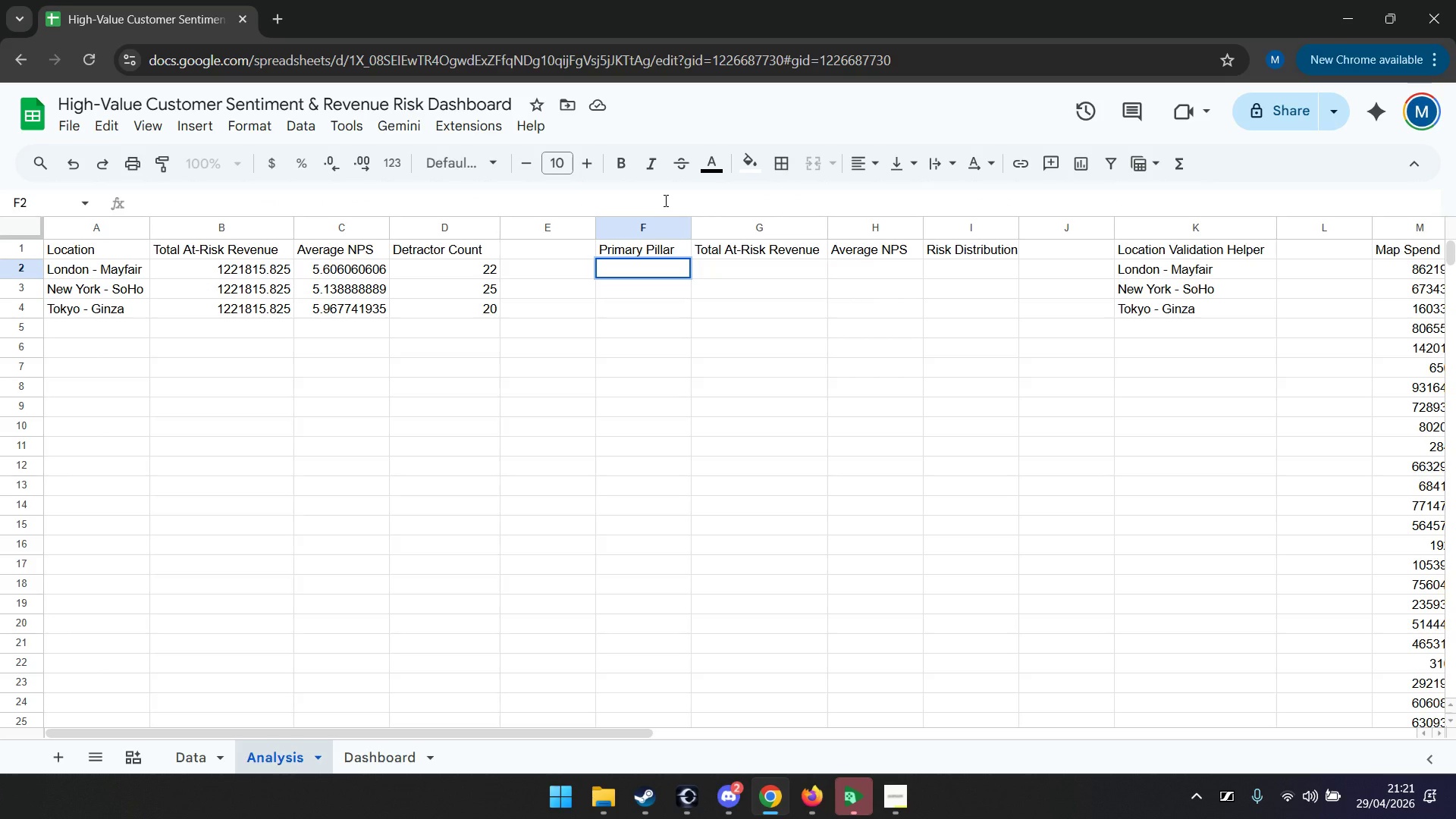 
type(=sort)
 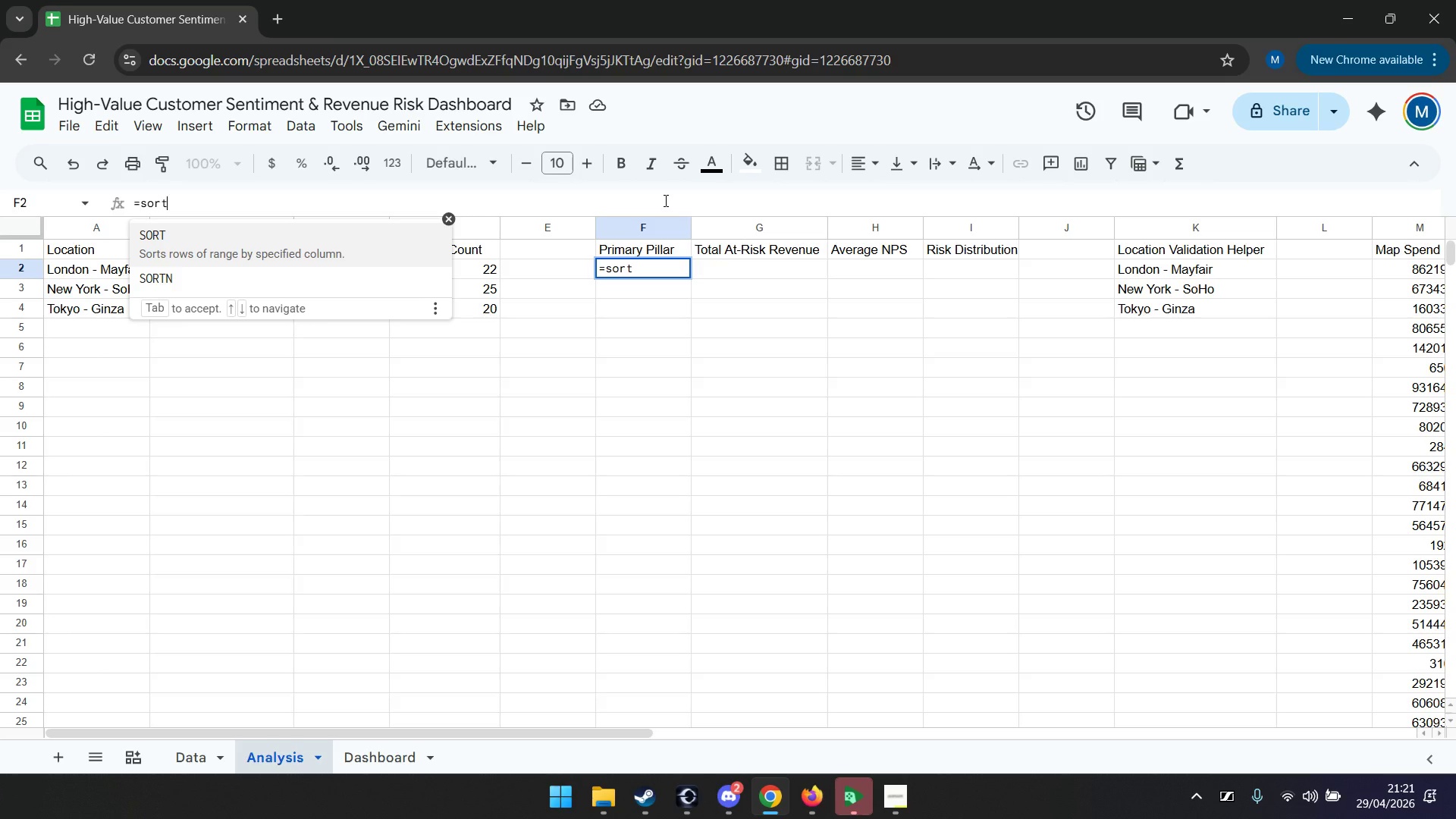 
wait(7.48)
 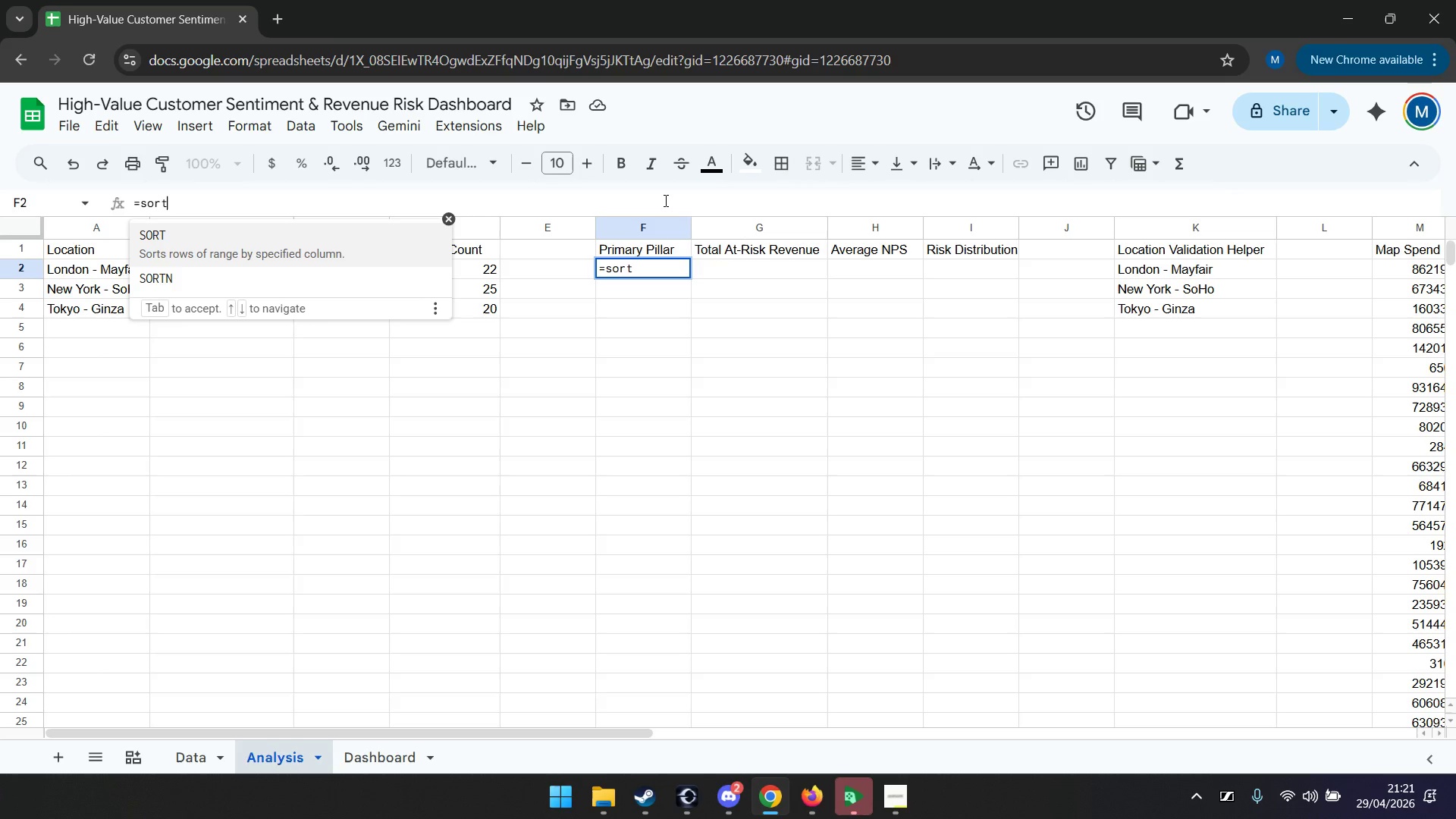 
key(Enter)
 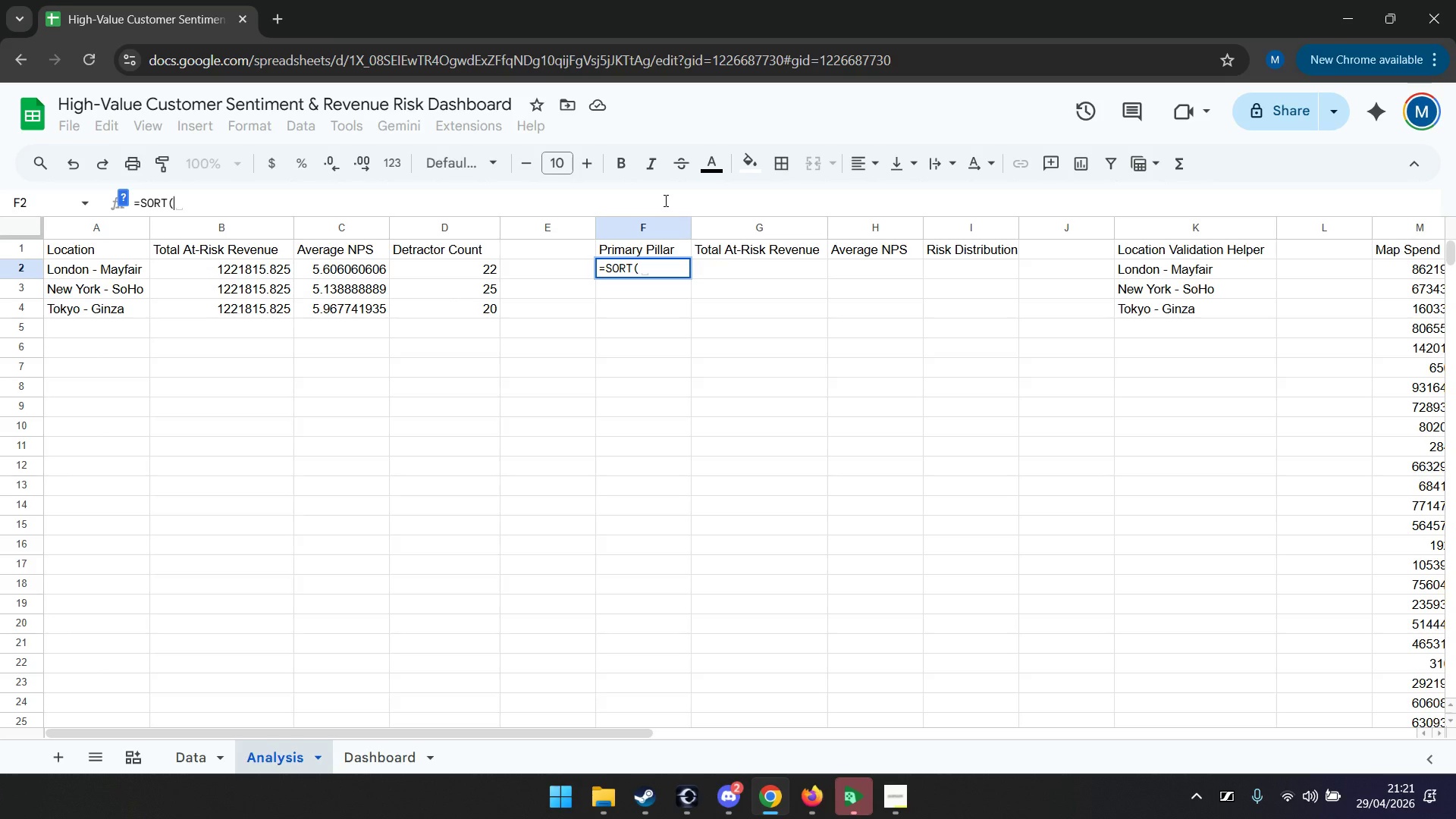 
type(uni)
 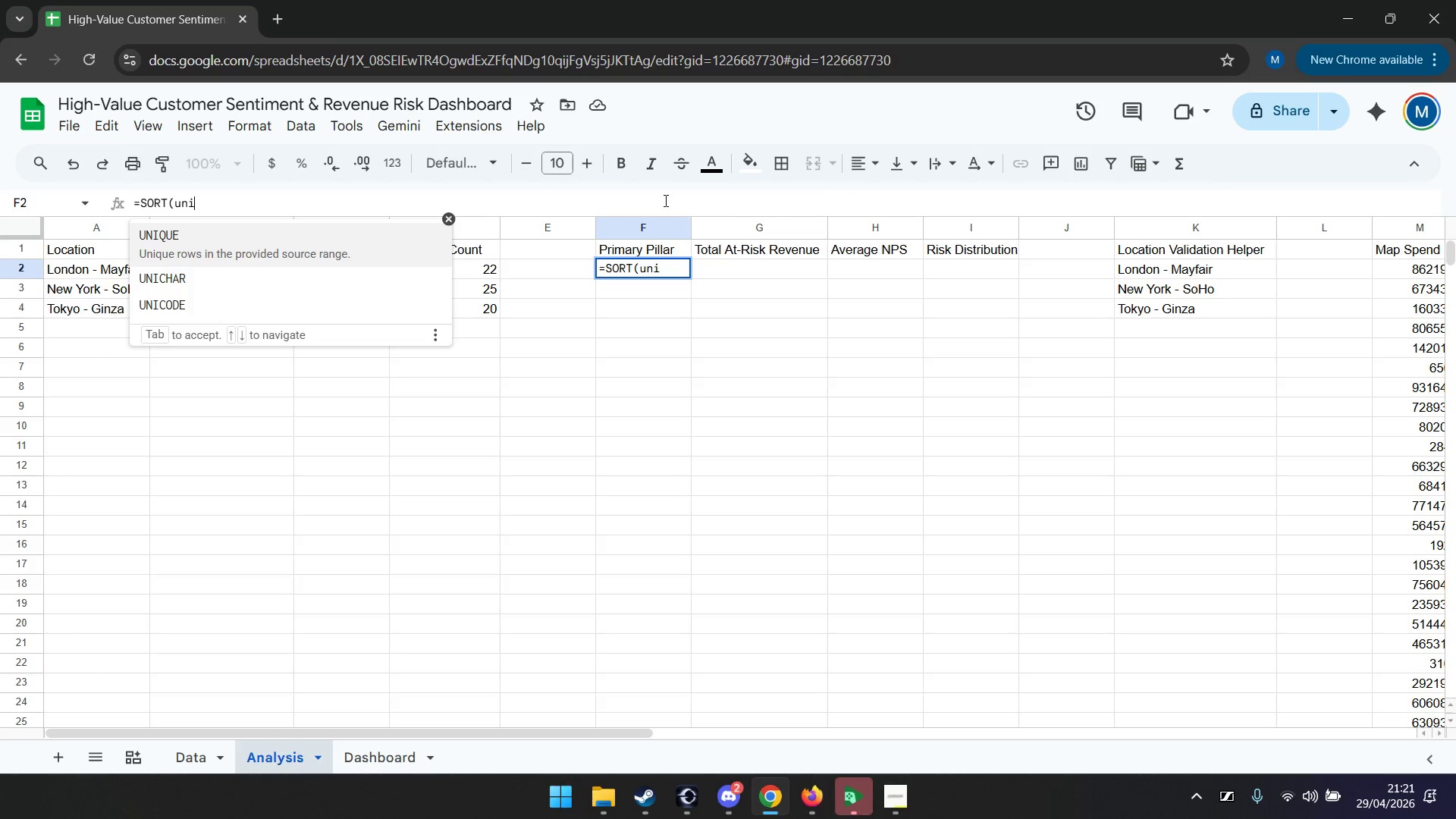 
key(Enter)
 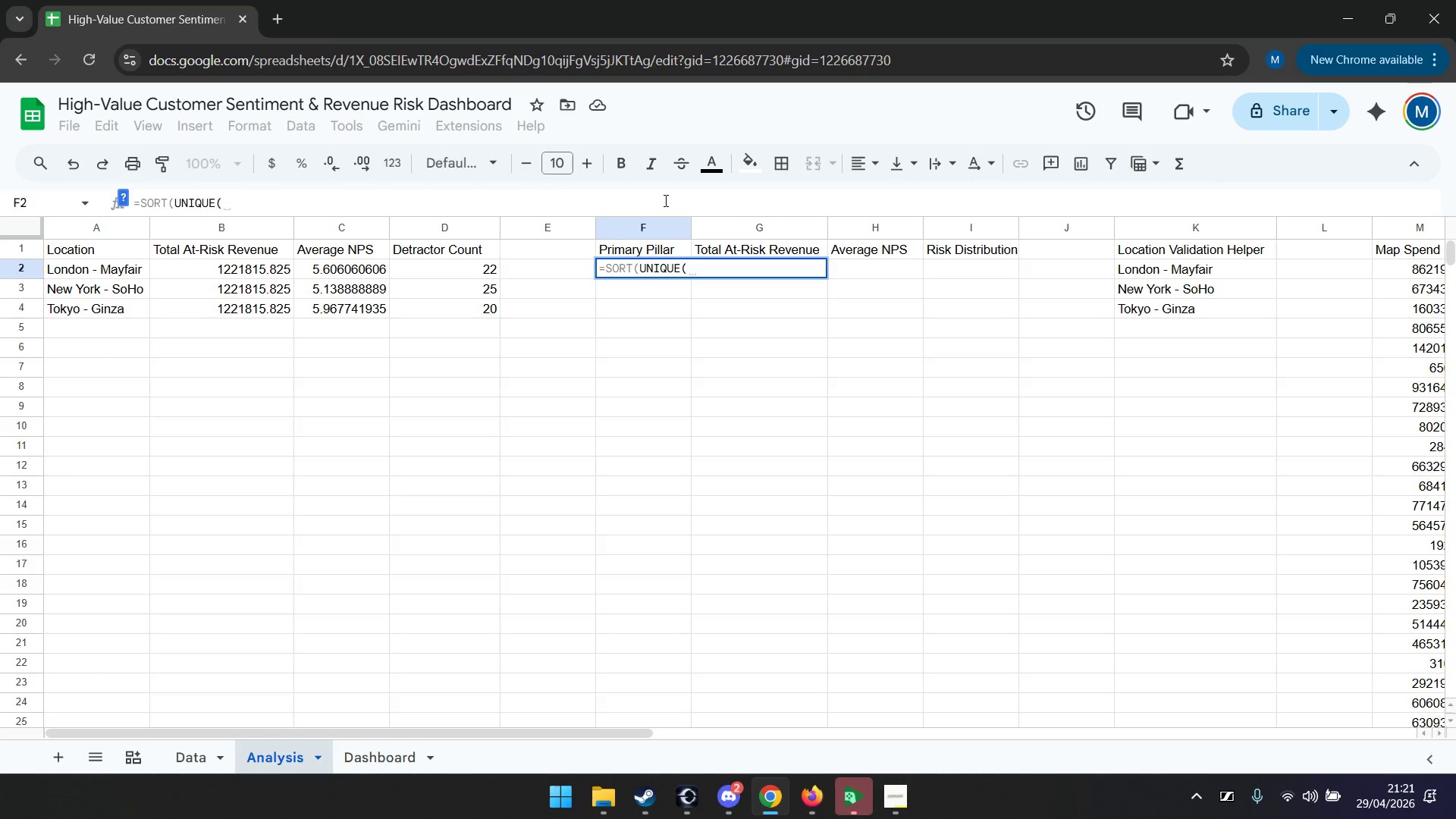 
wait(7.95)
 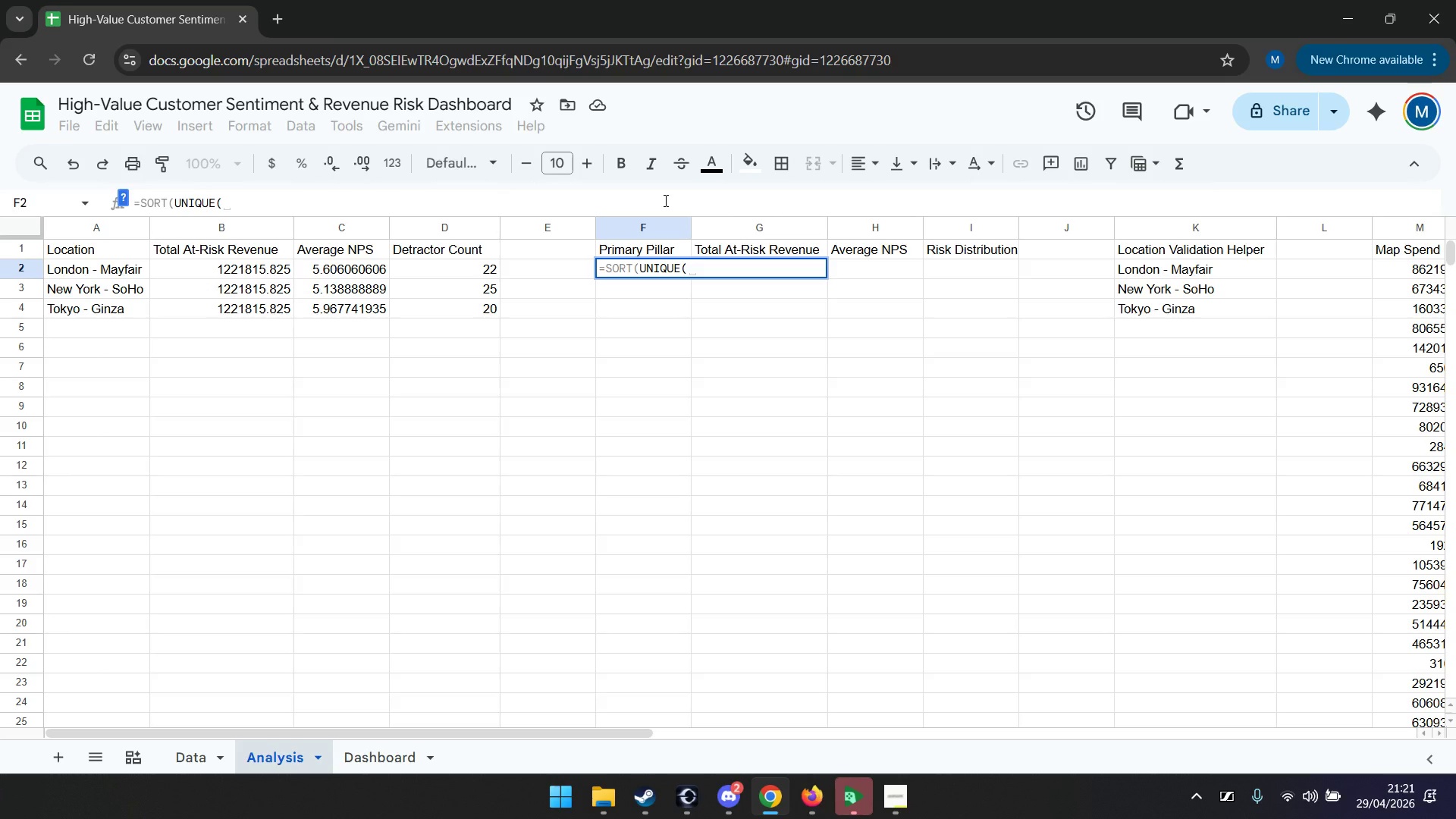 
type(filter)
 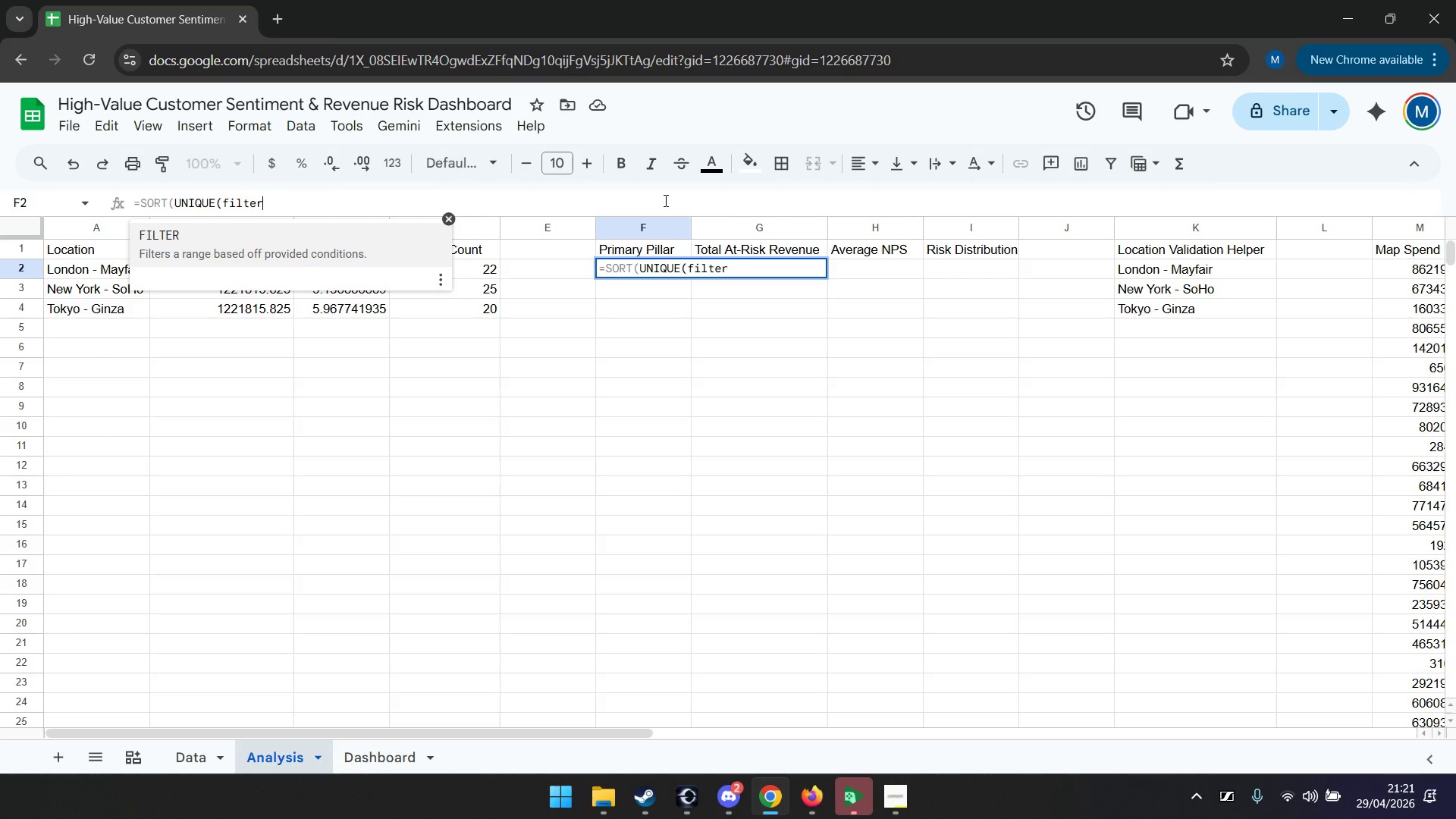 
key(Enter)
 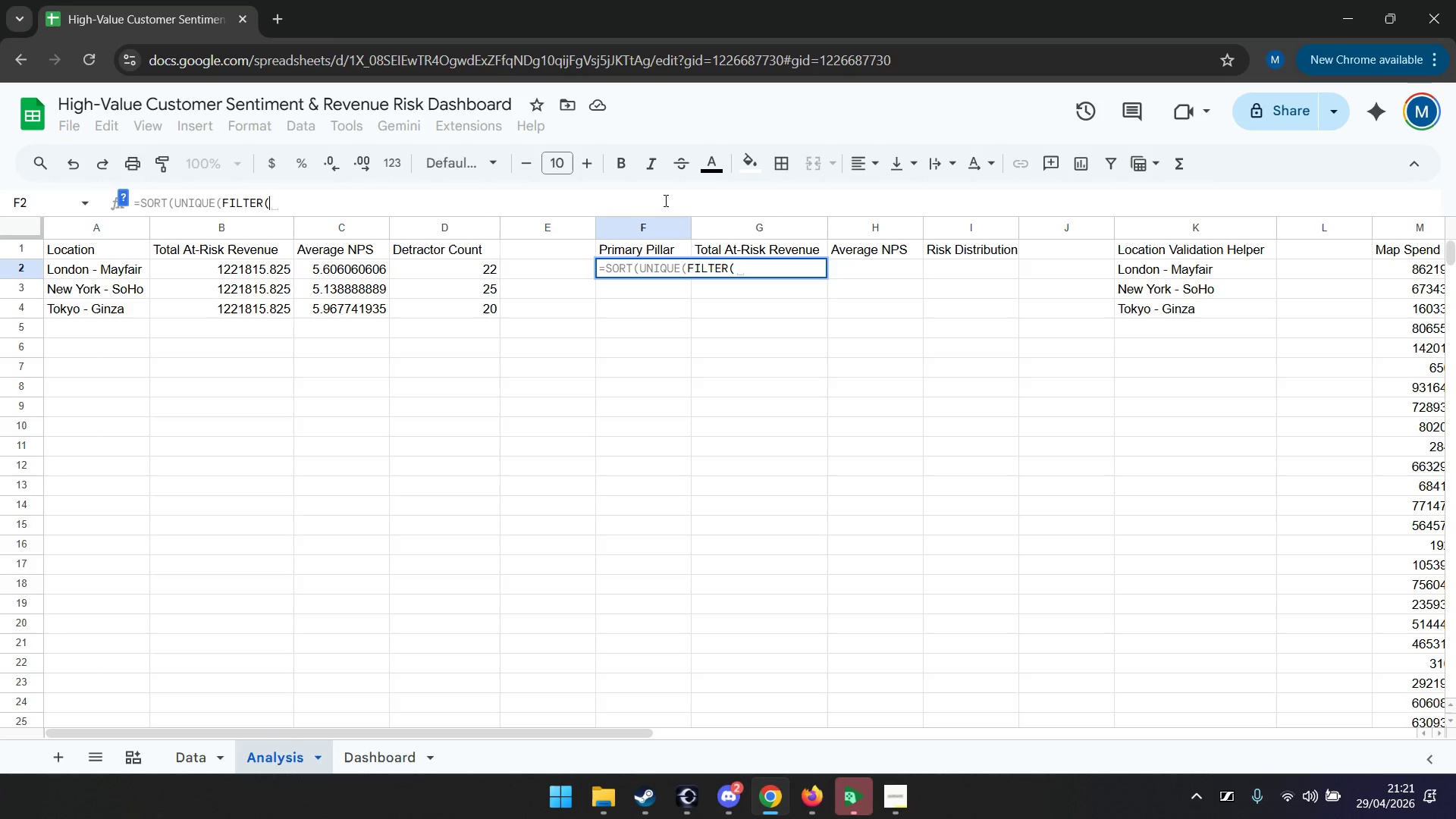 
type(d)
key(Backspace)
type(Data!f2:f)
 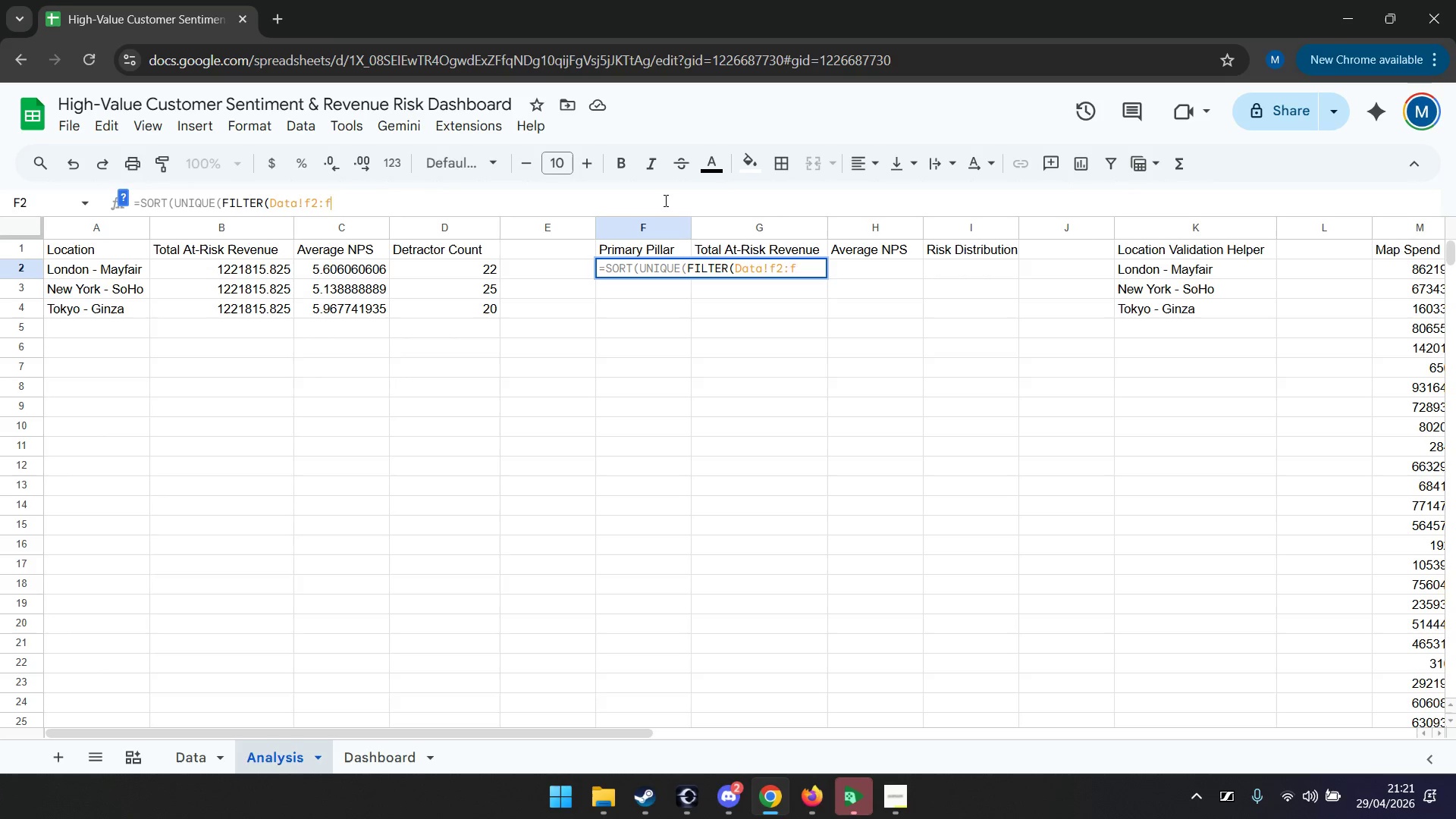 
wait(14.86)
 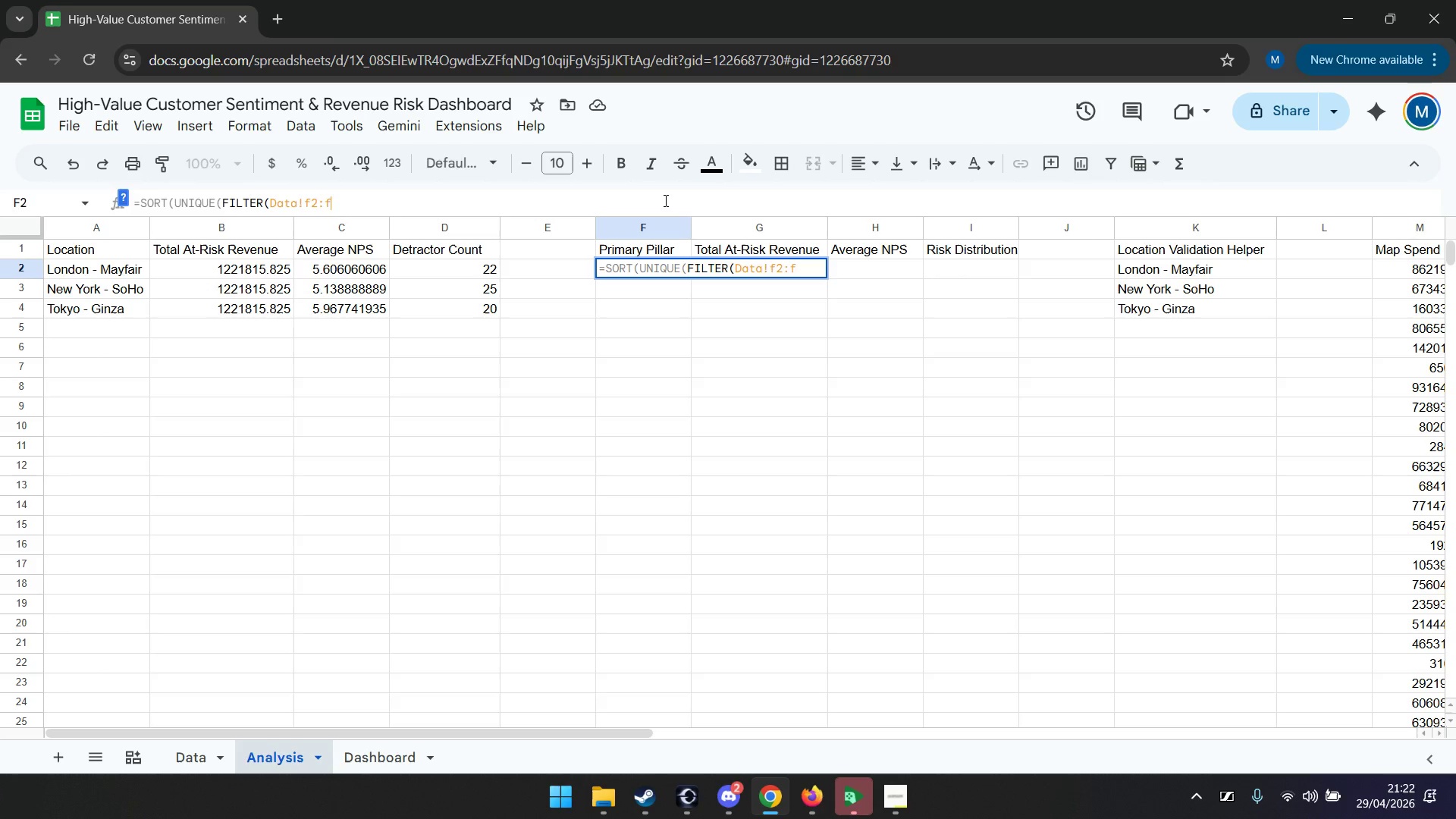 
type(,Data!f2:F<>""))))
 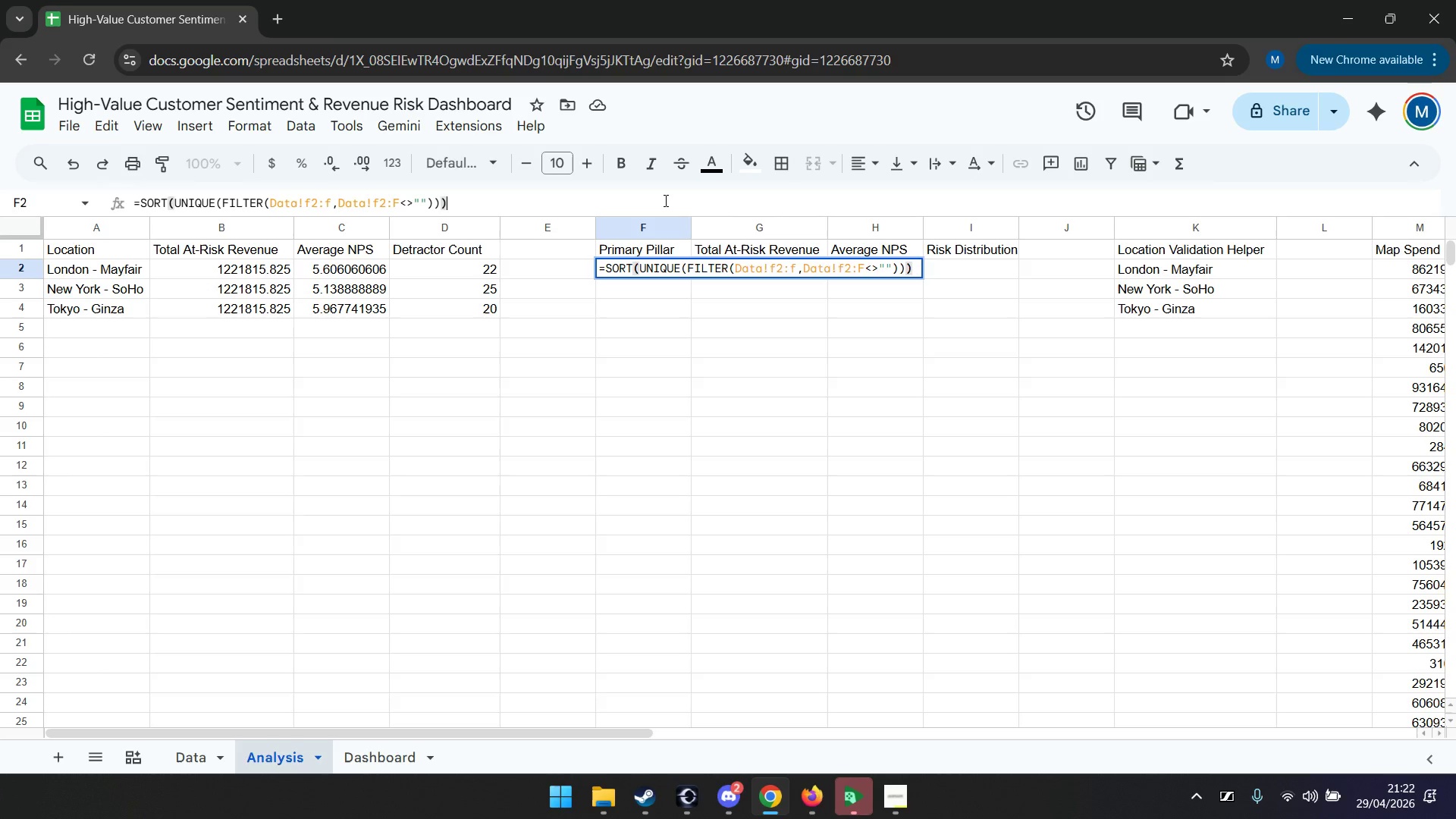 
key(Enter)
 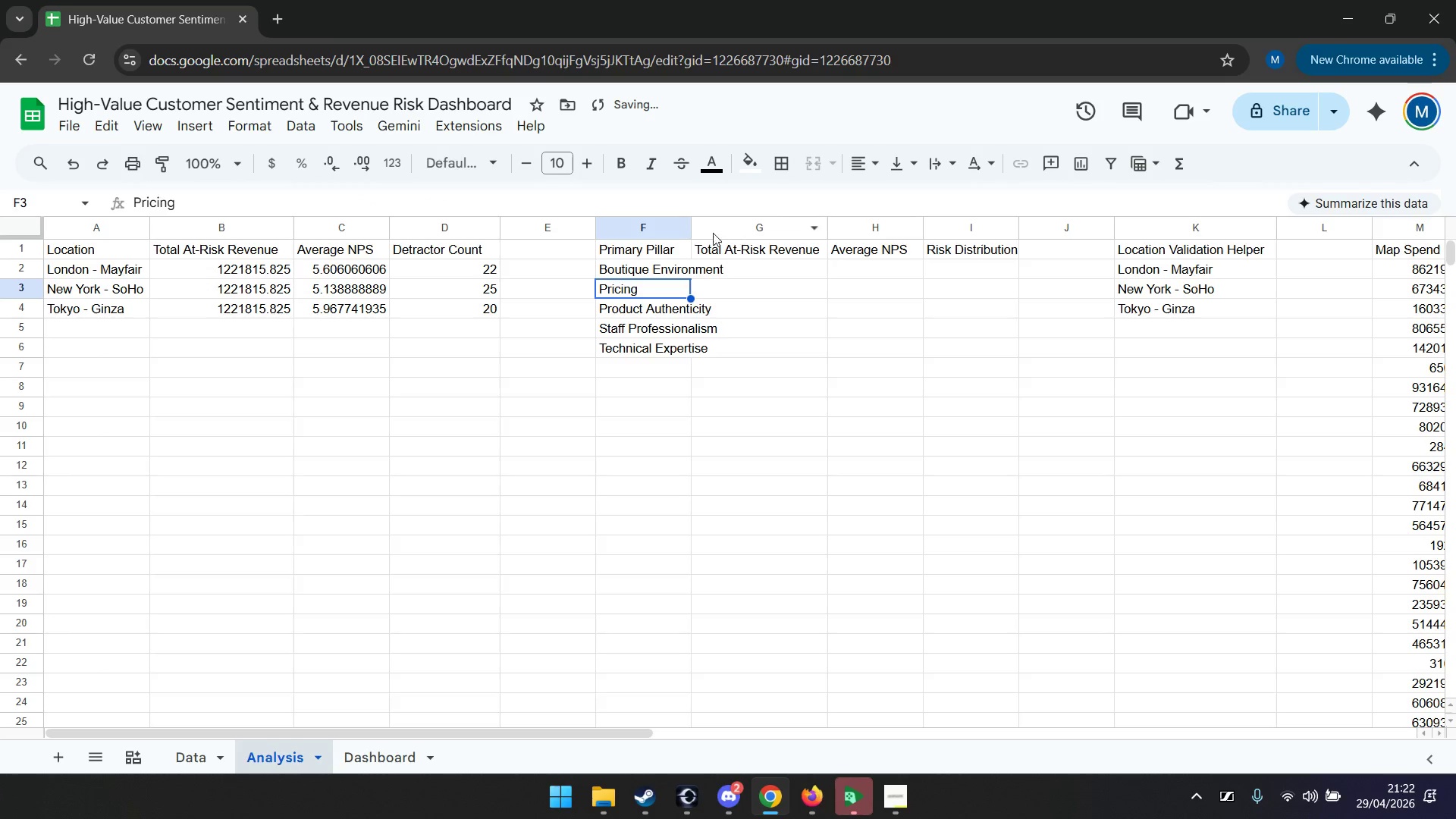 
left_click_drag(start_coordinate=[688, 229], to_coordinate=[728, 230])
 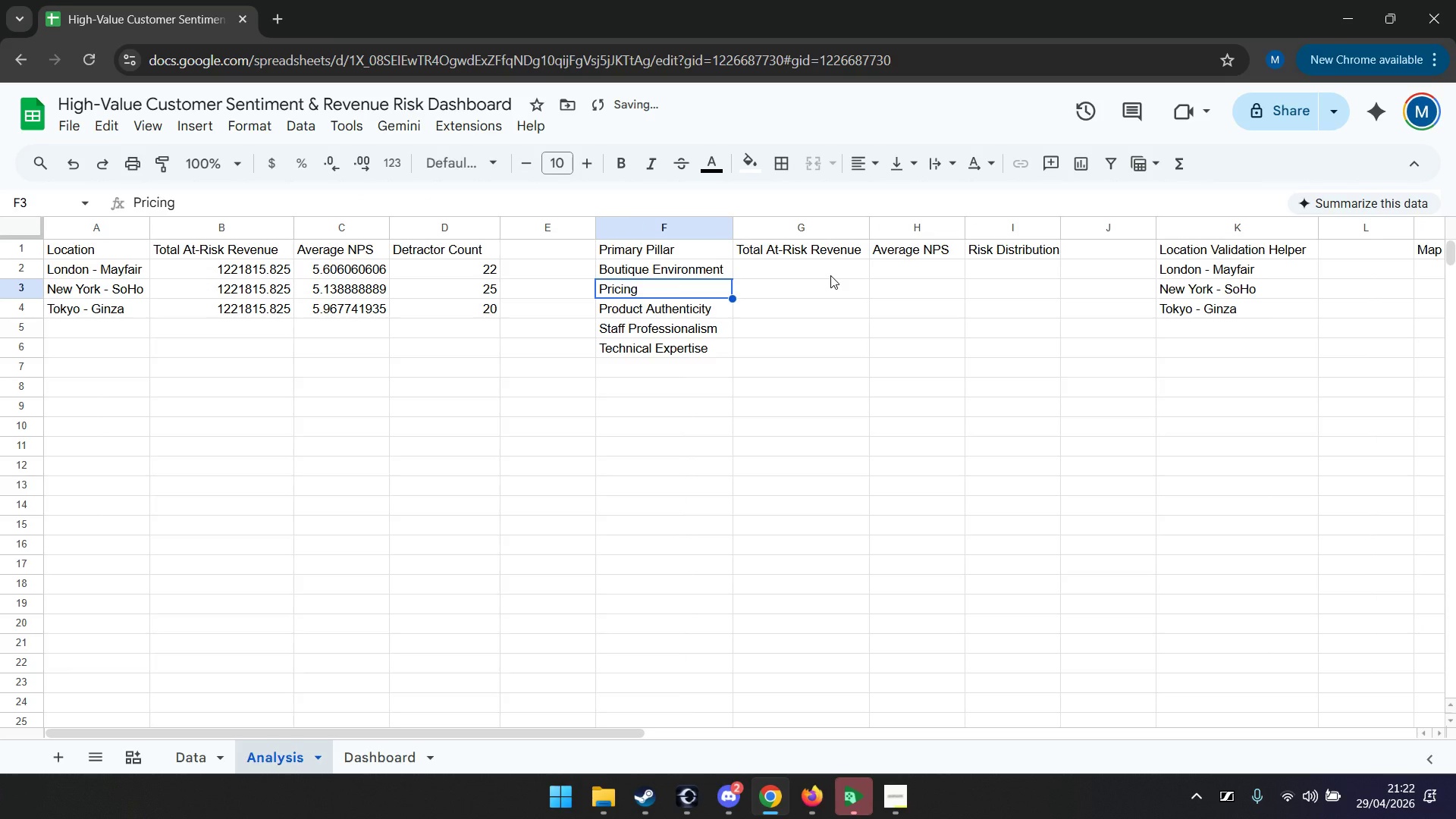 
left_click([830, 275])
 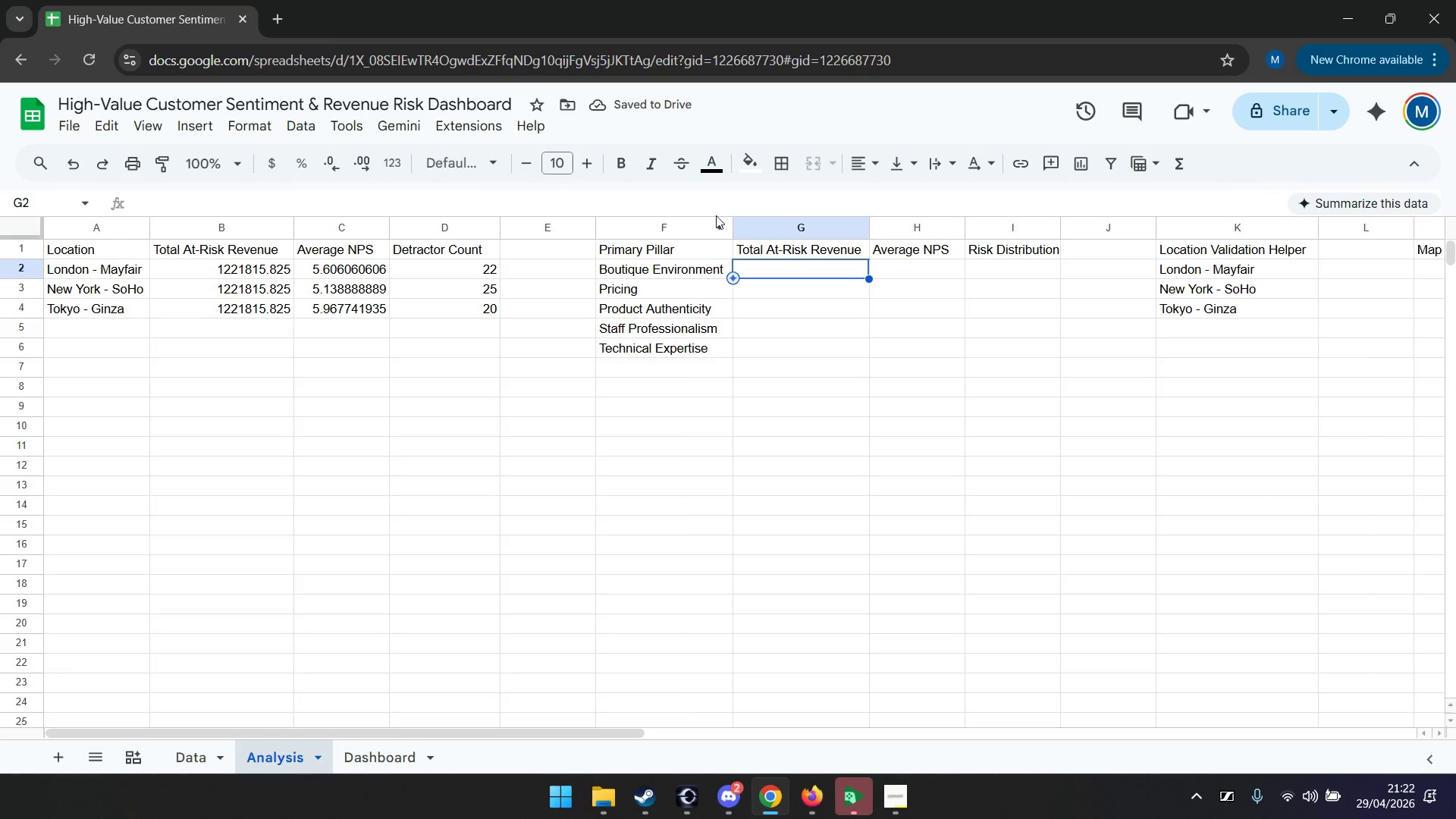 
left_click([708, 202])
 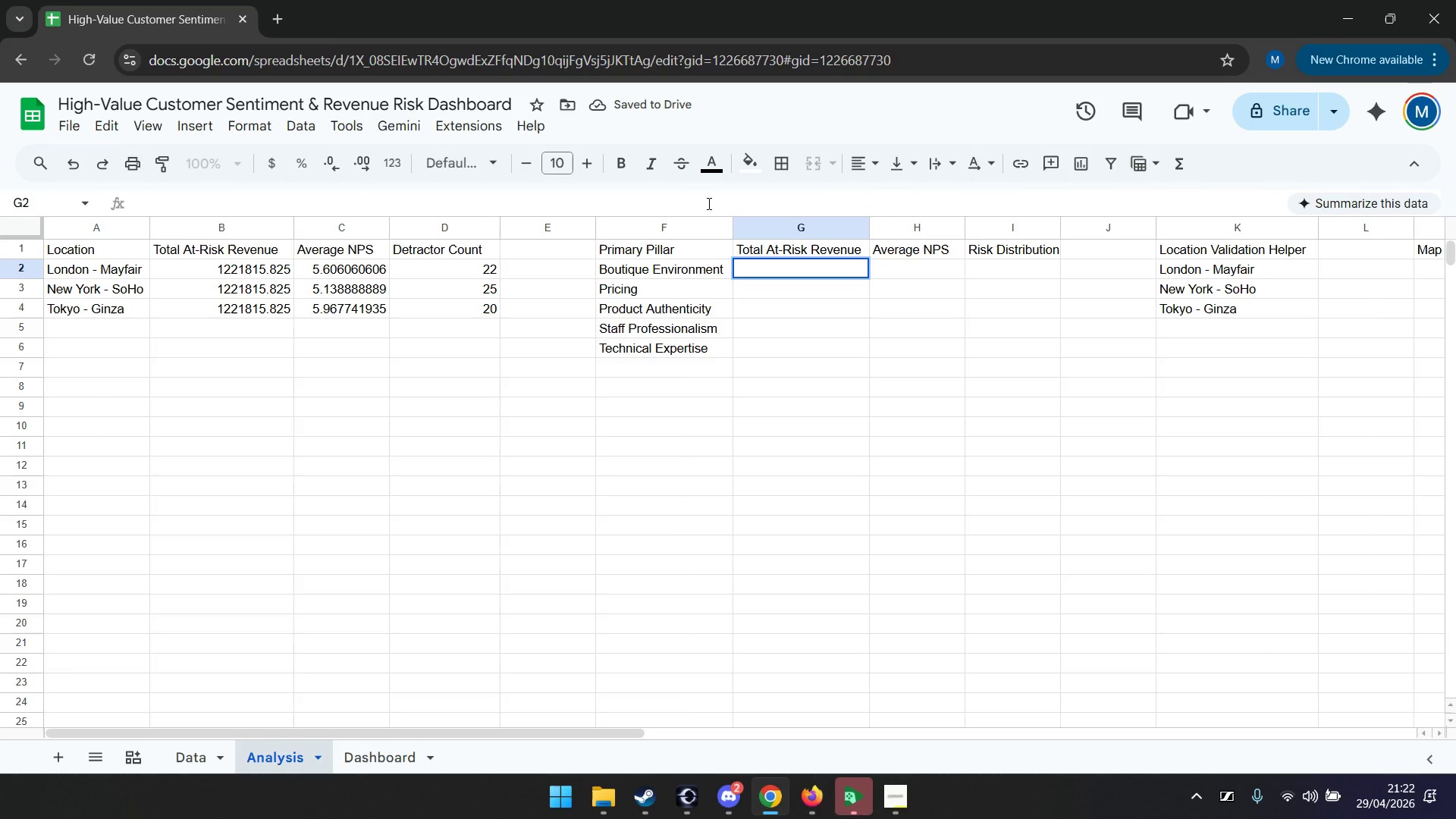 
type(=arra)
 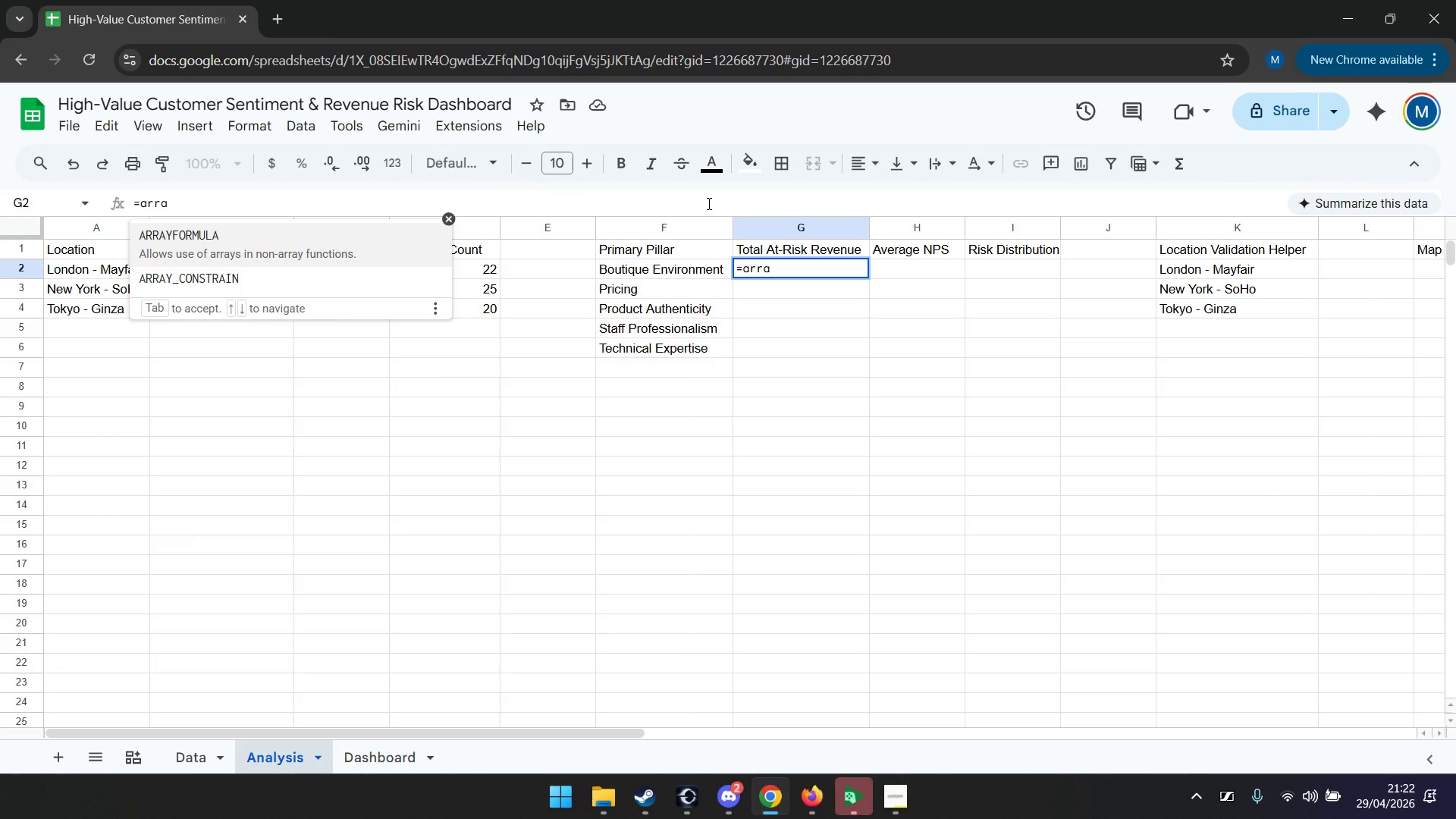 
key(Enter)
 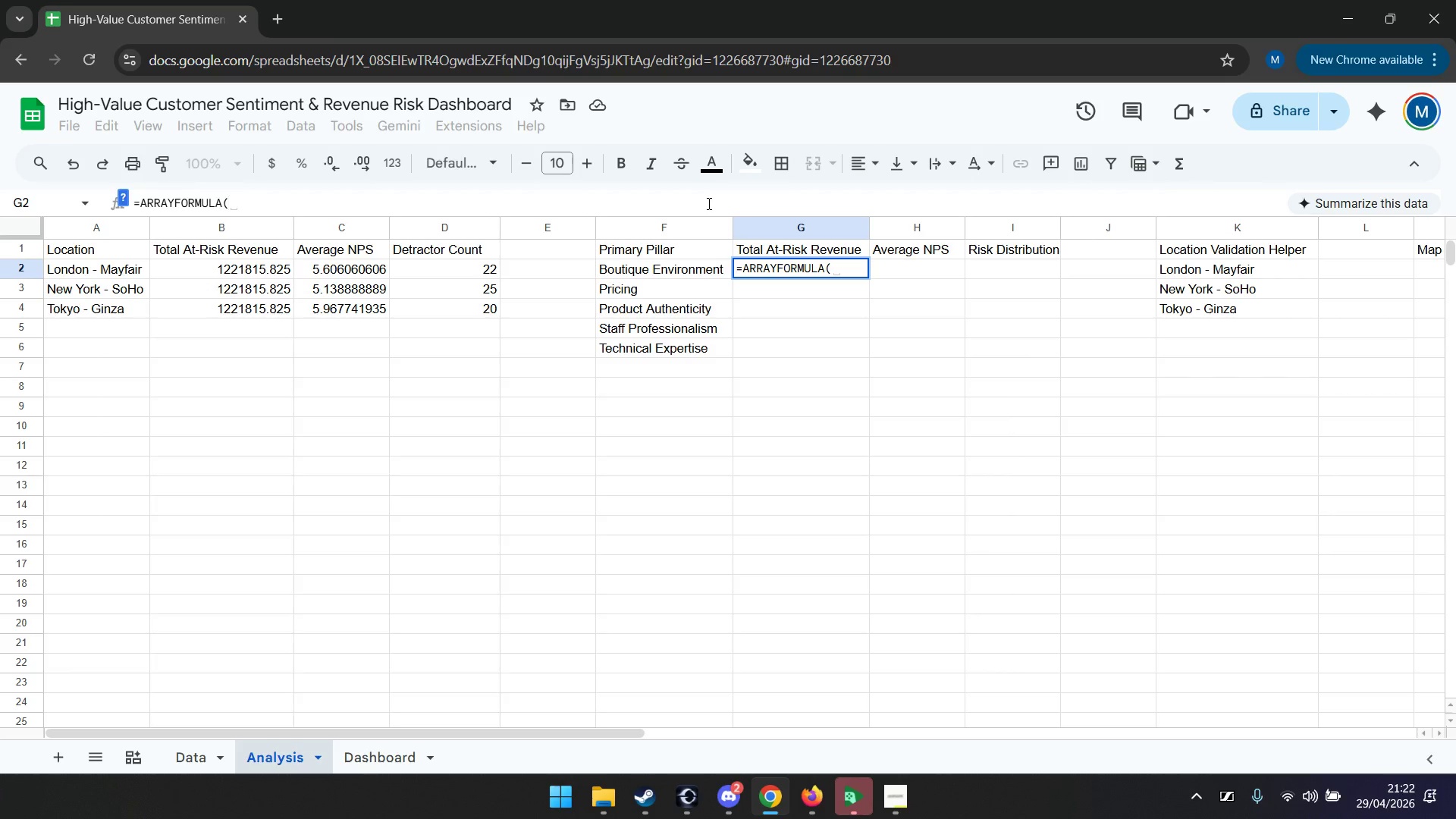 
type(if)
 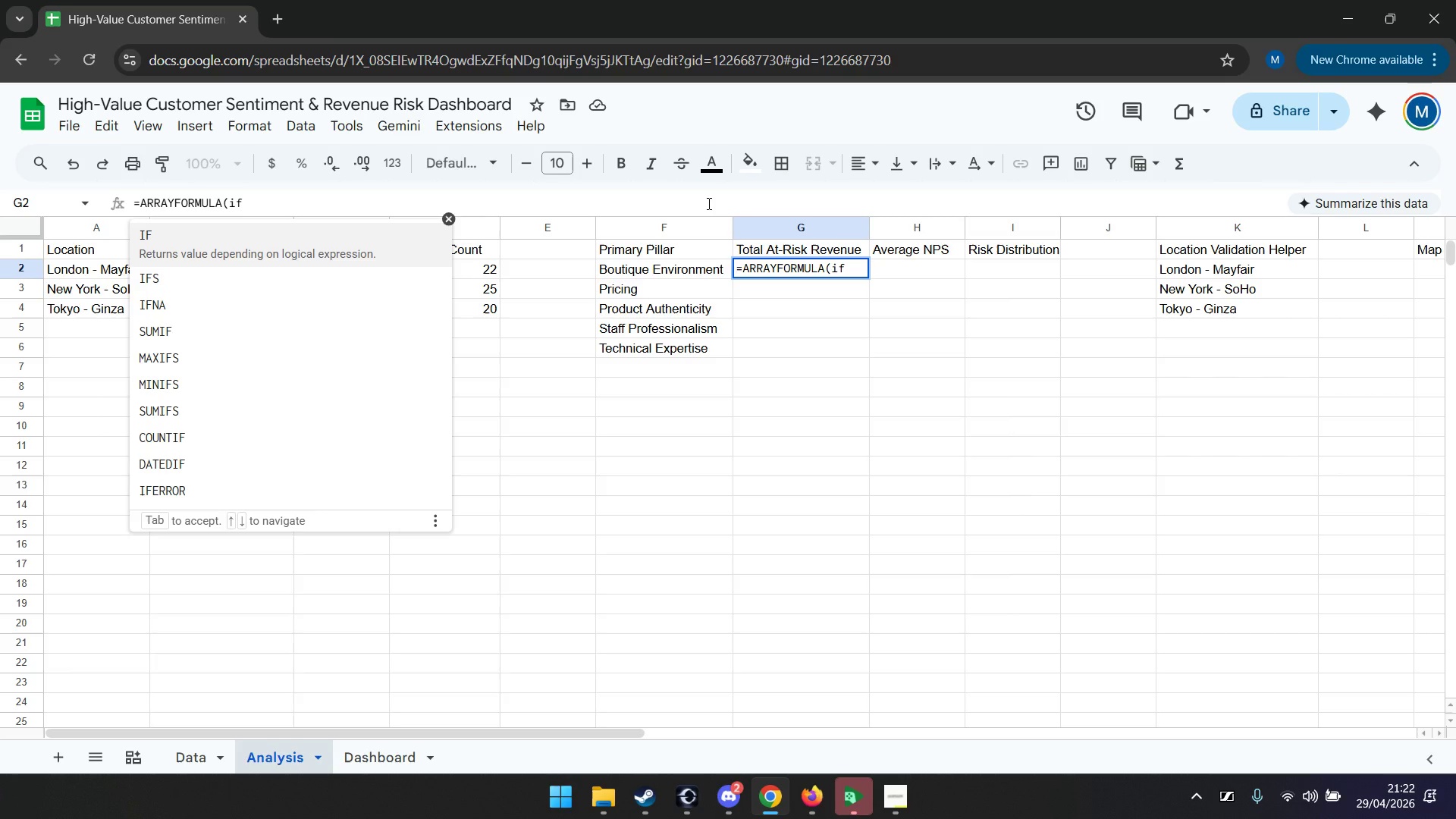 
key(Enter)
 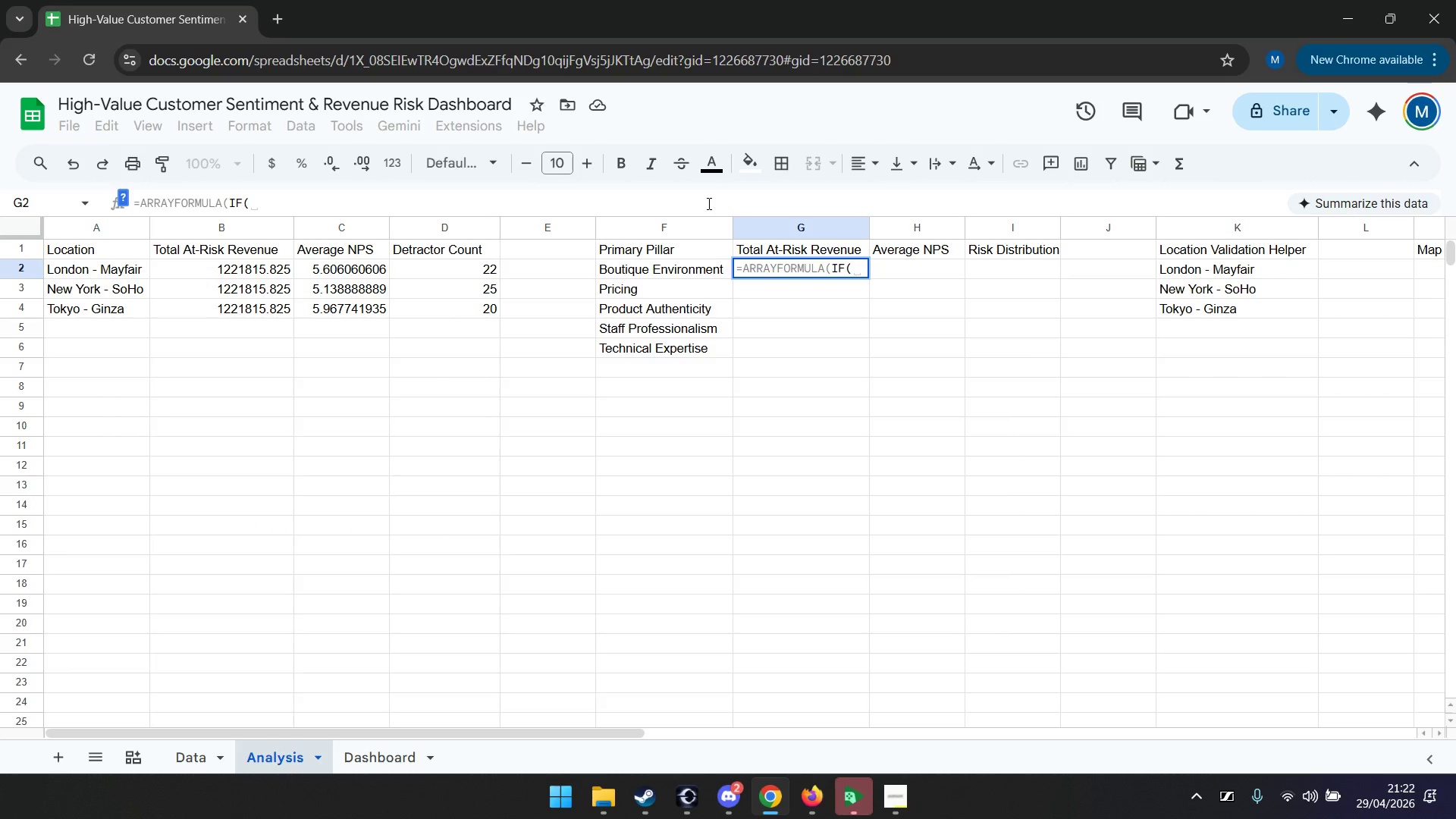 
type(F2:f="","",sumifs)
 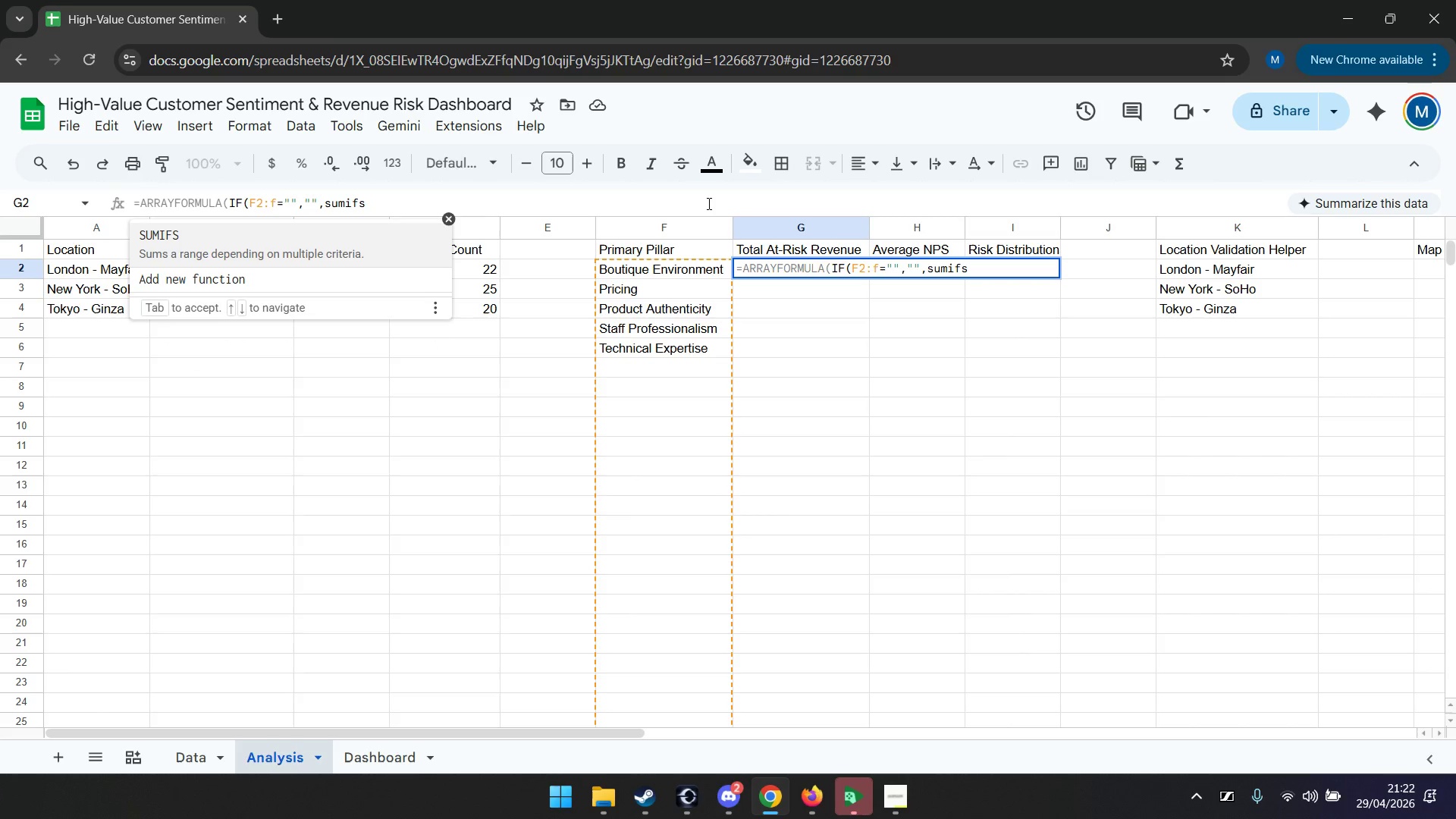 
key(Enter)
 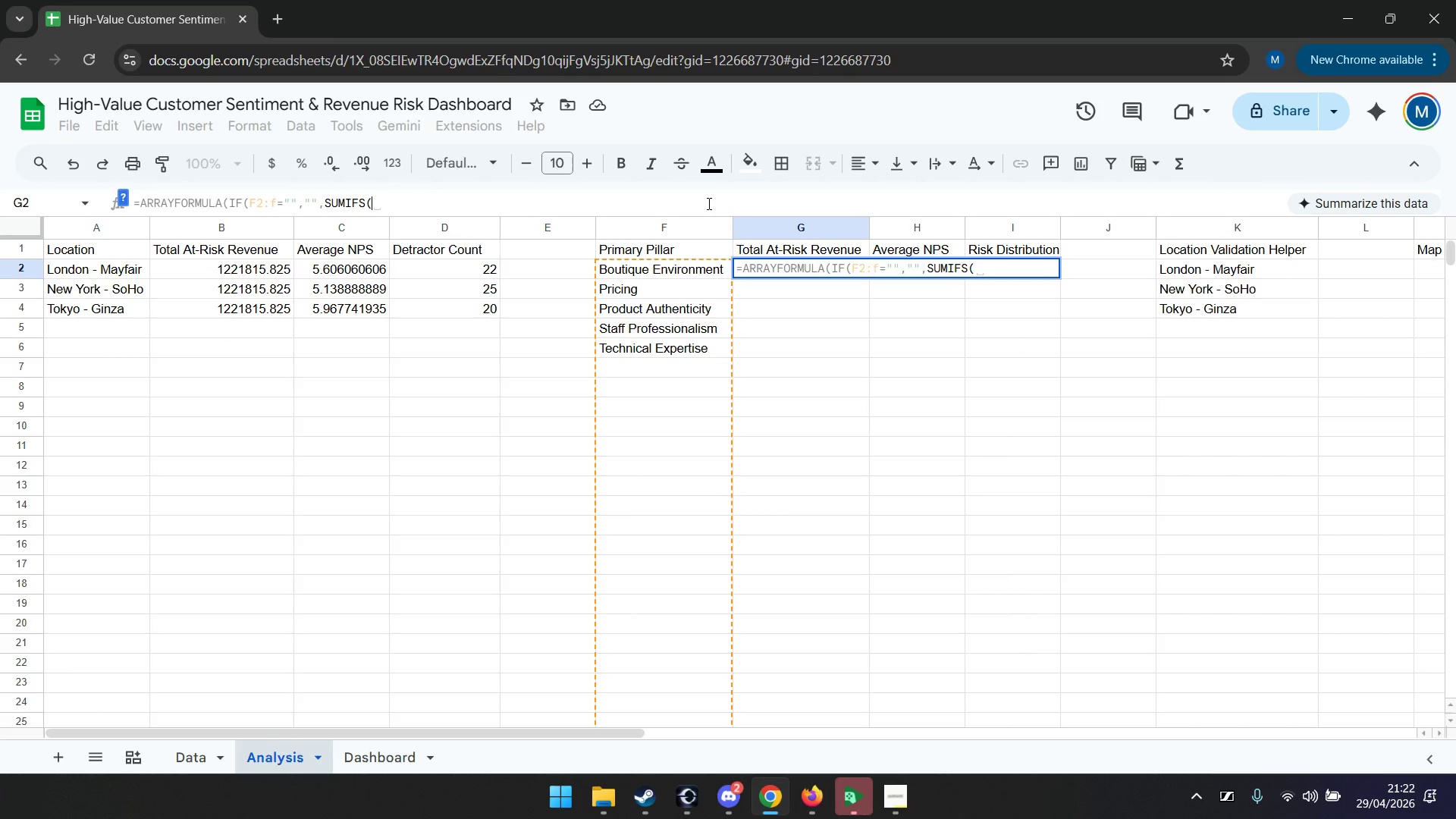 
type(Data!j2:j,Data!f2:f,F2:f))))
 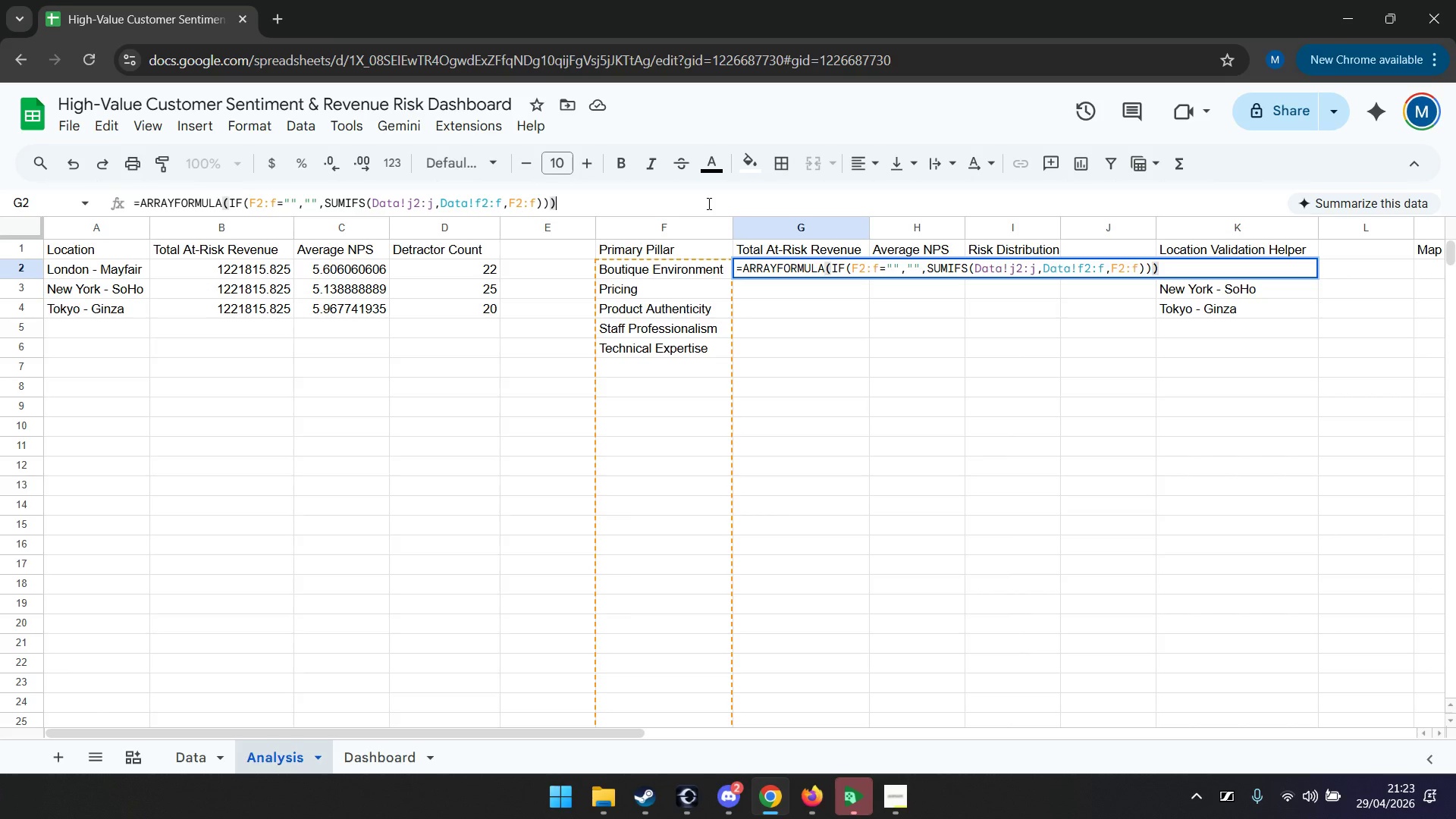 
key(Enter)
 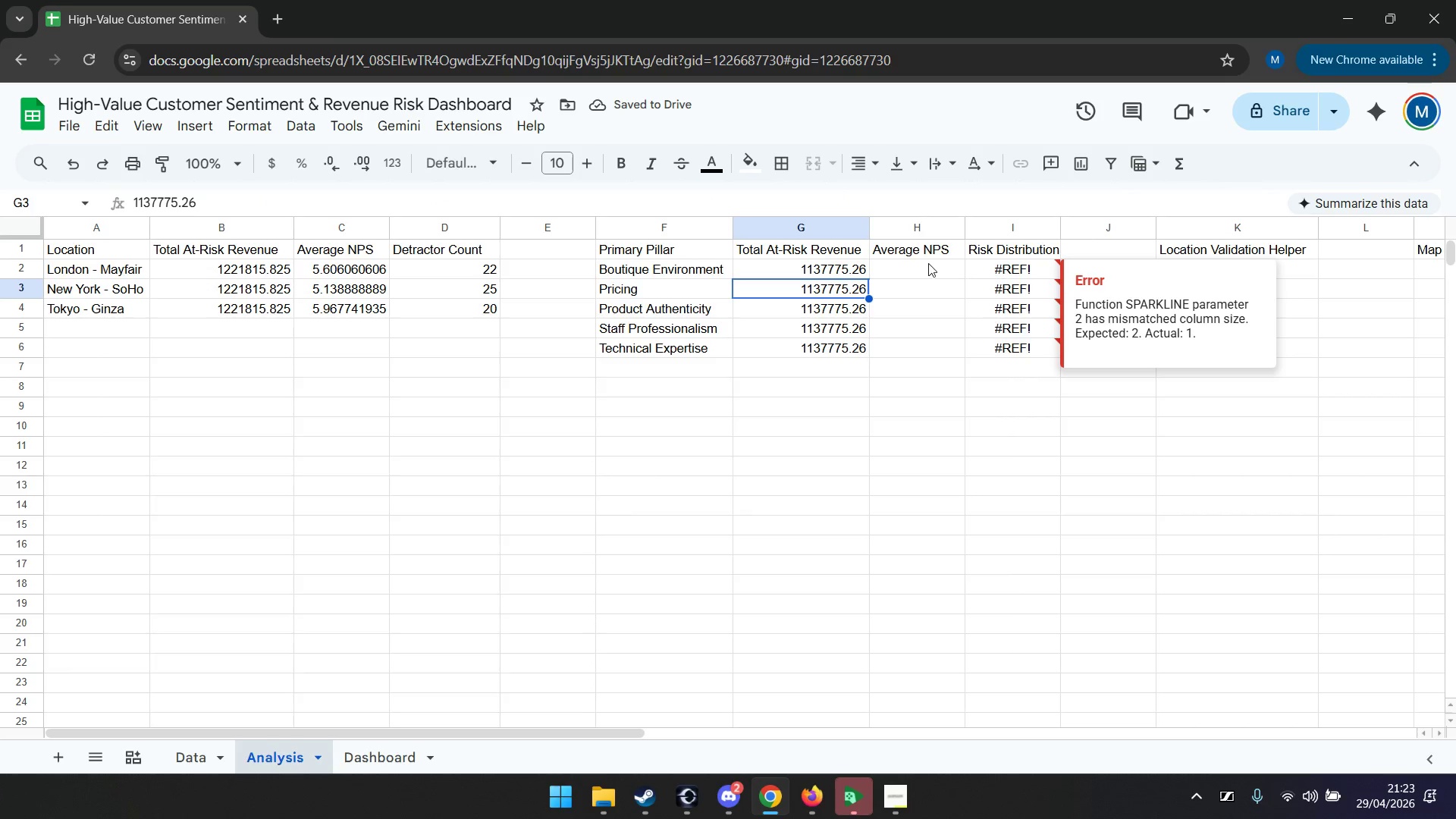 
wait(6.3)
 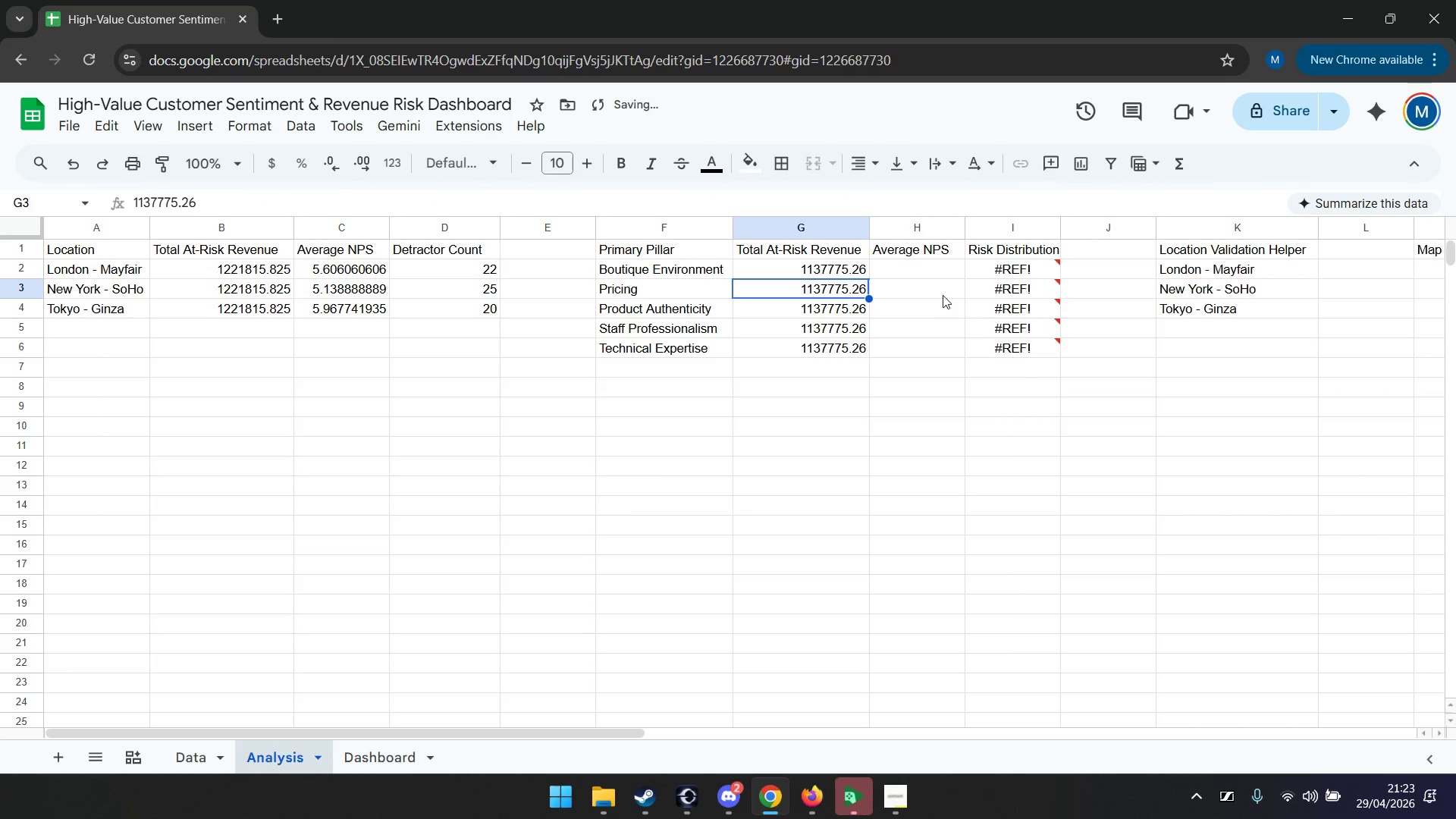 
left_click([915, 266])
 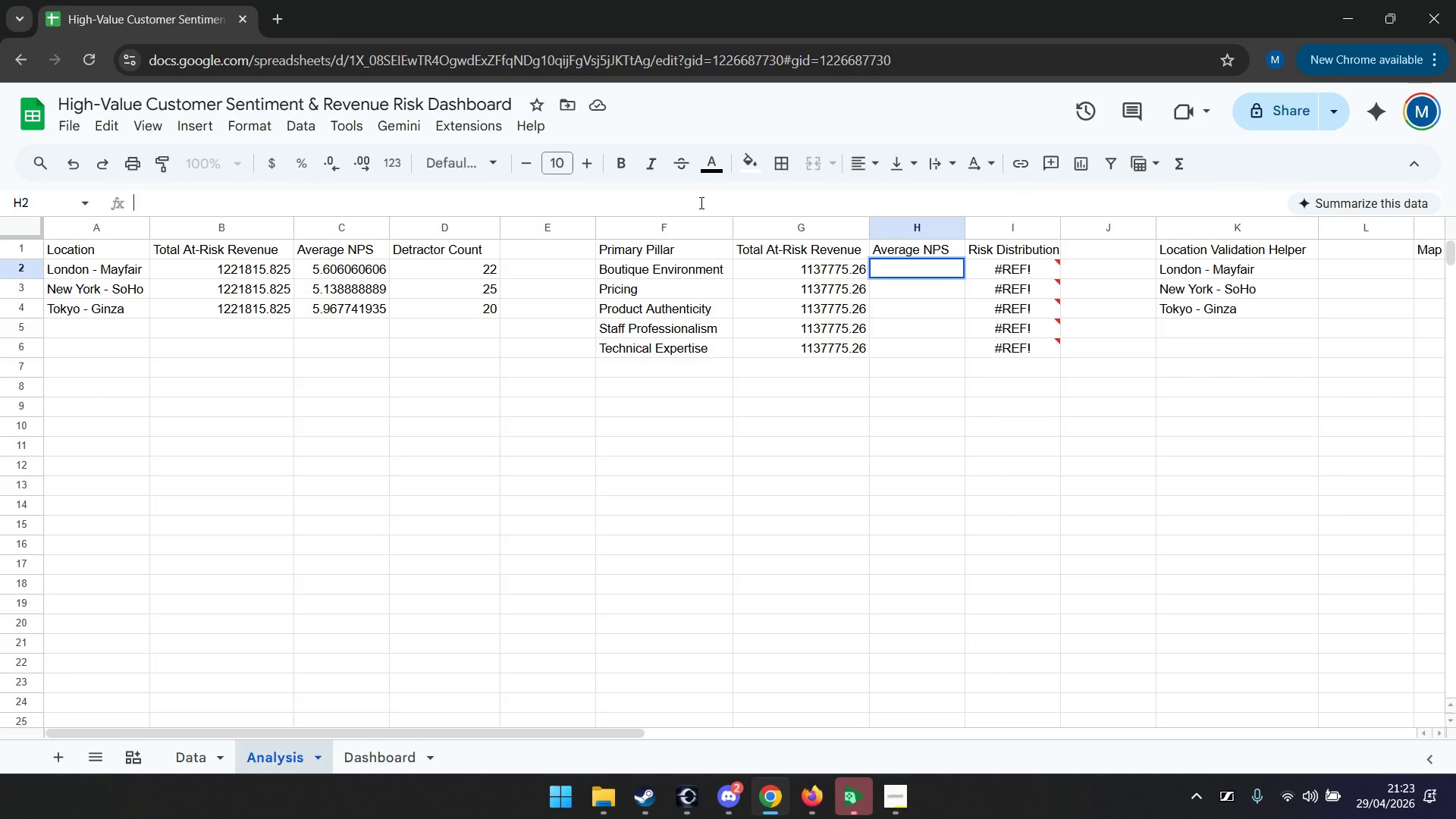 
left_click([700, 202])
 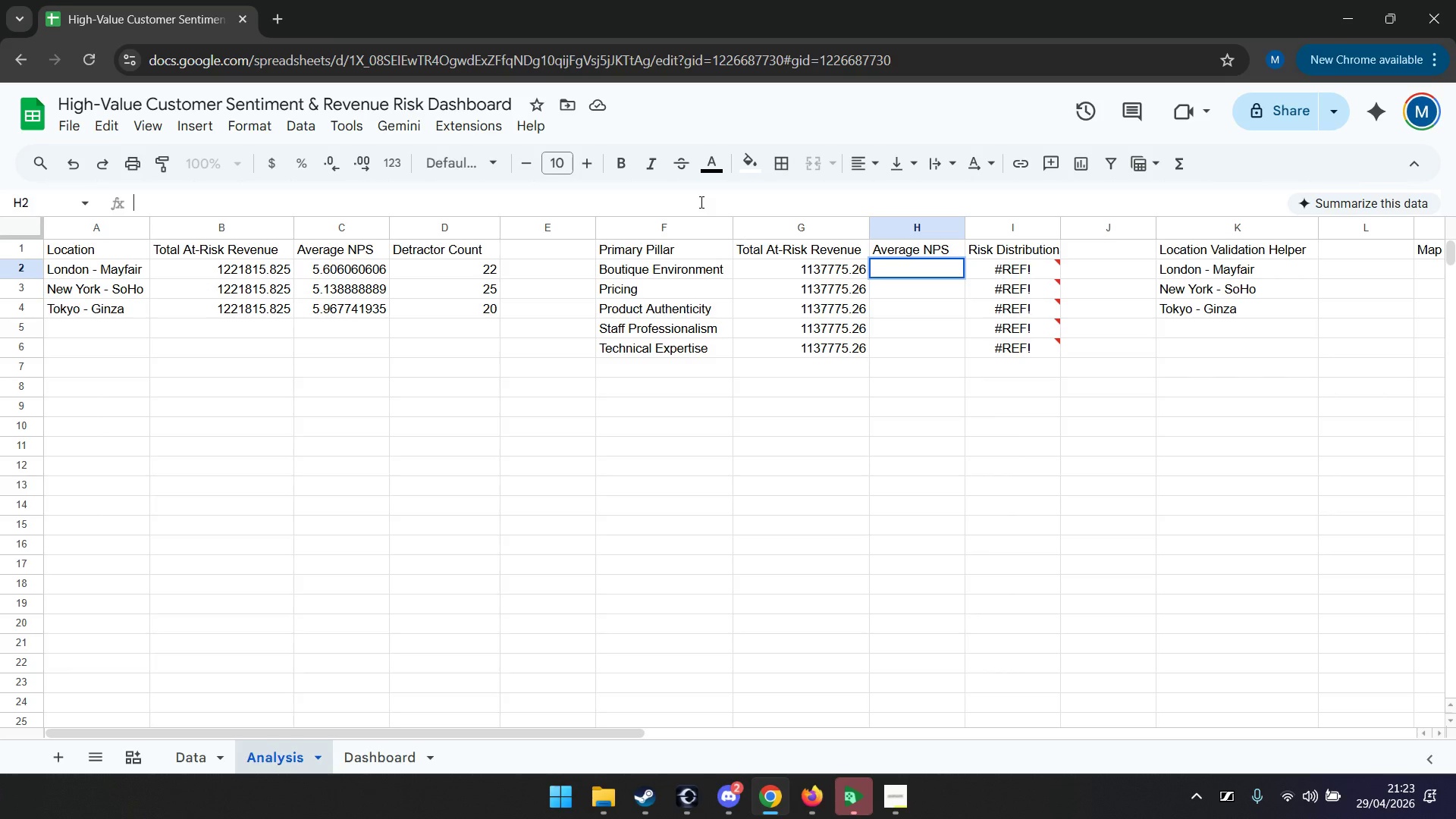 
type(=arra)
 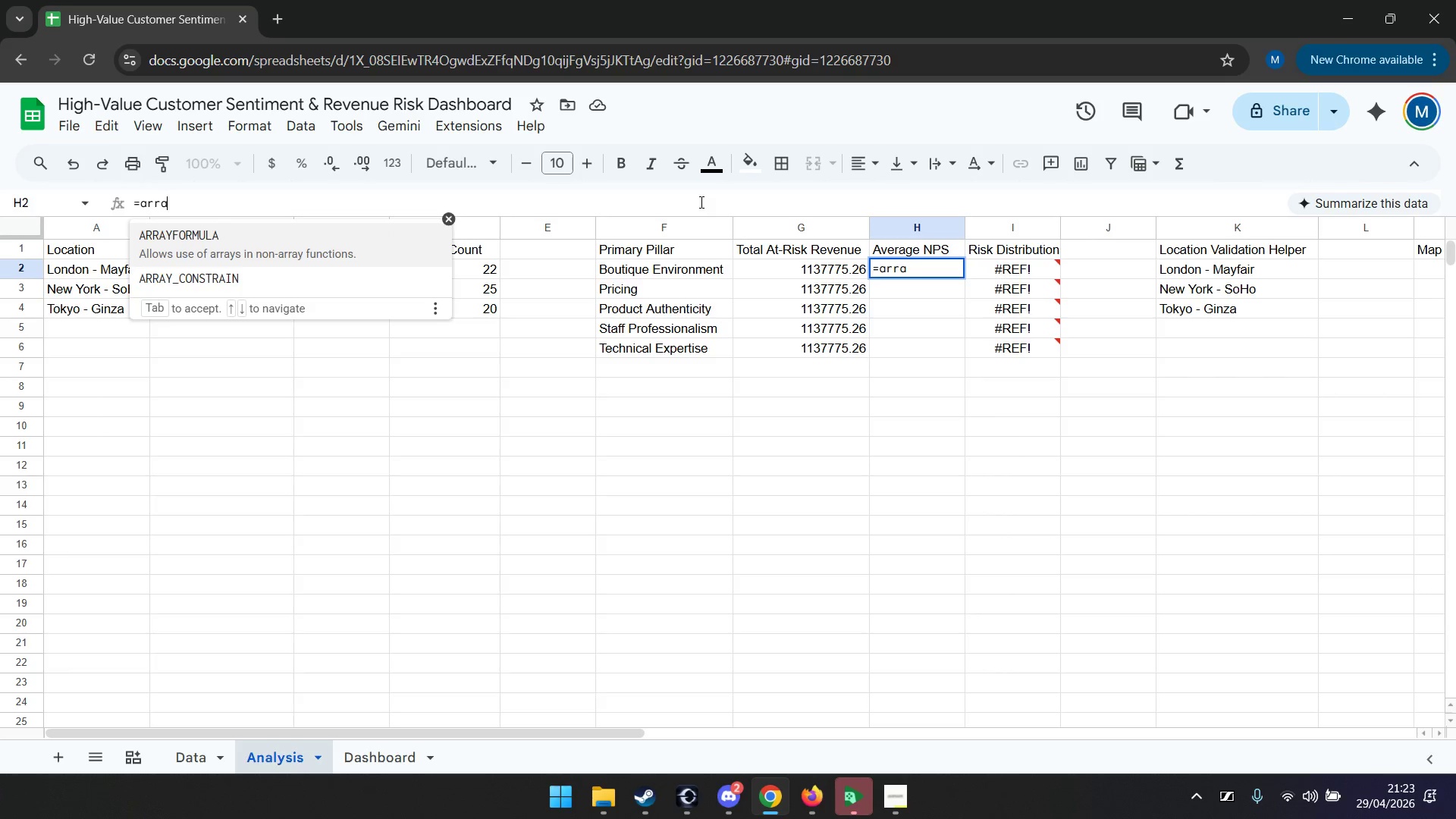 
key(Enter)
 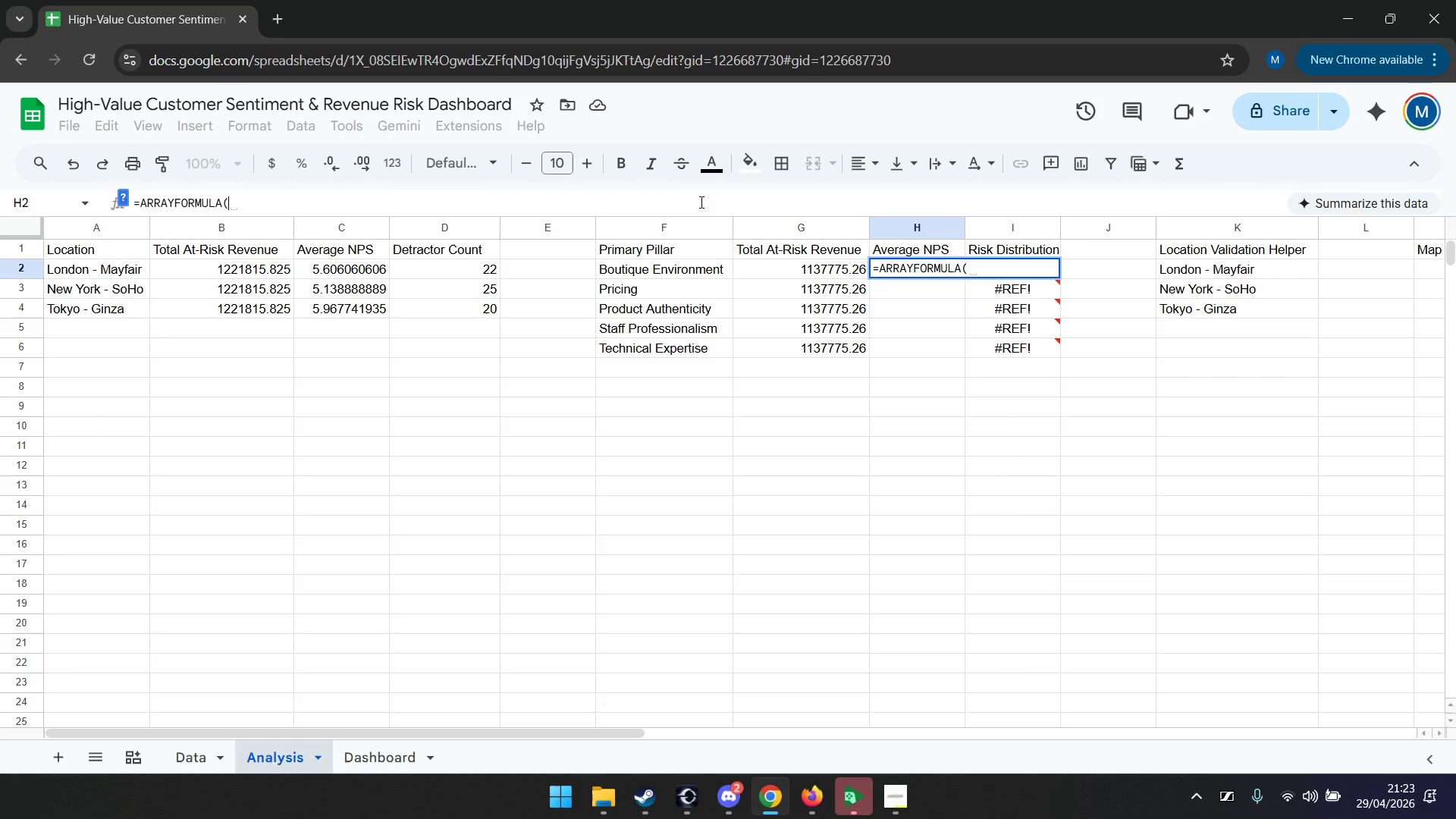 
type(if)
 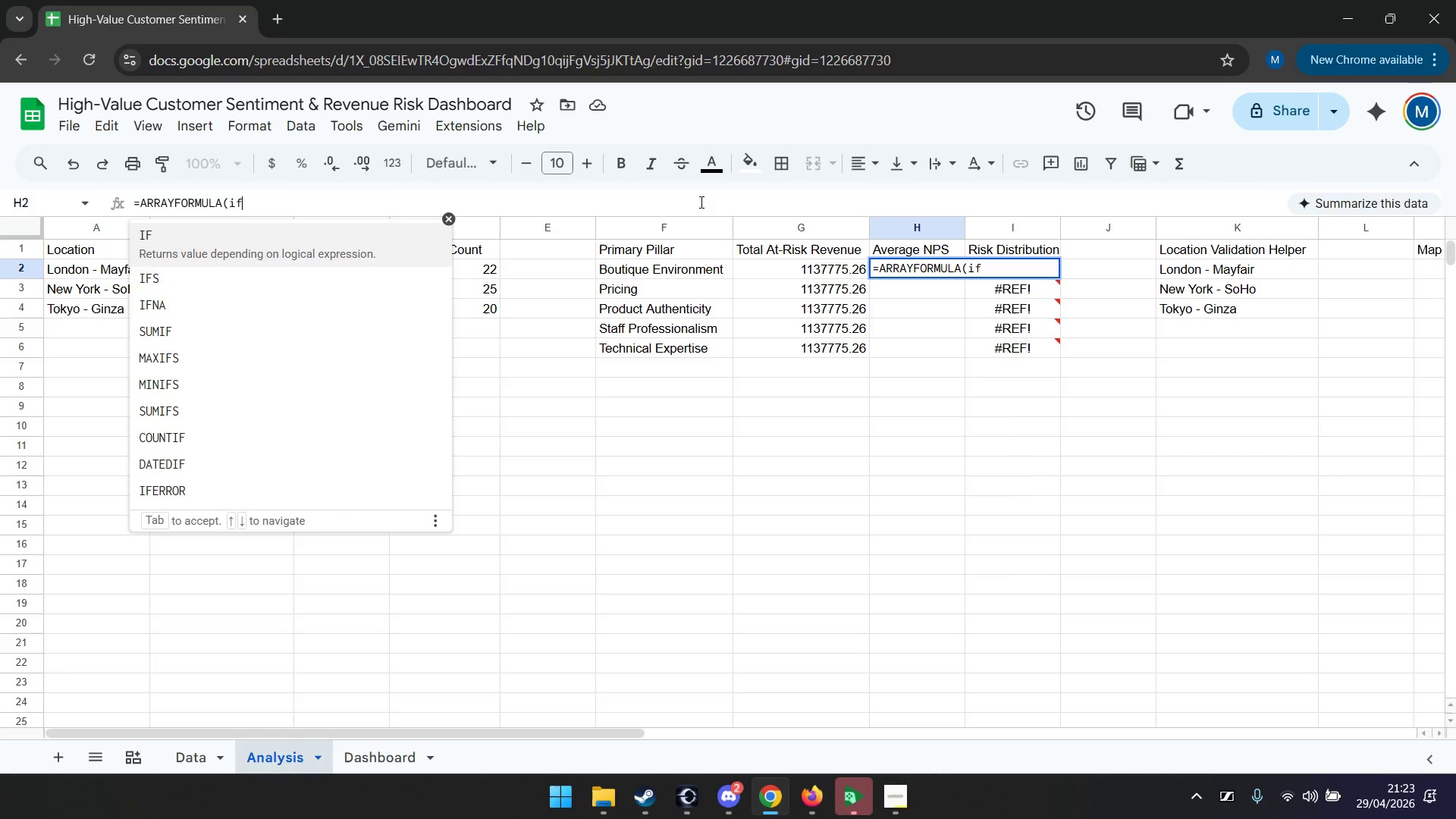 
key(Enter)
 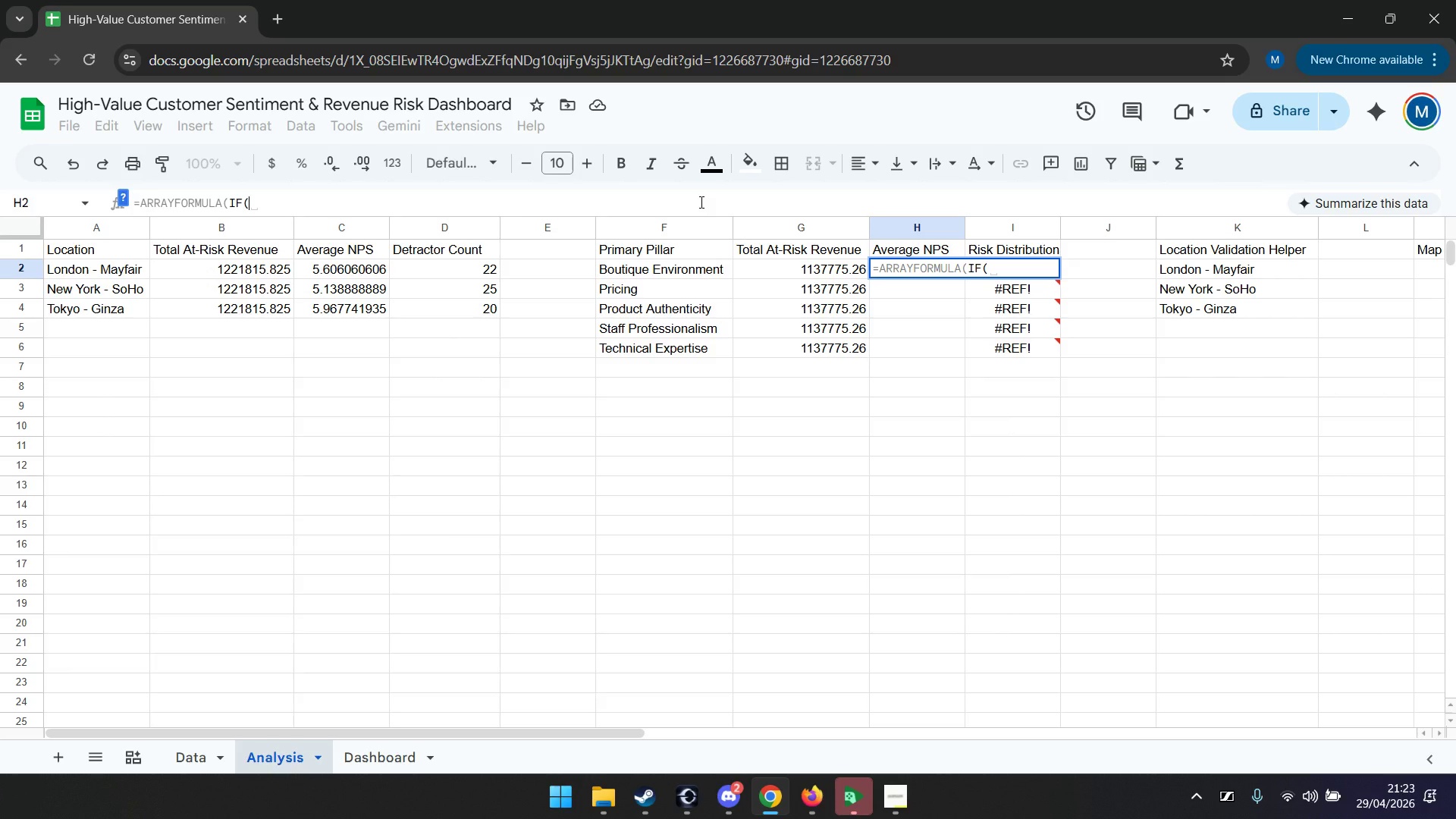 
type(f2:f="","",sumifs)
 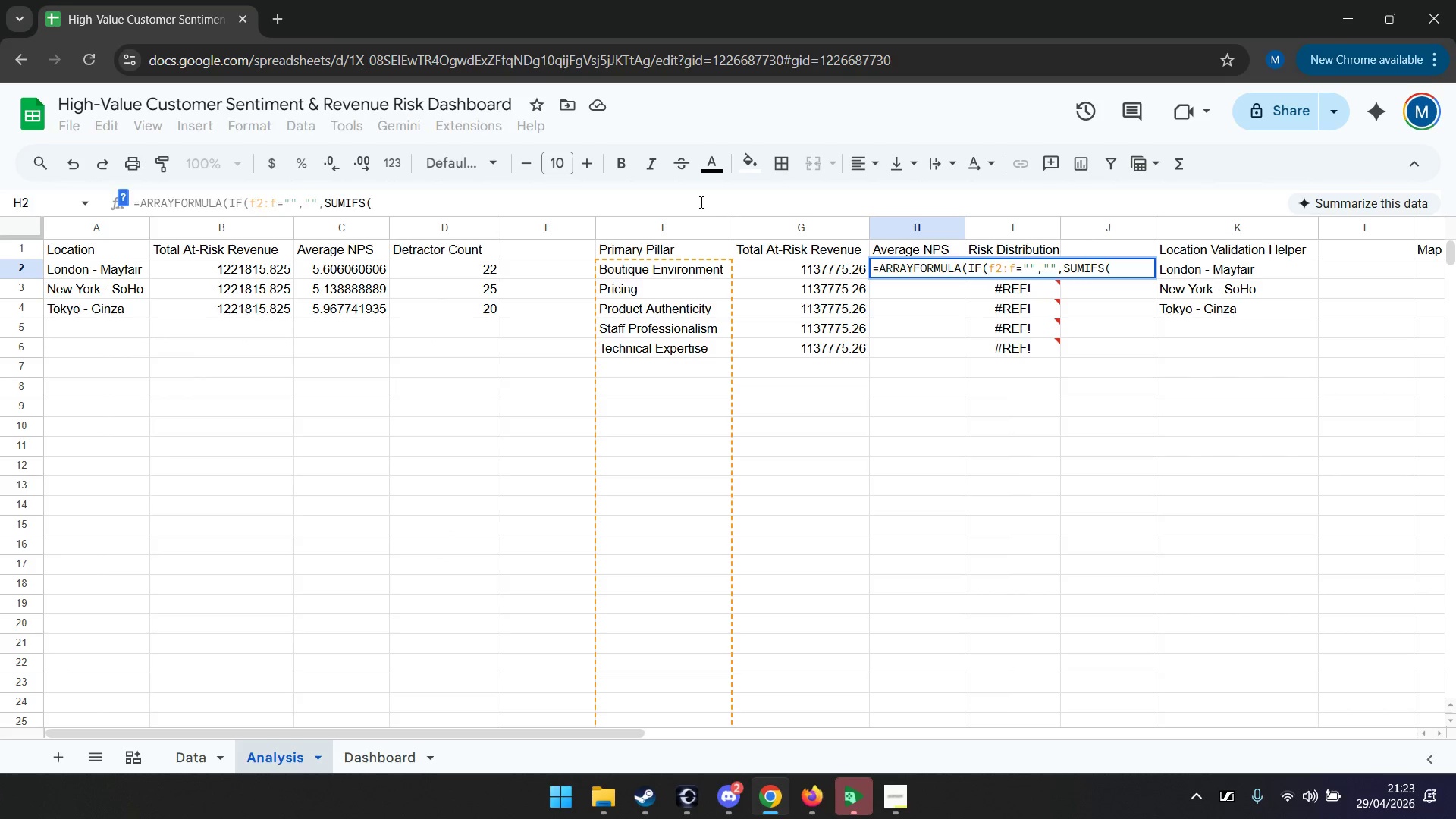 
 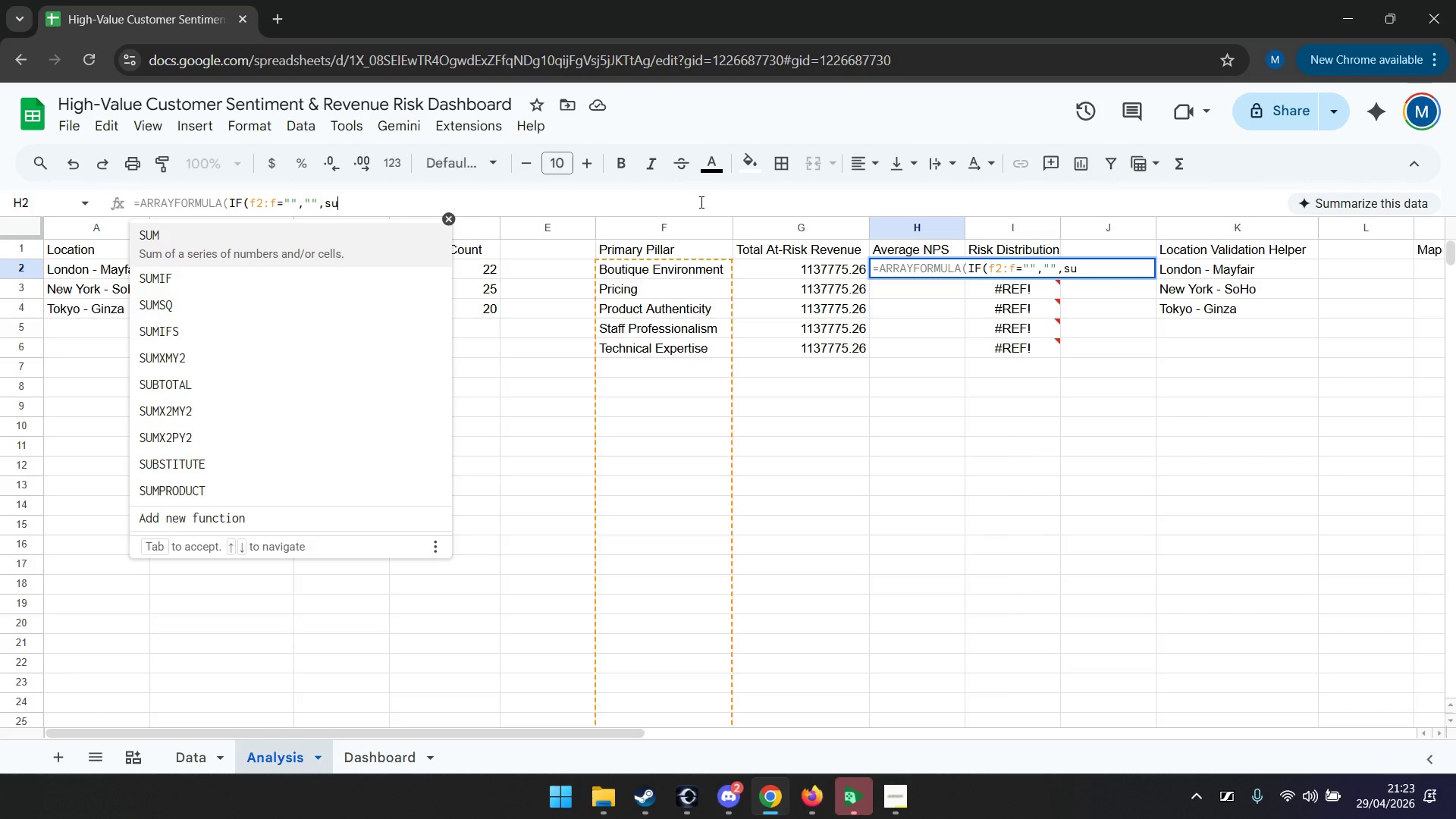 
key(Enter)
 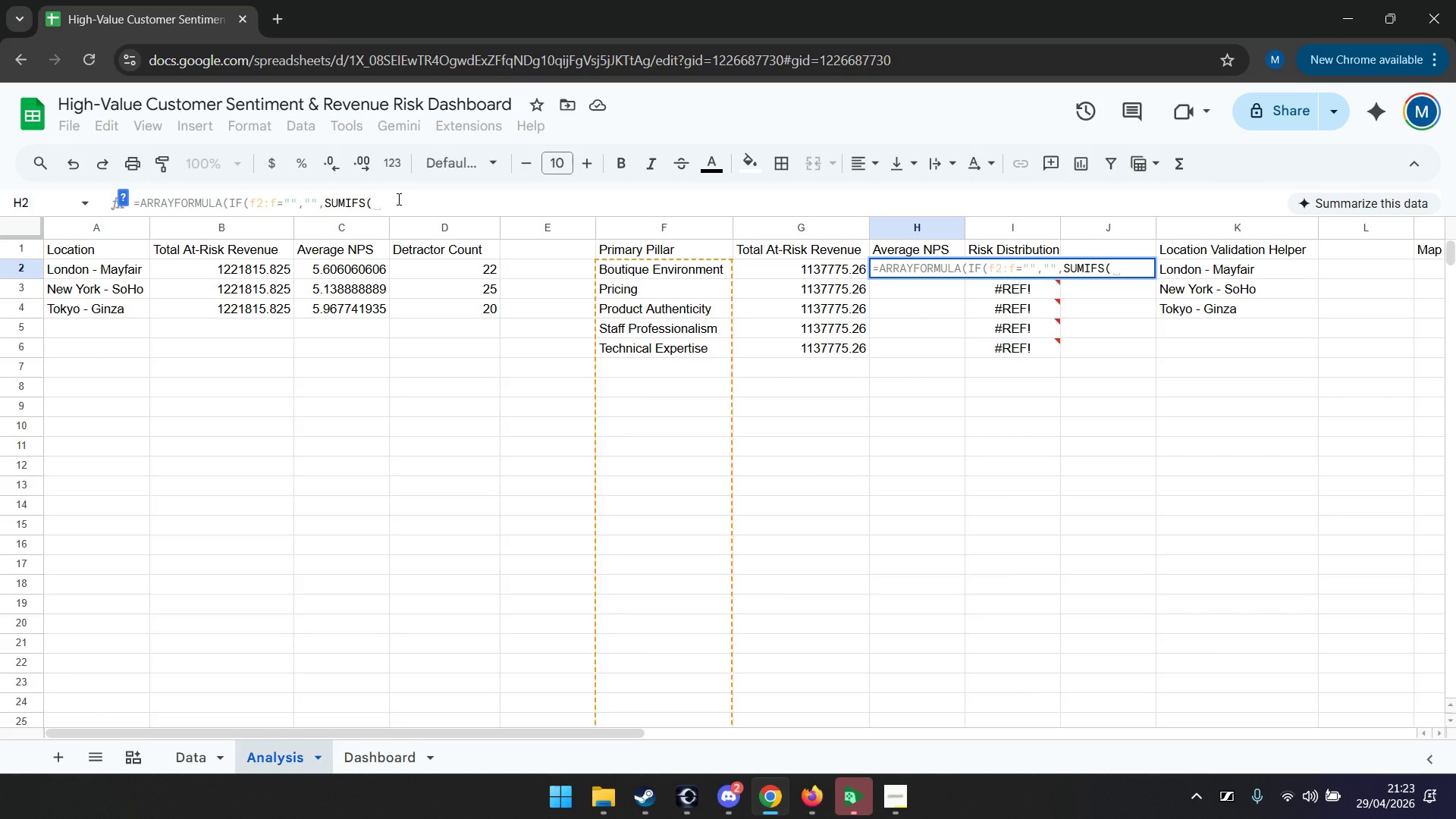 
wait(22.56)
 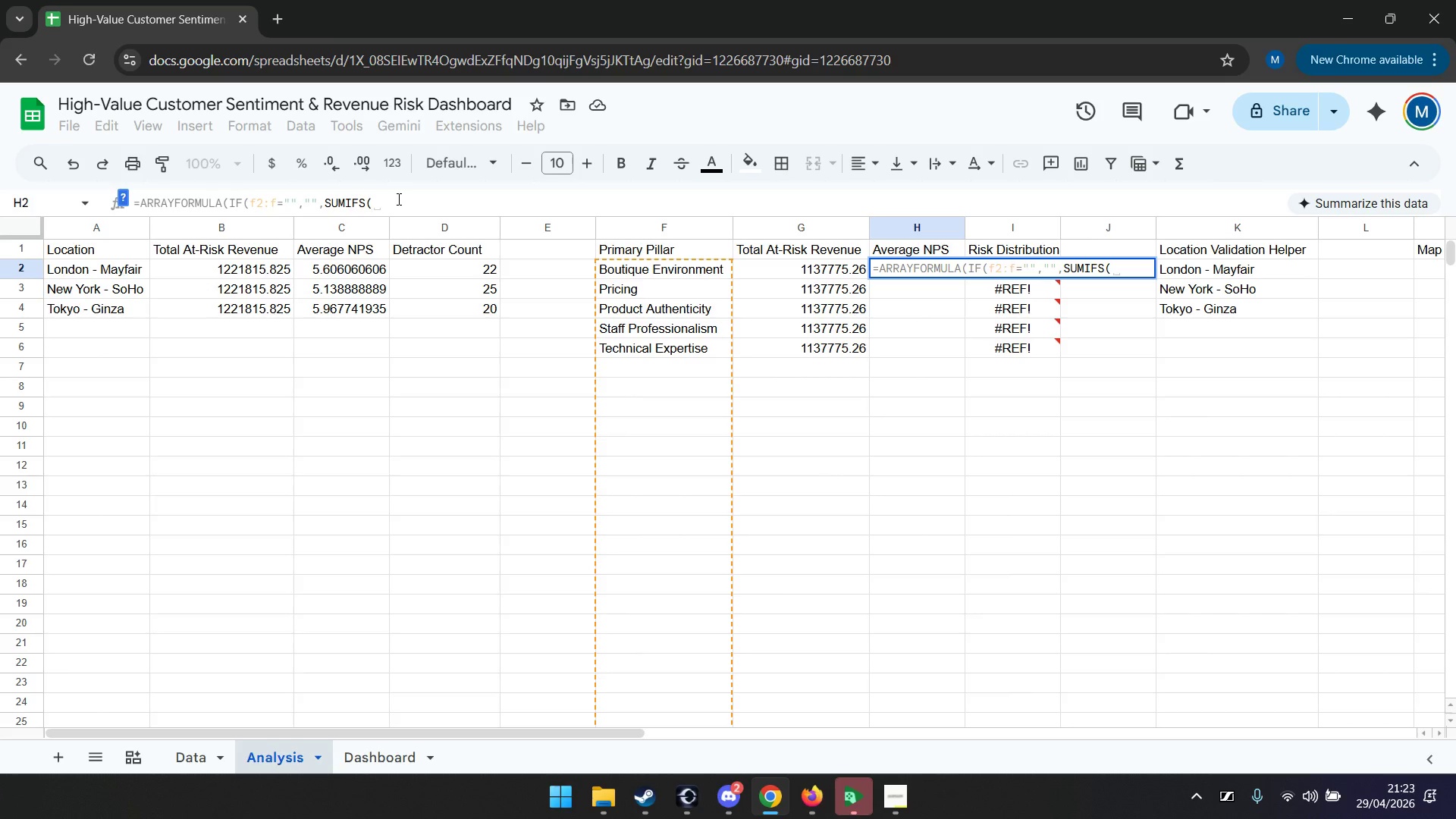 
left_click([400, 199])
 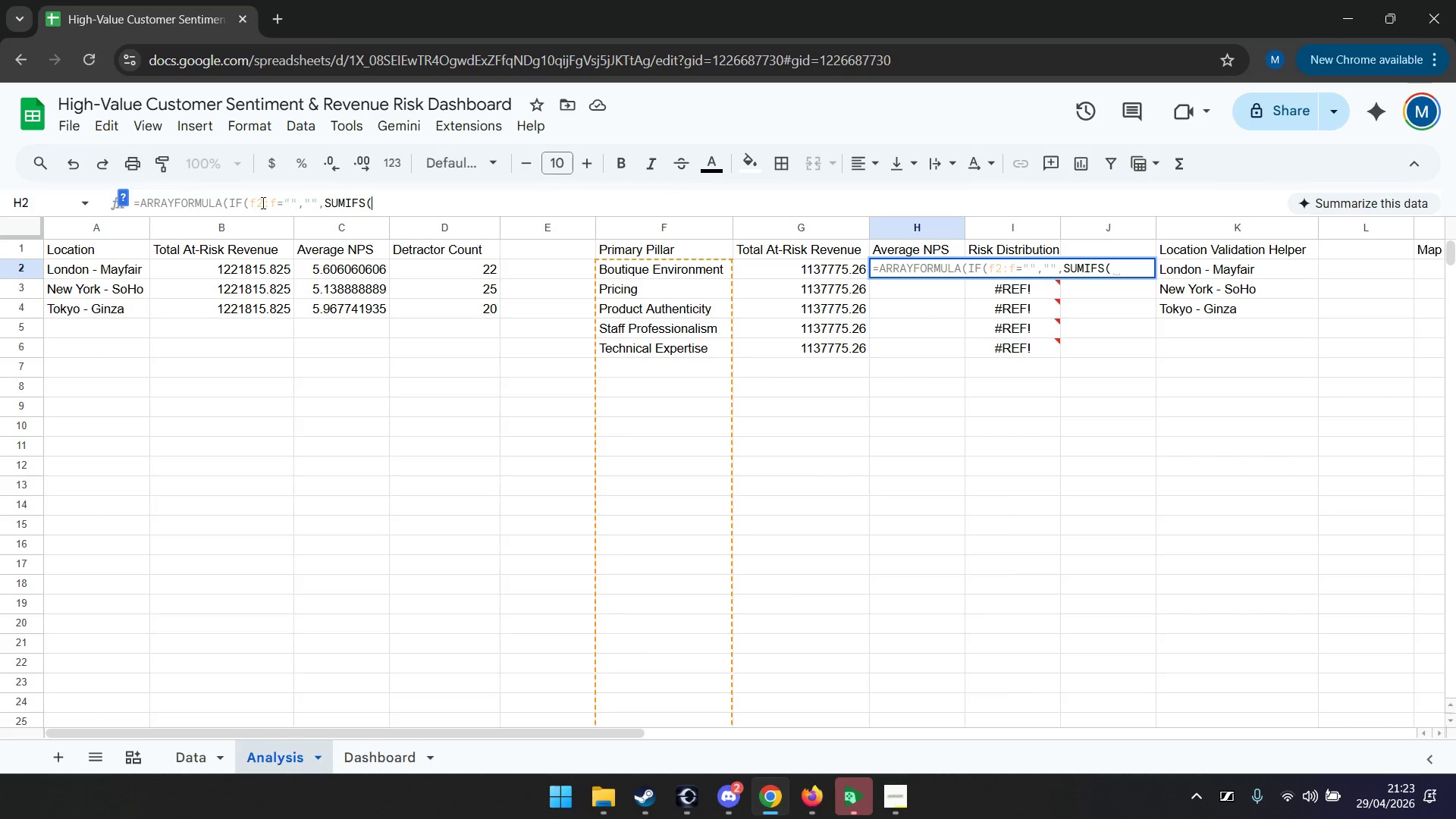 
left_click([434, 197])
 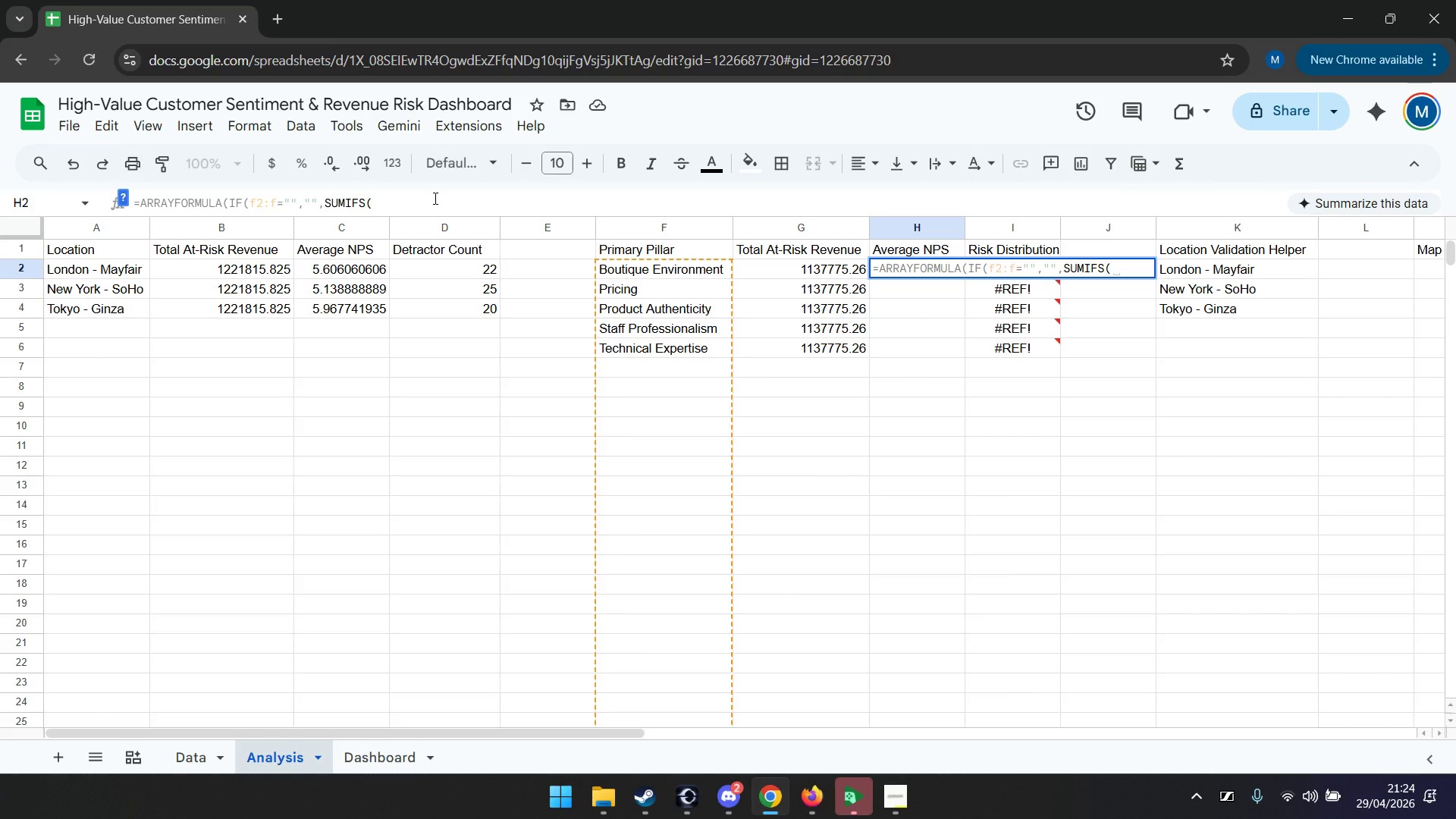 
type(Data!e2:e,Data!f2:f)
 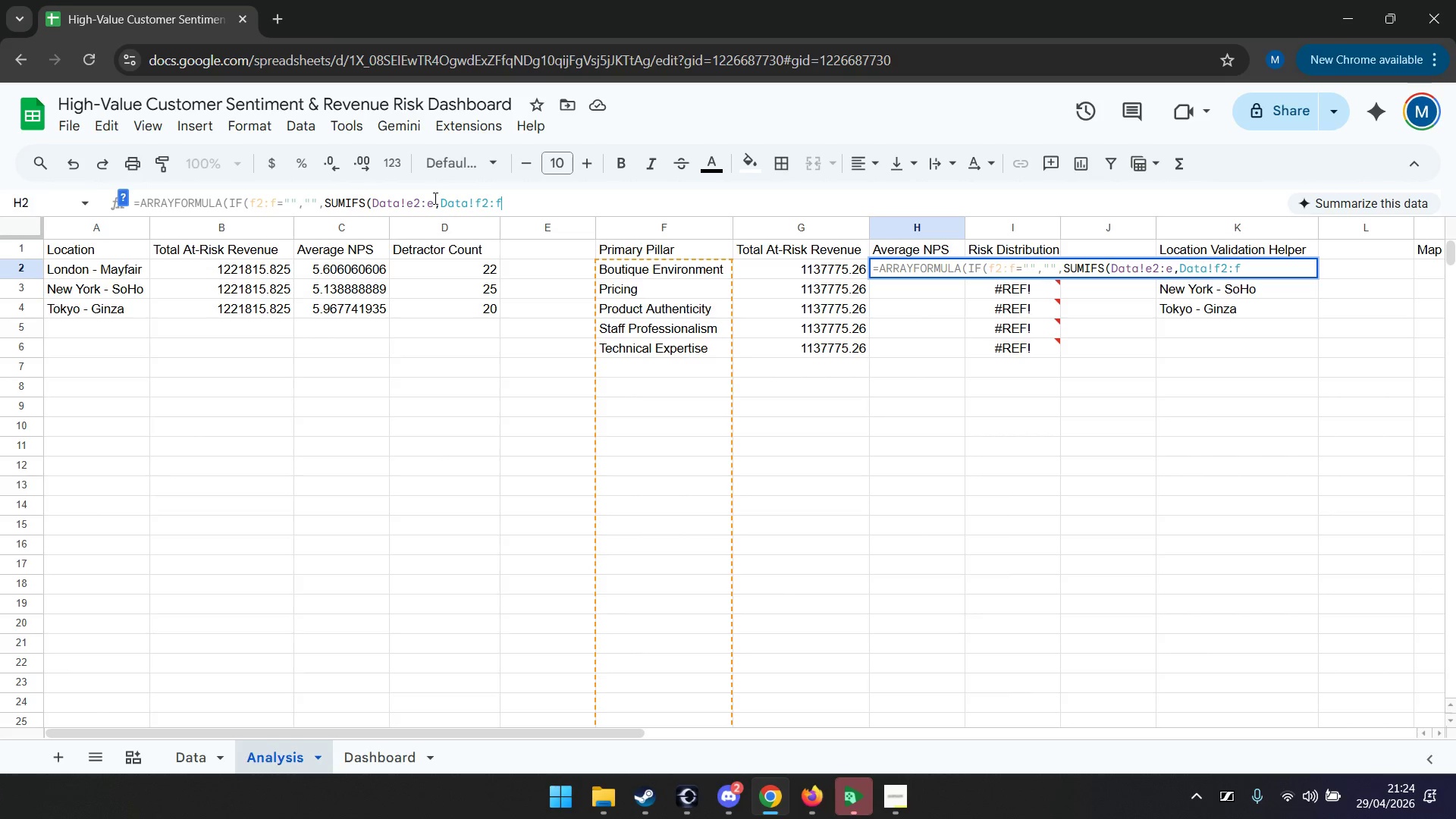 
wait(10.28)
 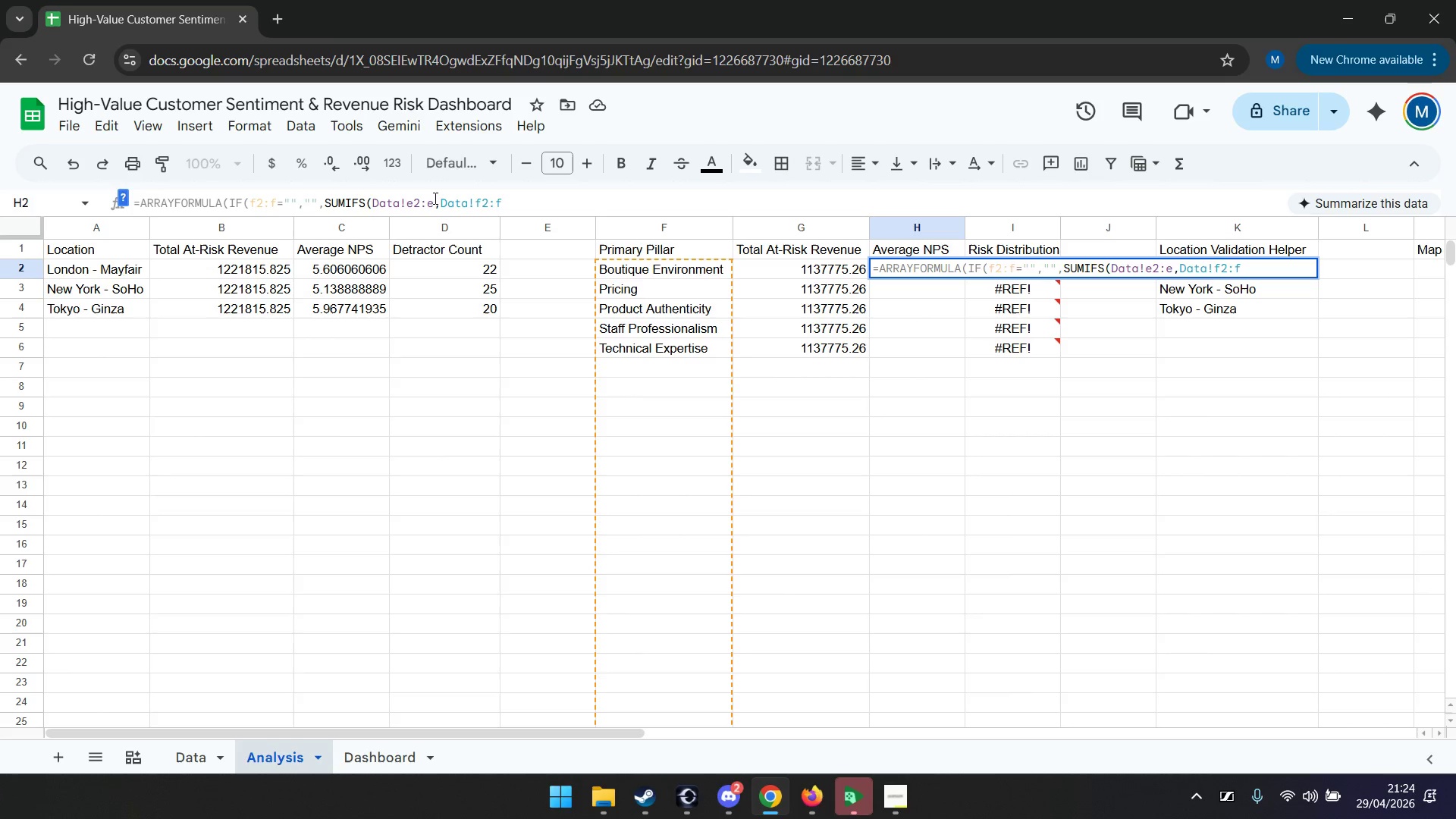 
key(ArrowLeft)
 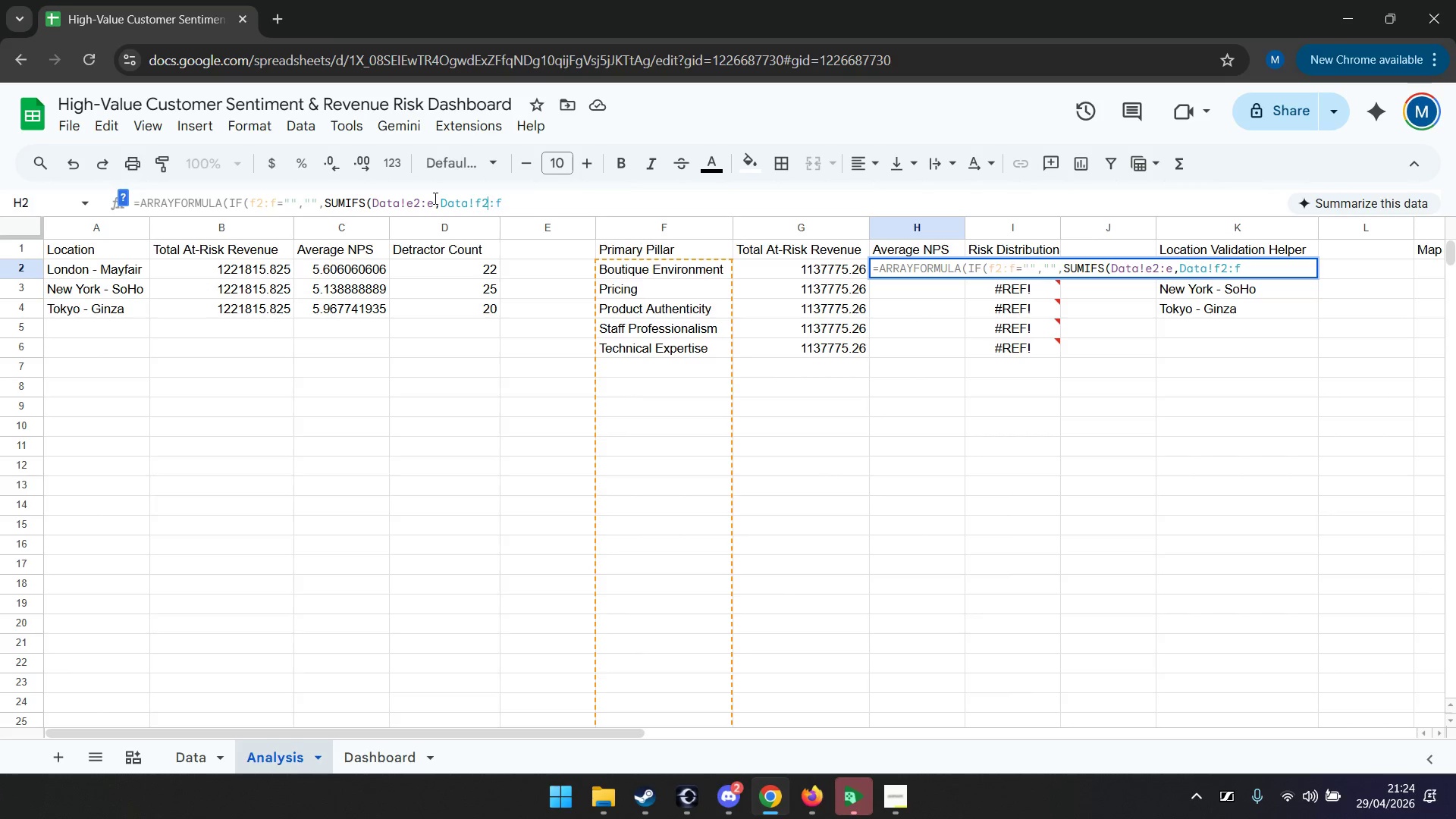 
key(ArrowLeft)
 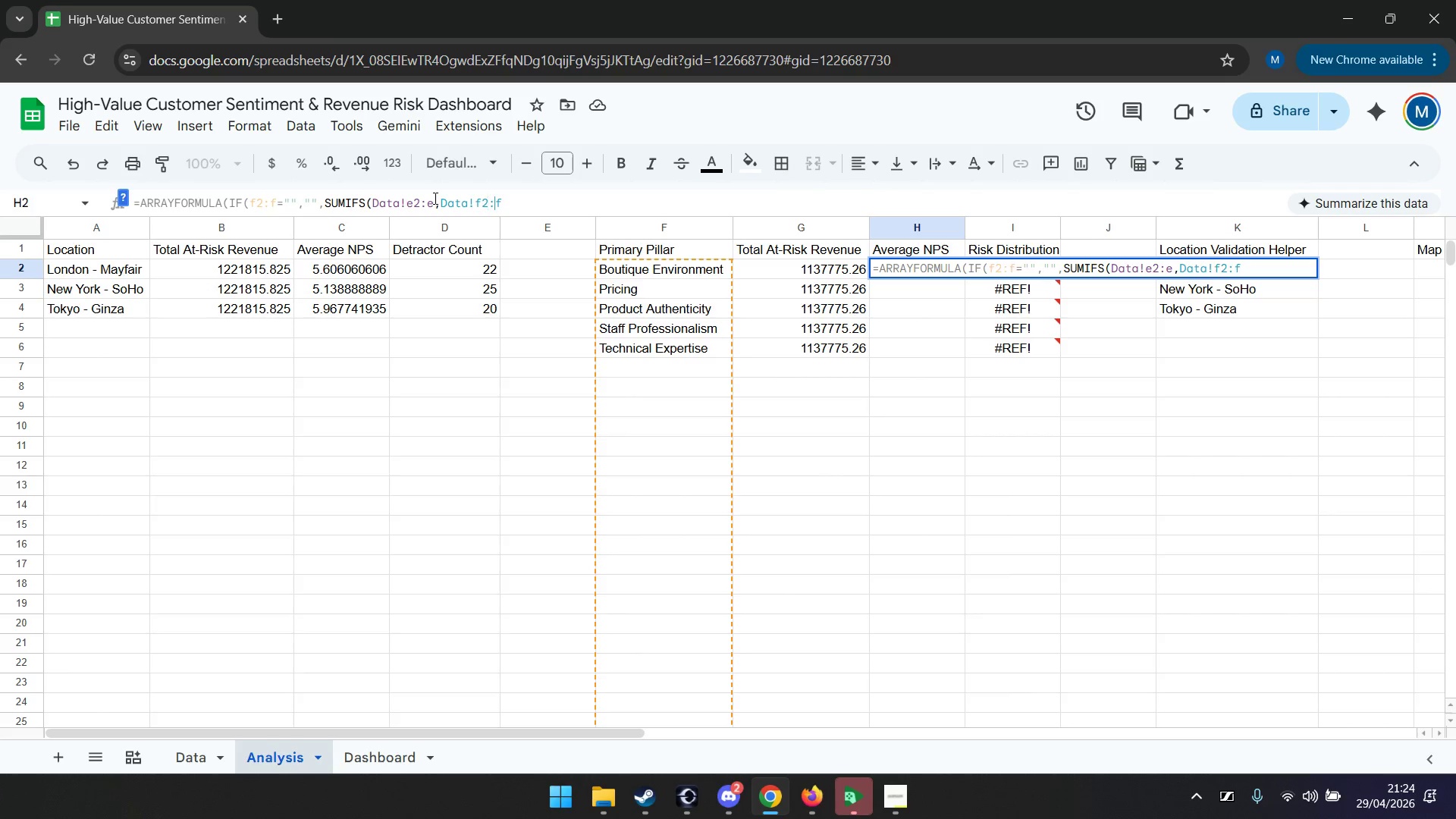 
key(ArrowRight)
 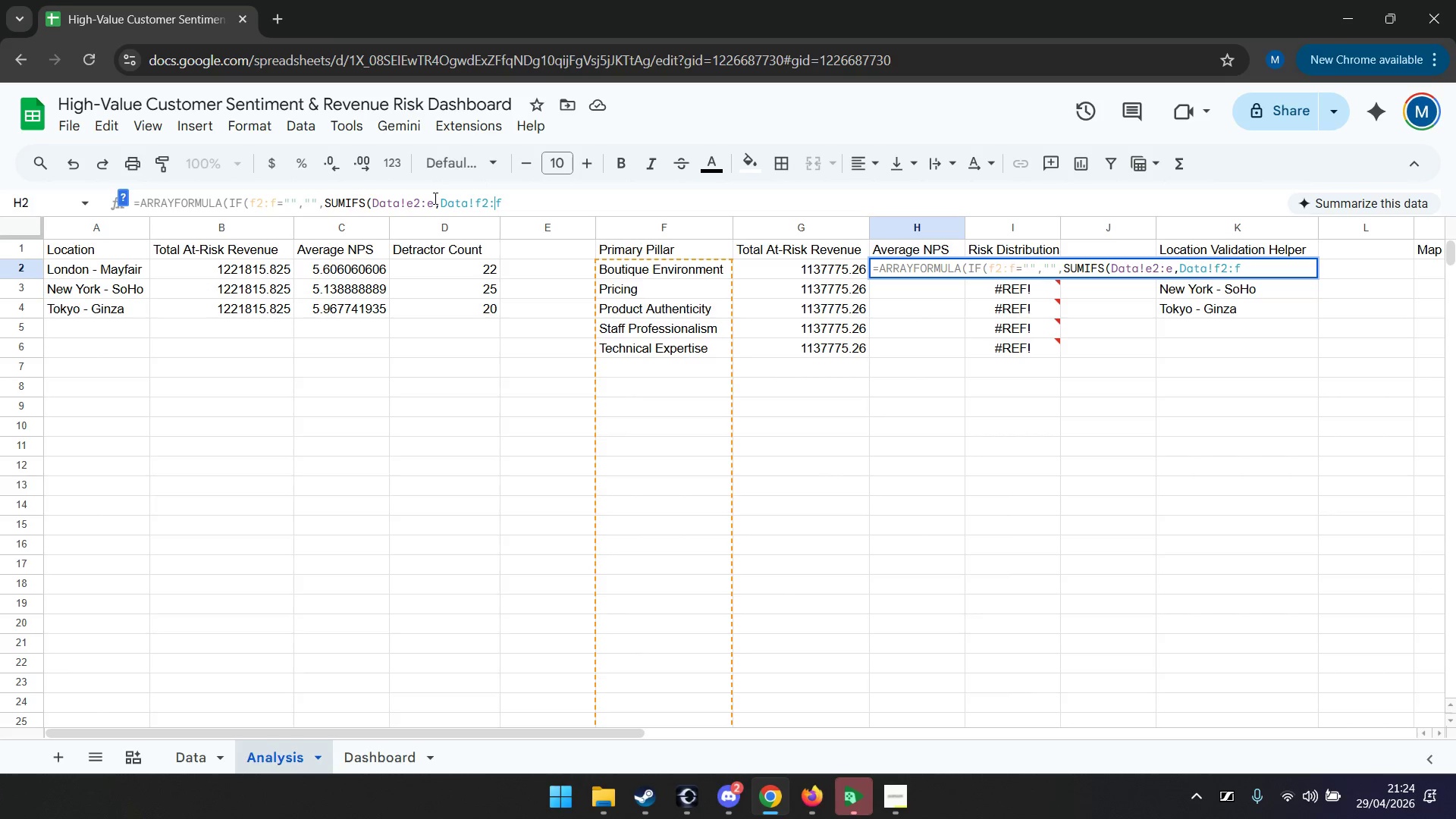 
key(ArrowRight)
 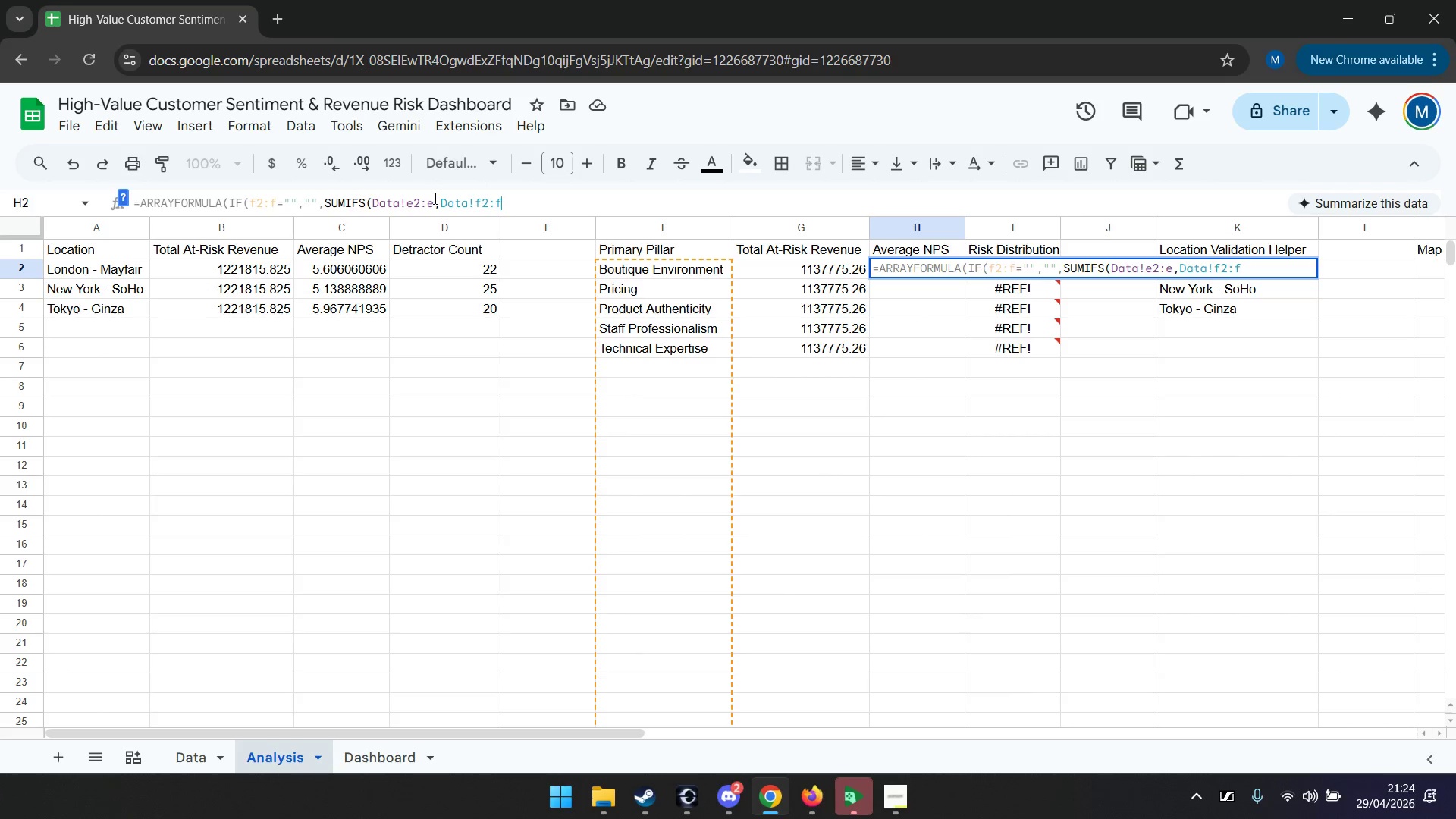 
key(ArrowRight)
 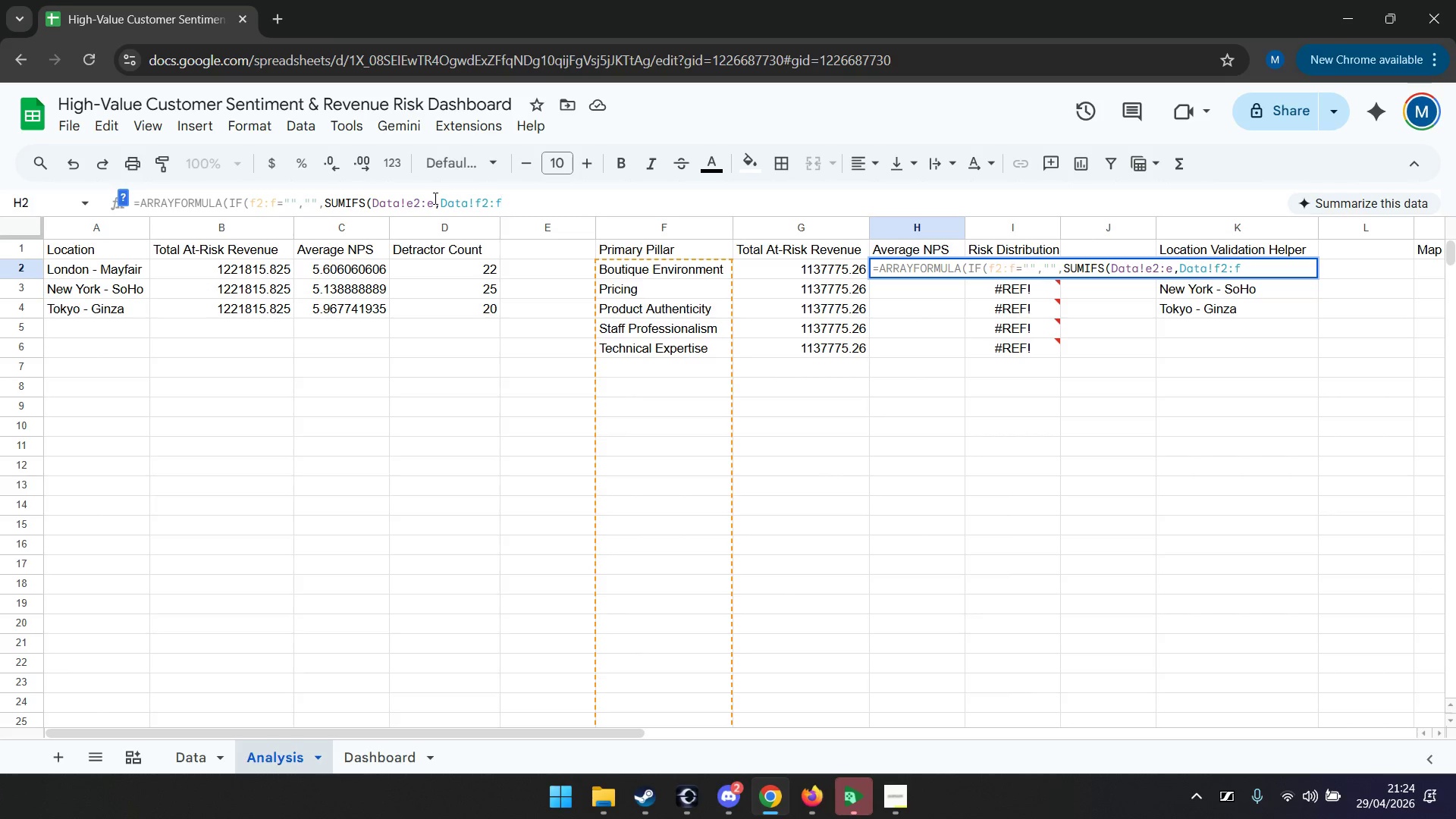 
key(ArrowLeft)
 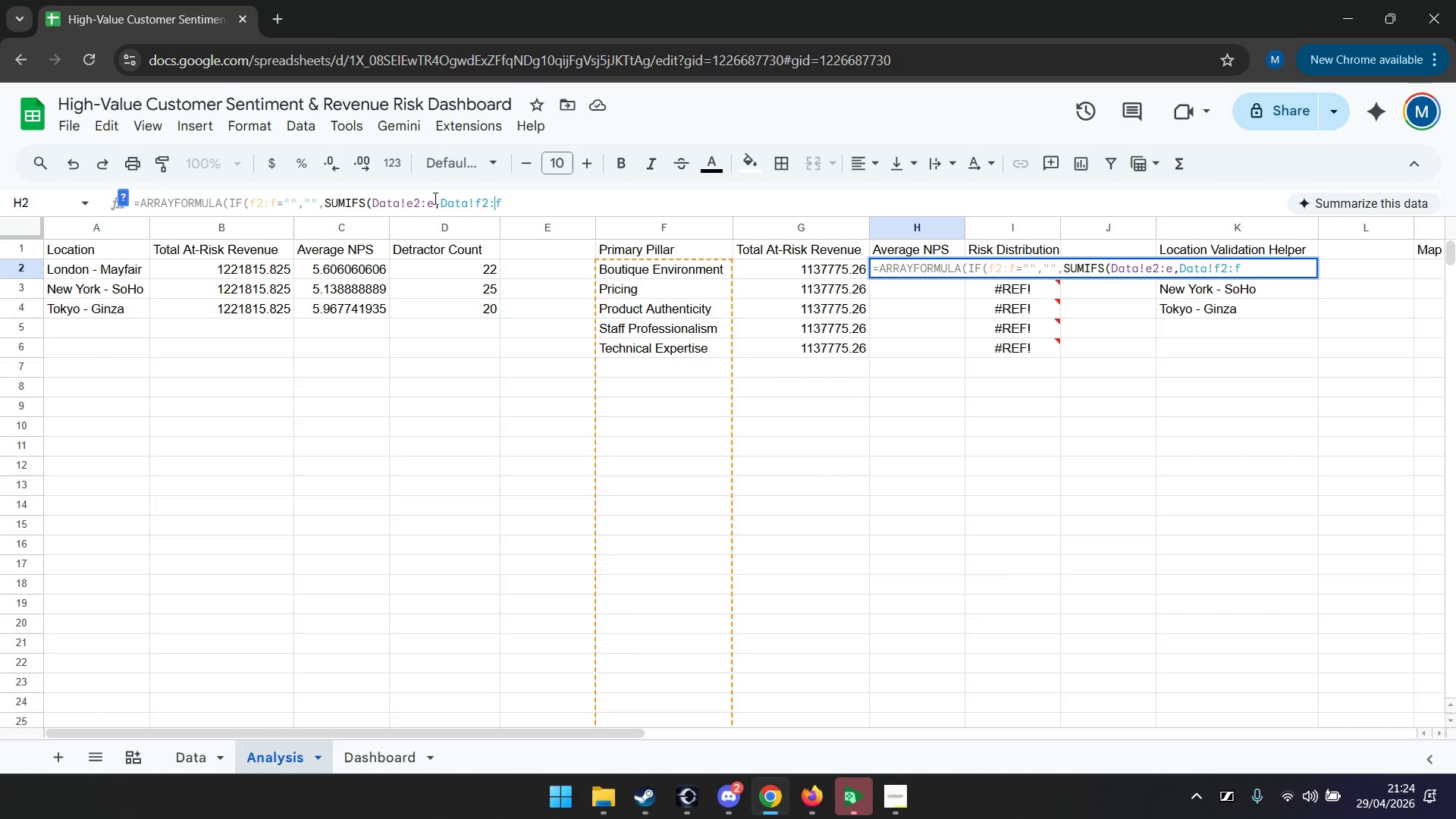 
key(ArrowLeft)
 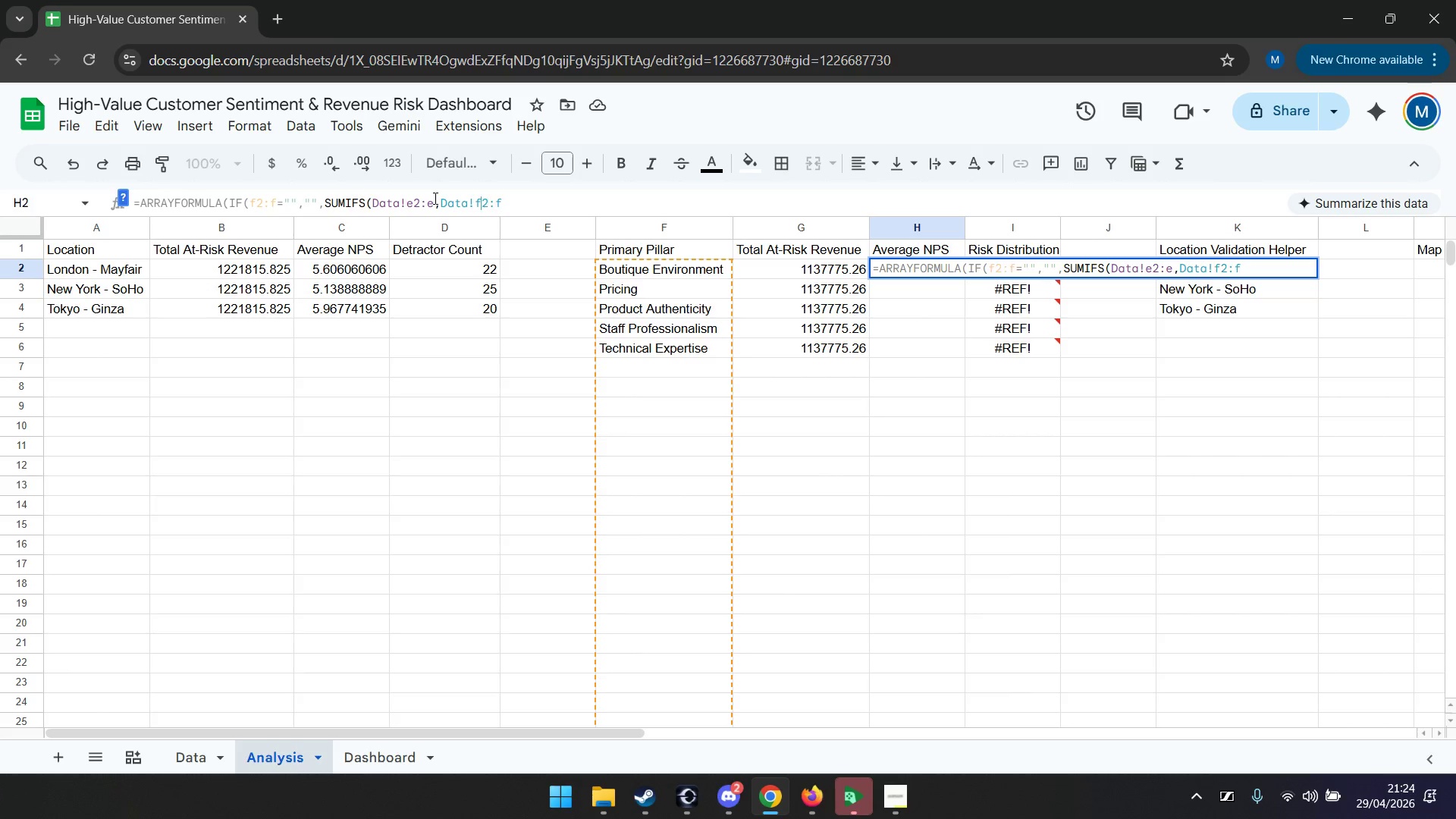 
key(ArrowLeft)
 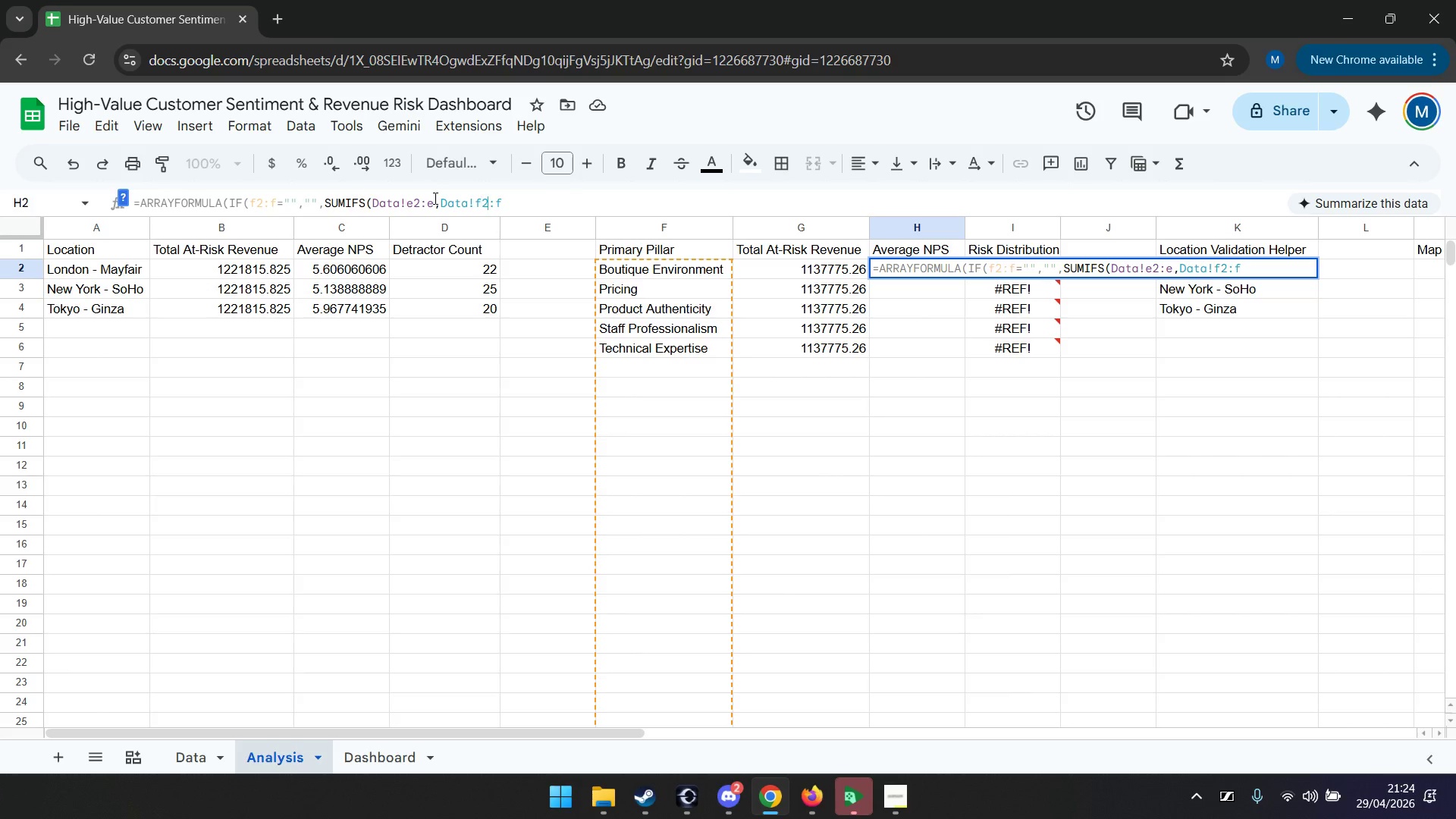 
key(ArrowRight)
 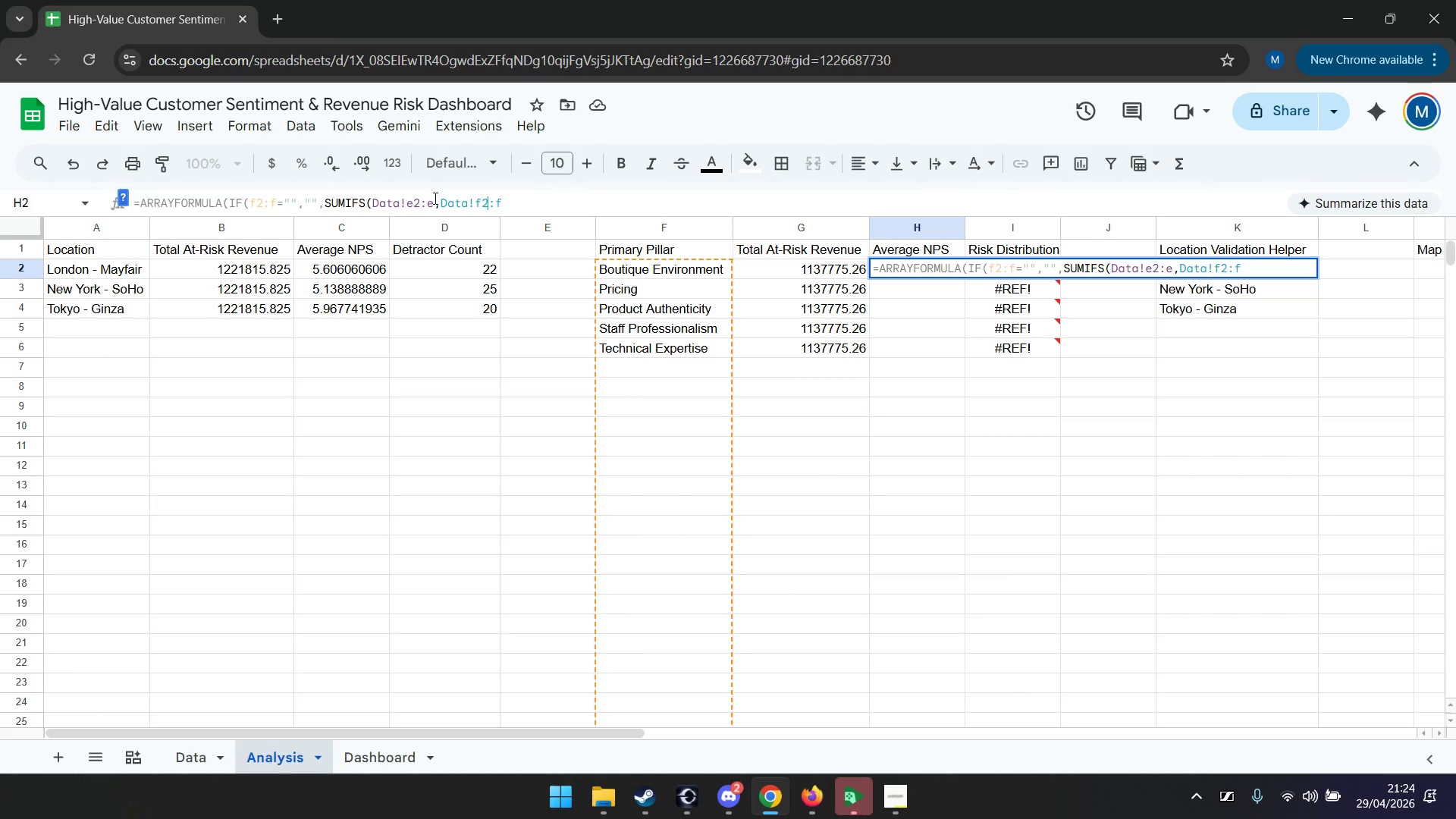 
key(ArrowRight)
 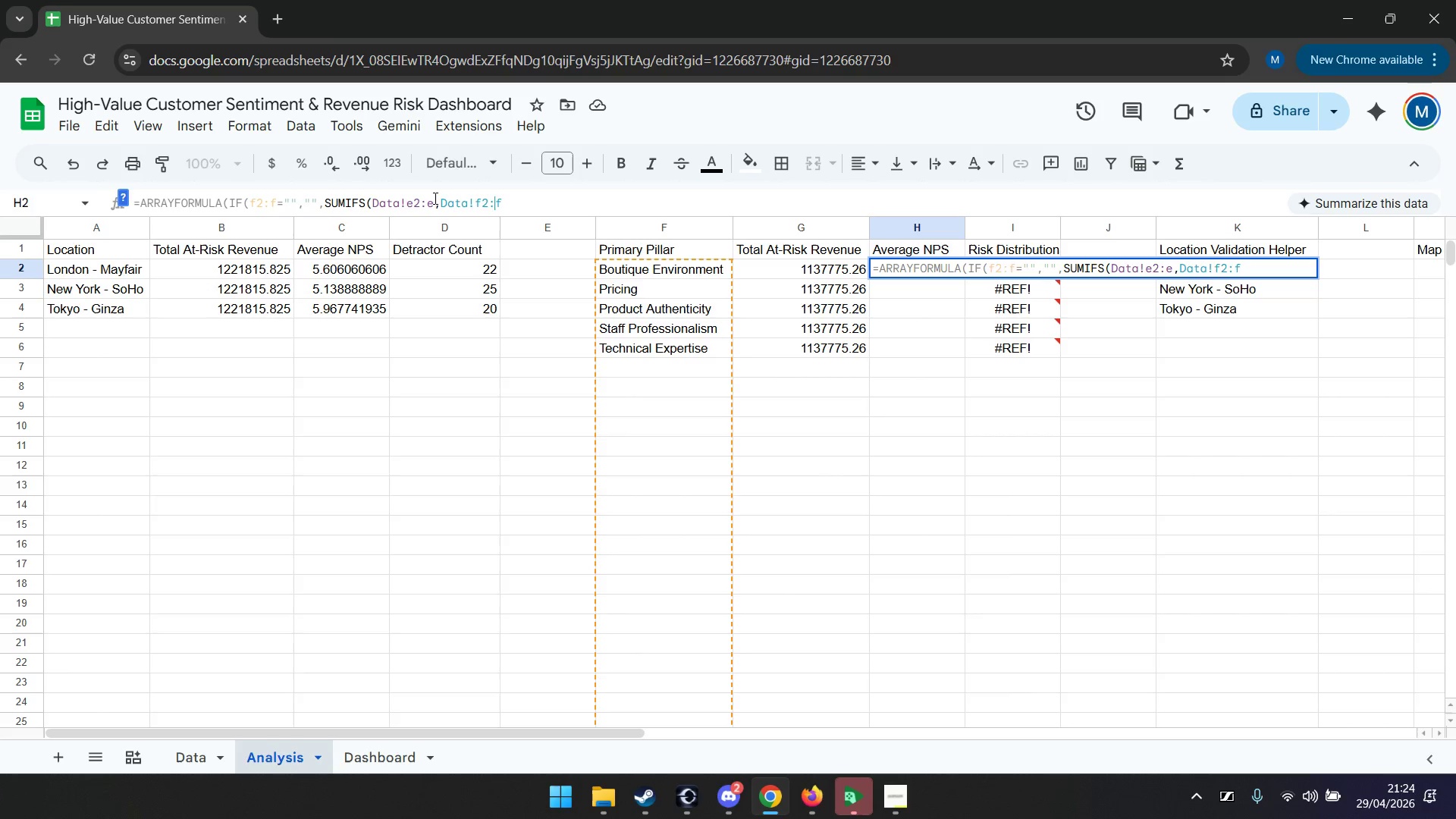 
key(ArrowRight)
 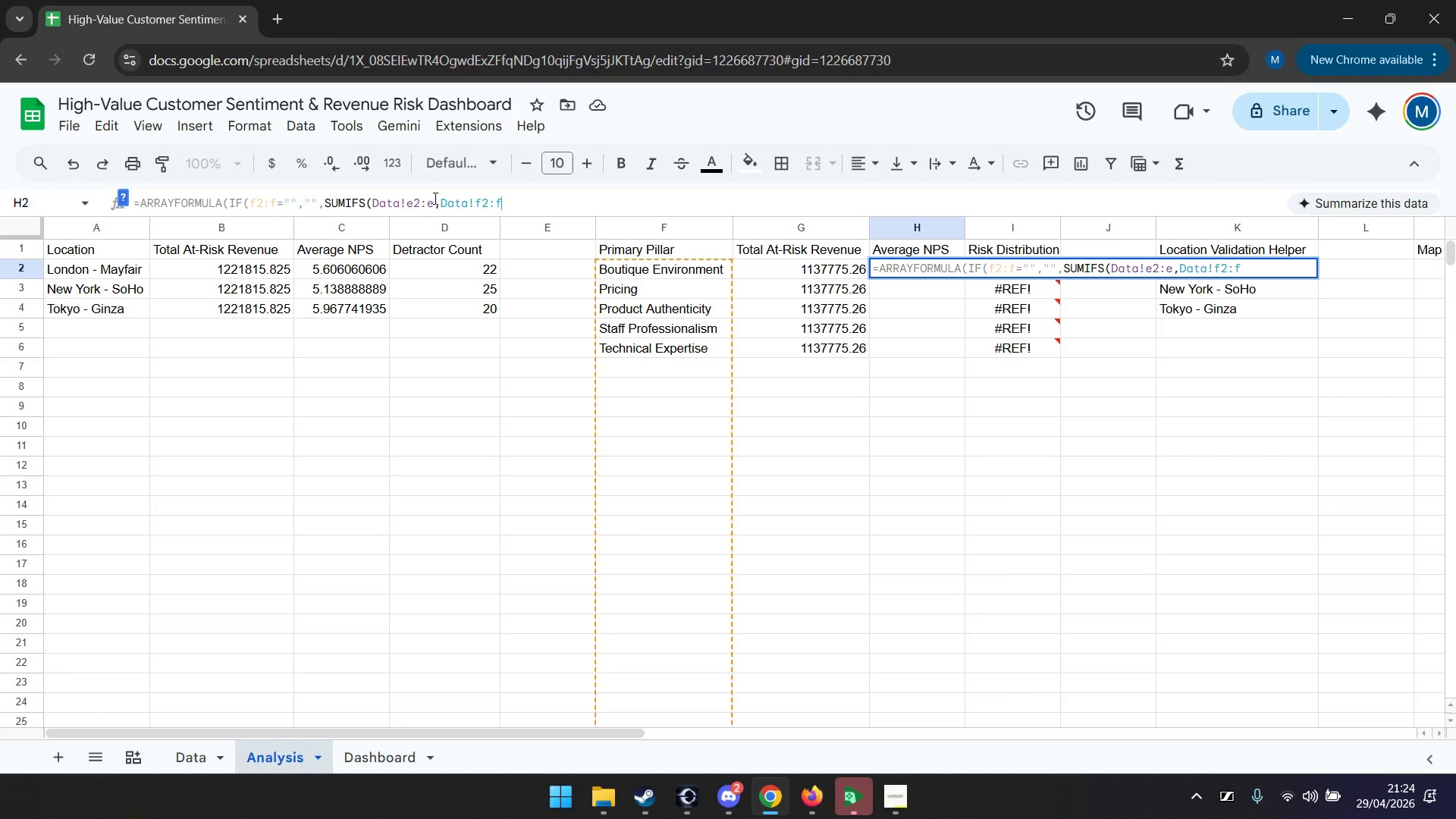 
key(ArrowRight)
 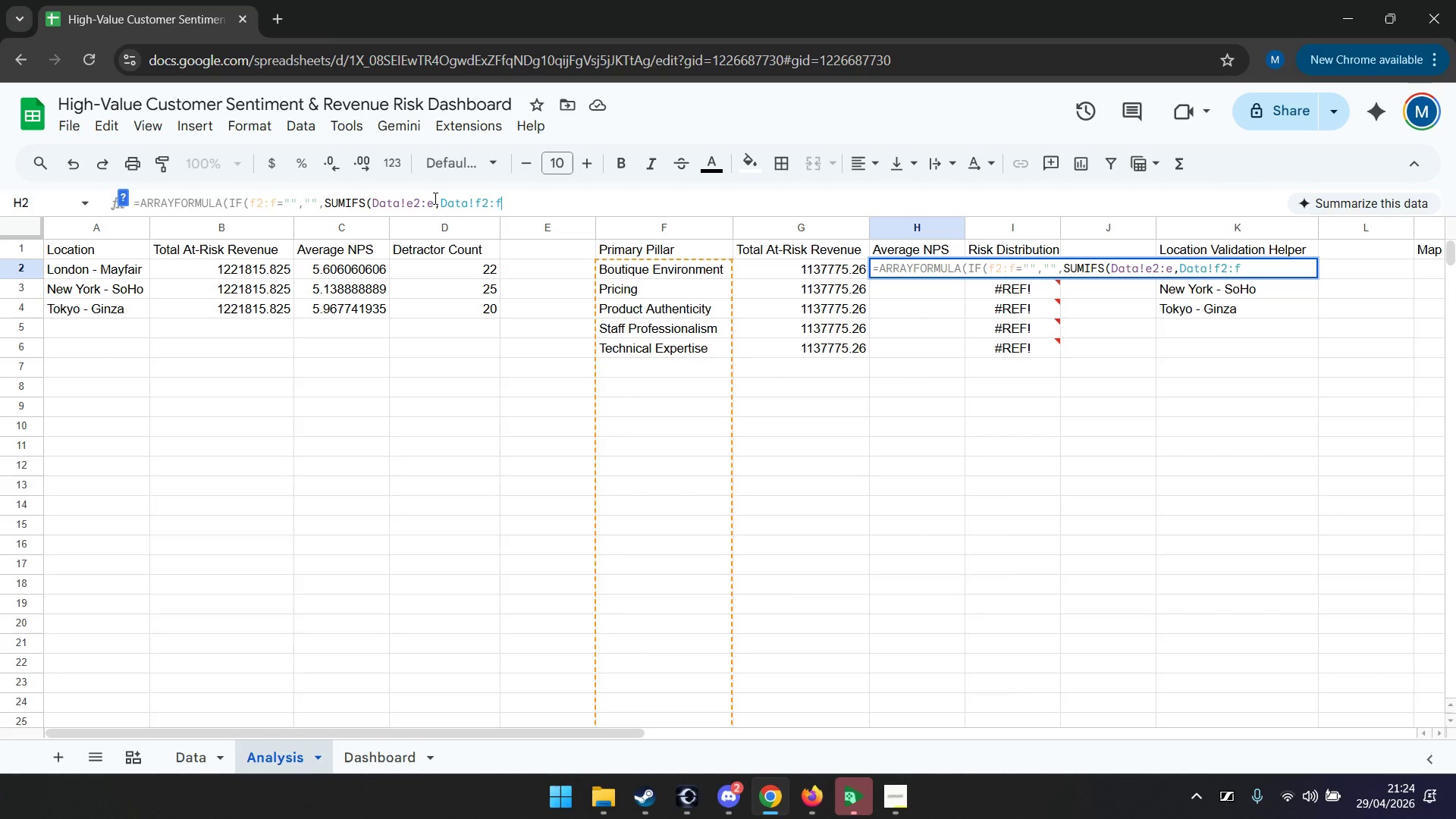 
key(ArrowLeft)
 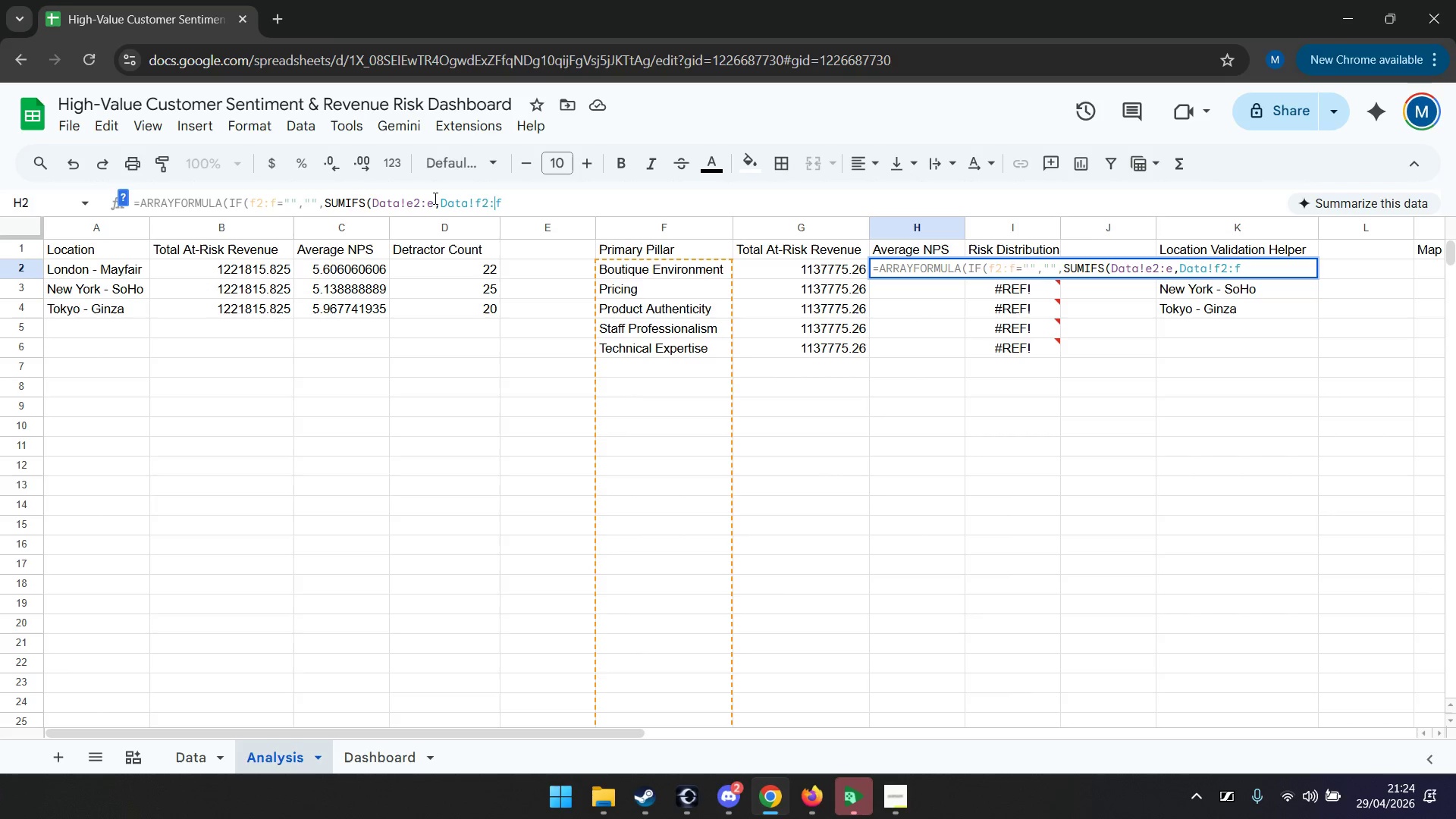 
key(ArrowLeft)
 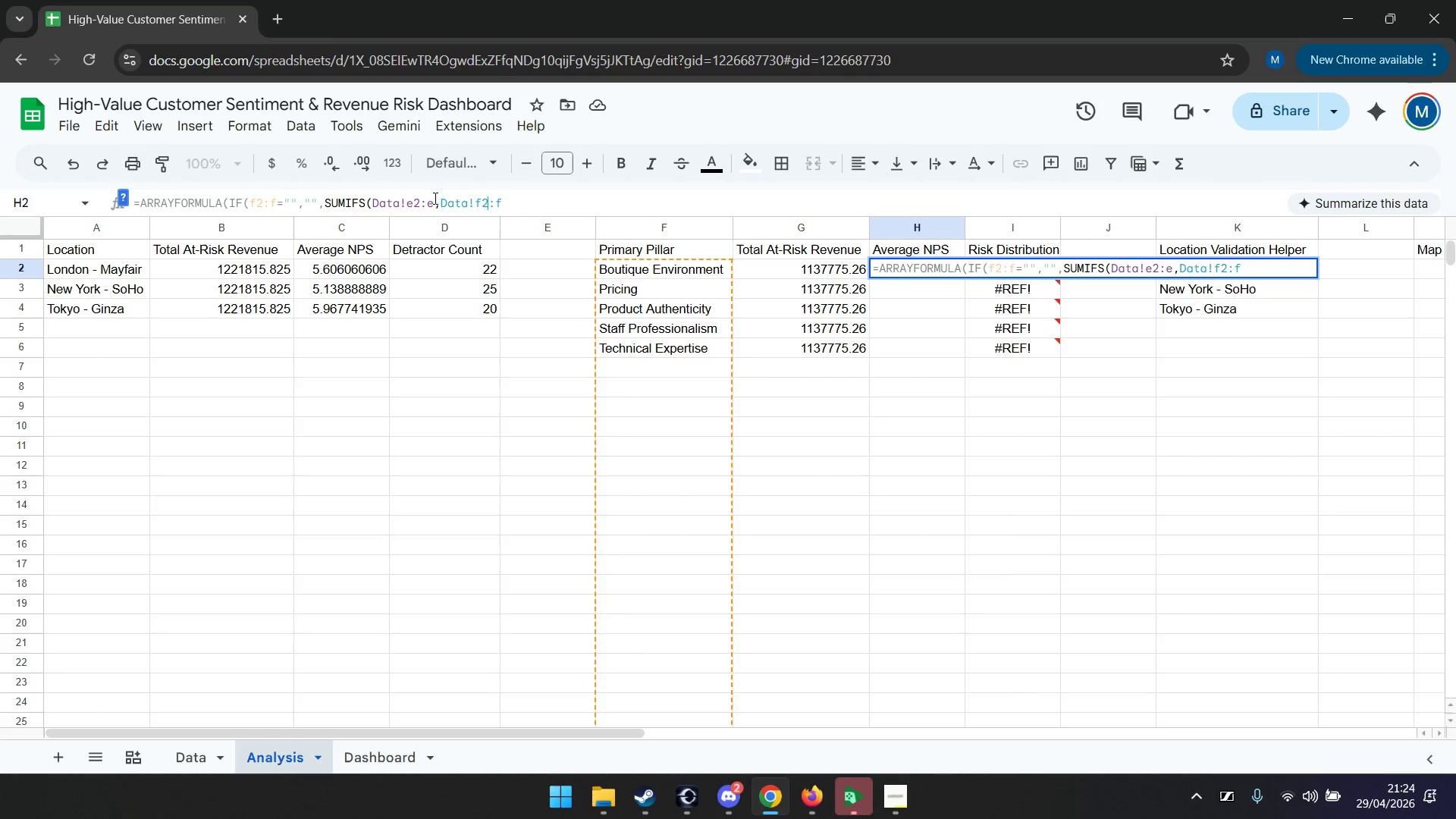 
key(ArrowLeft)
 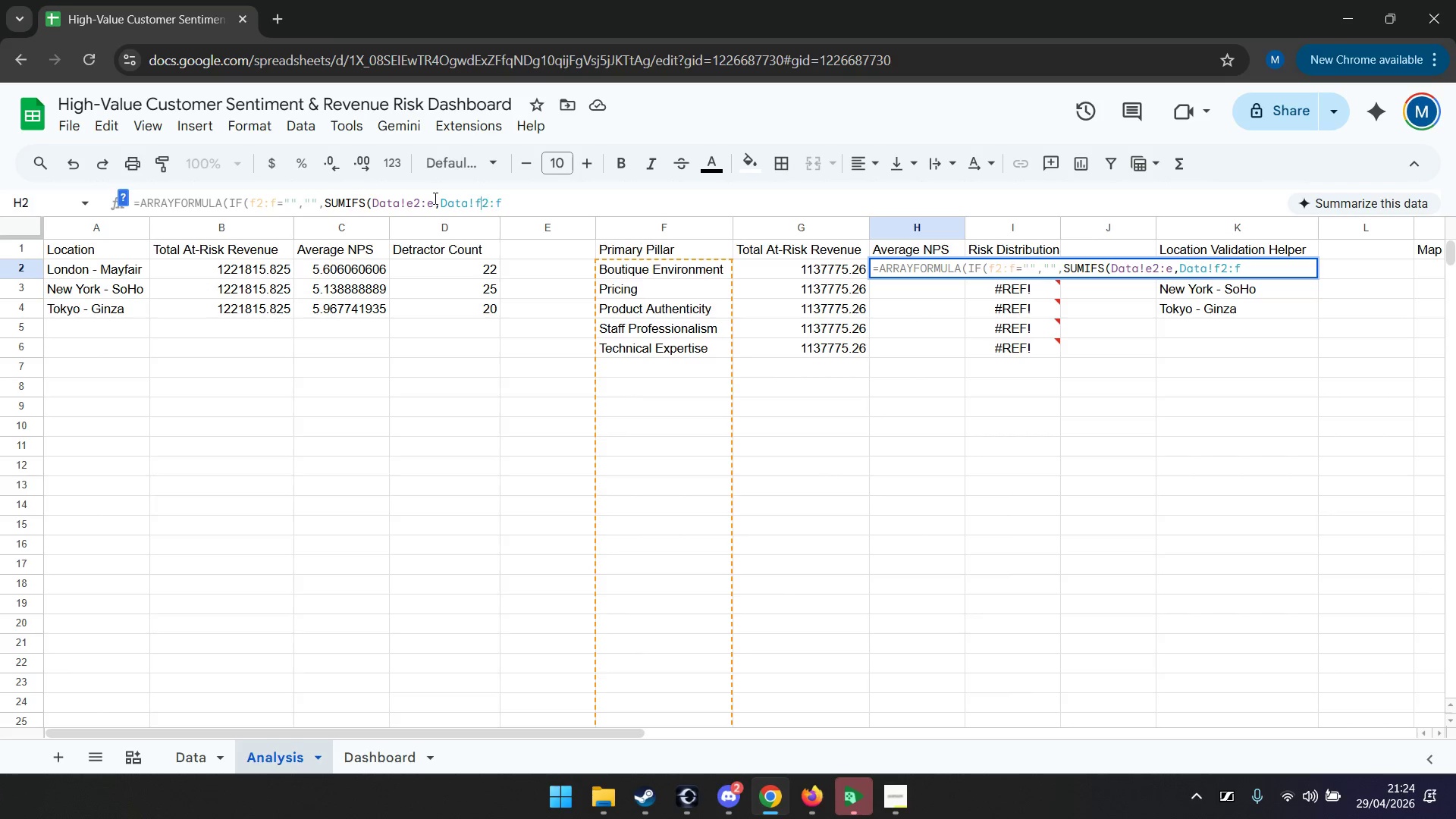 
key(ArrowLeft)
 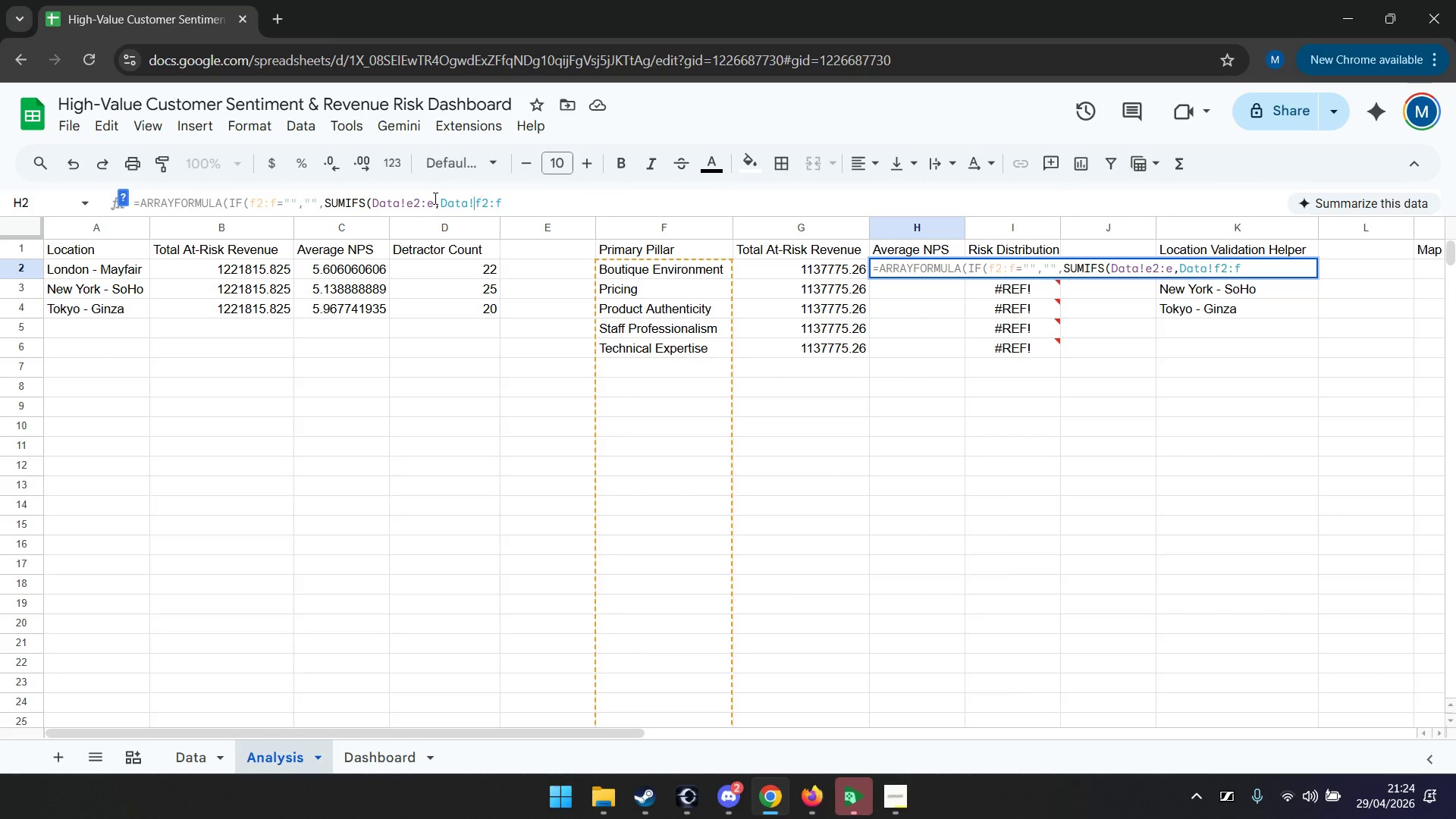 
key(ArrowLeft)
 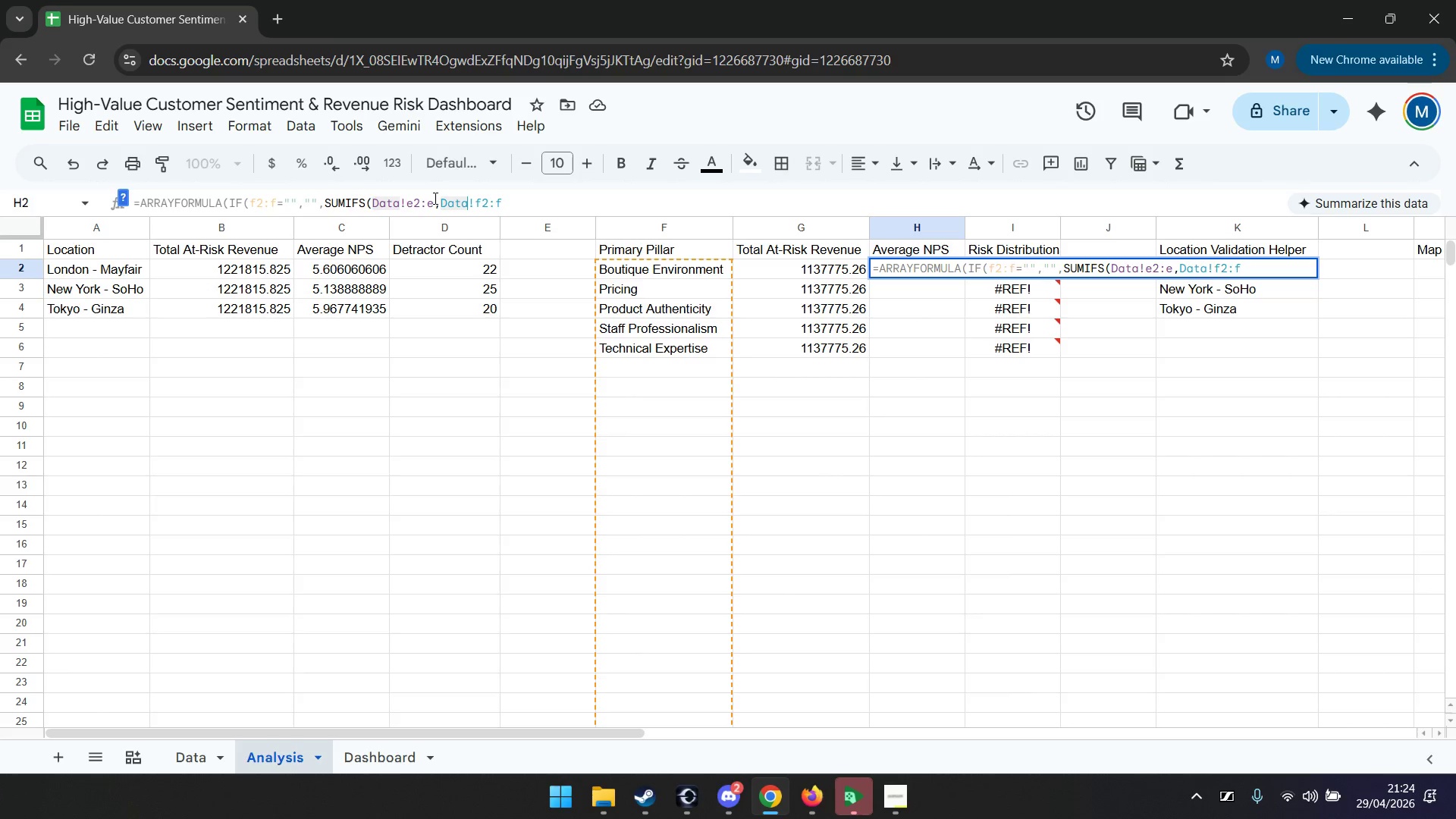 
key(ArrowLeft)
 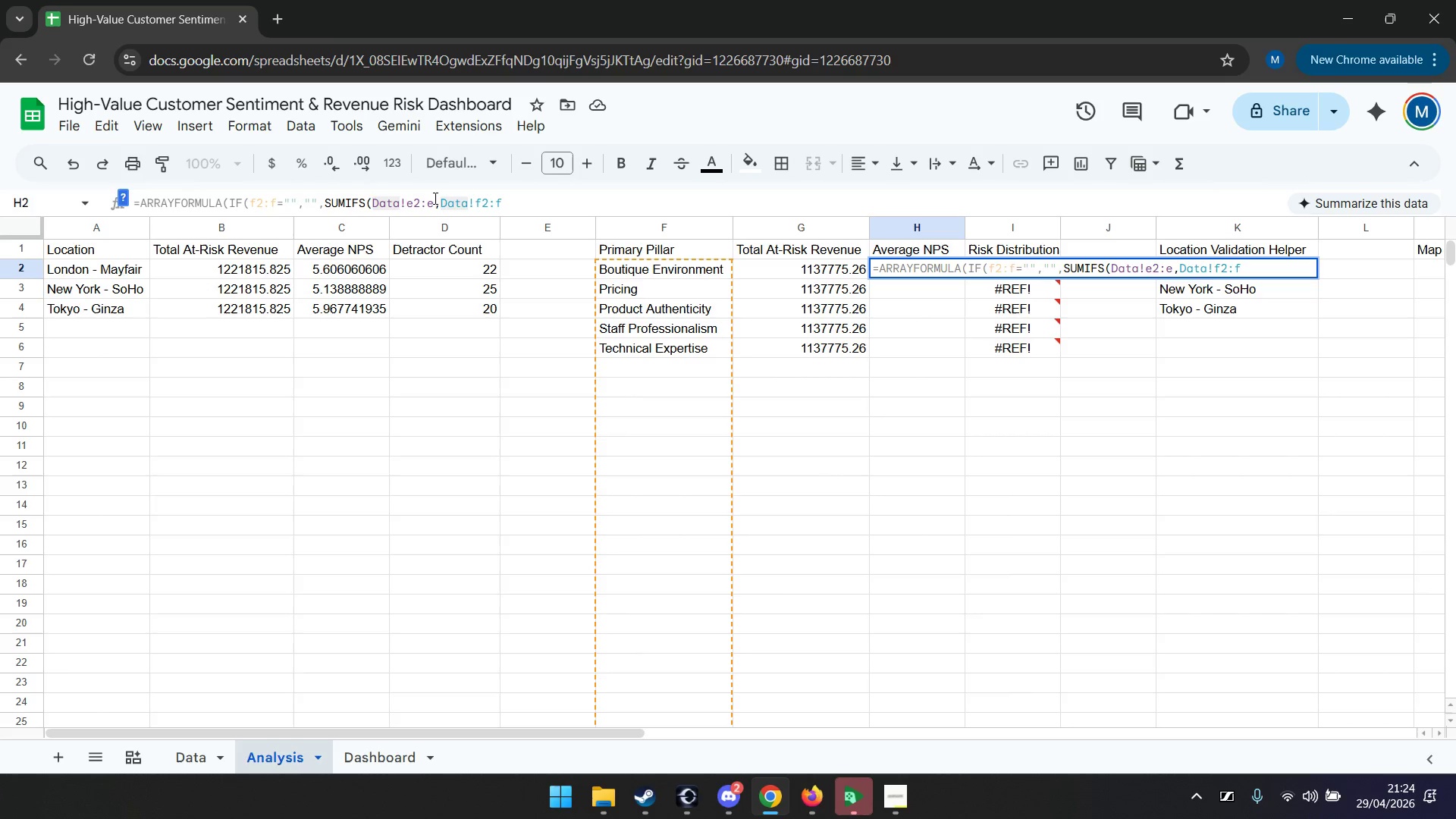 
key(ArrowLeft)
 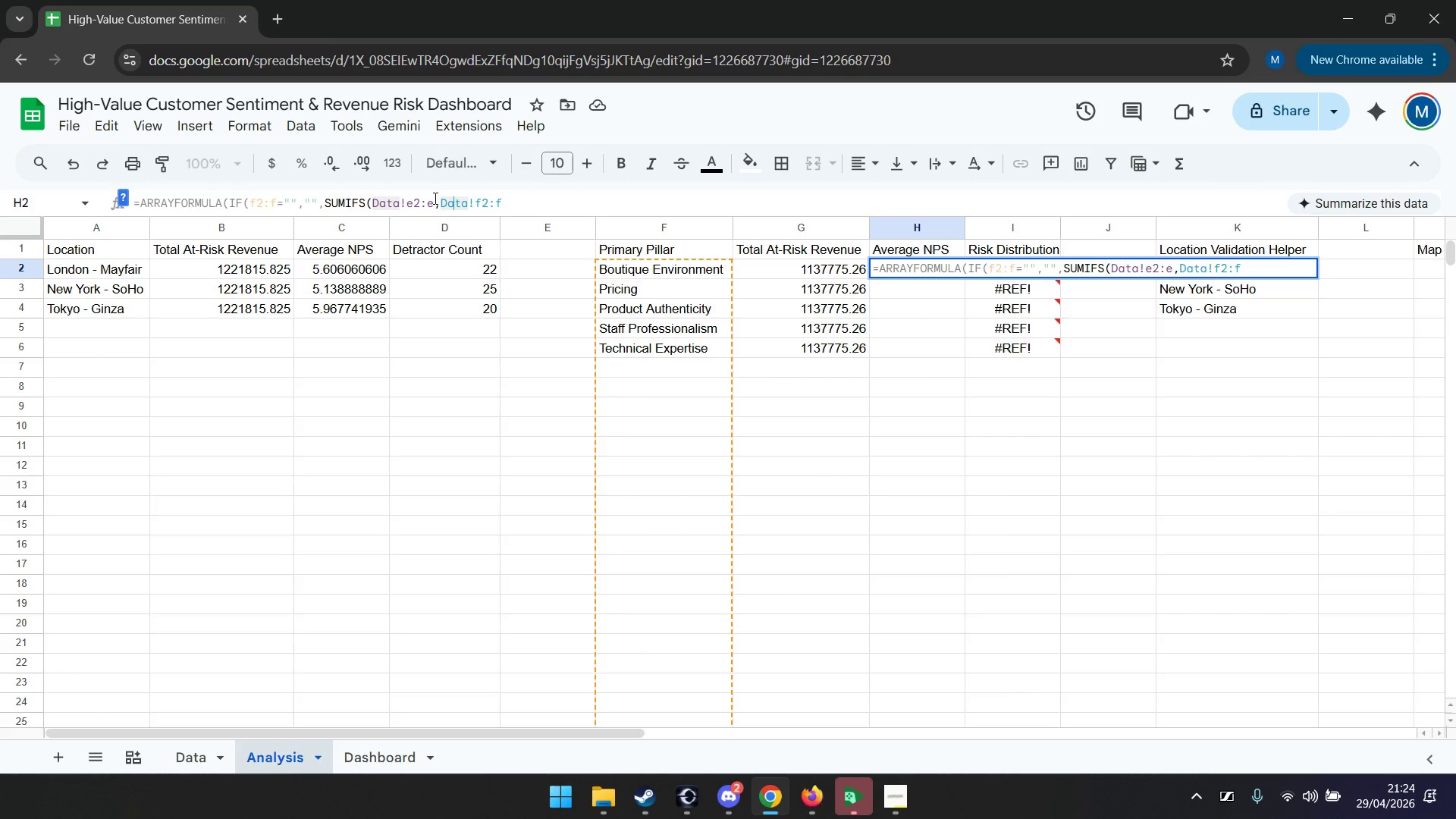 
key(ArrowLeft)
 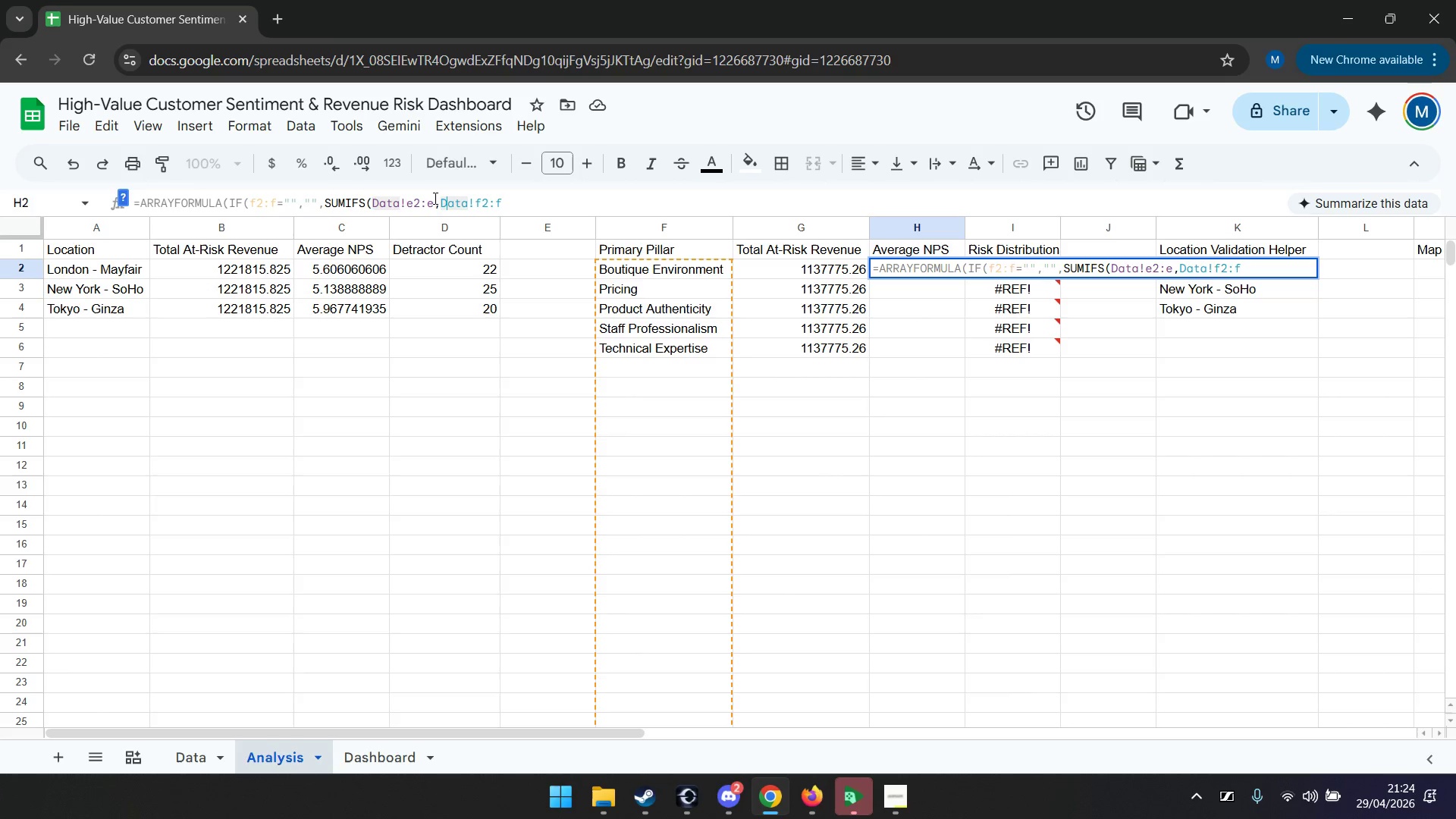 
key(ArrowRight)
 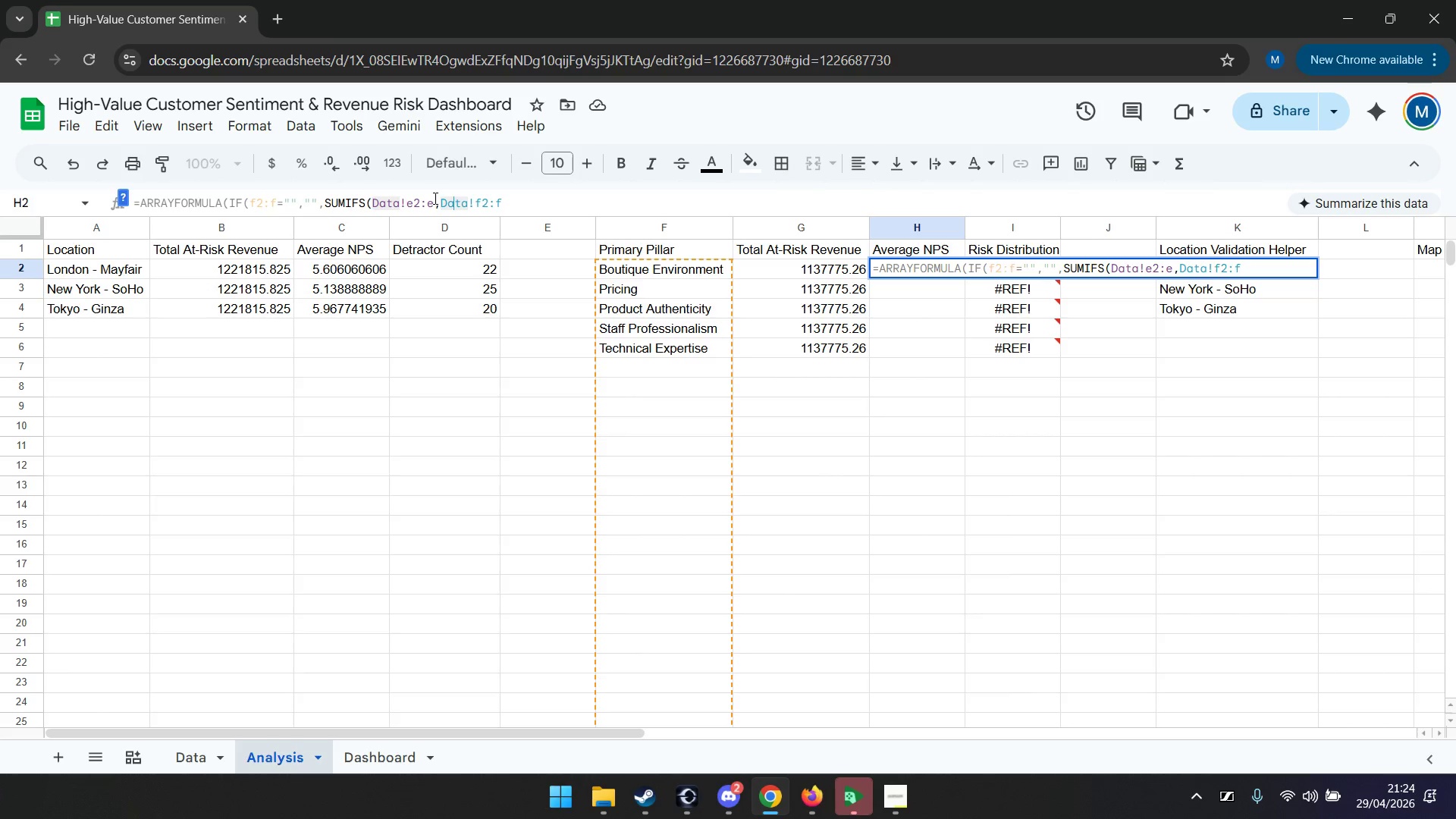 
key(ArrowRight)
 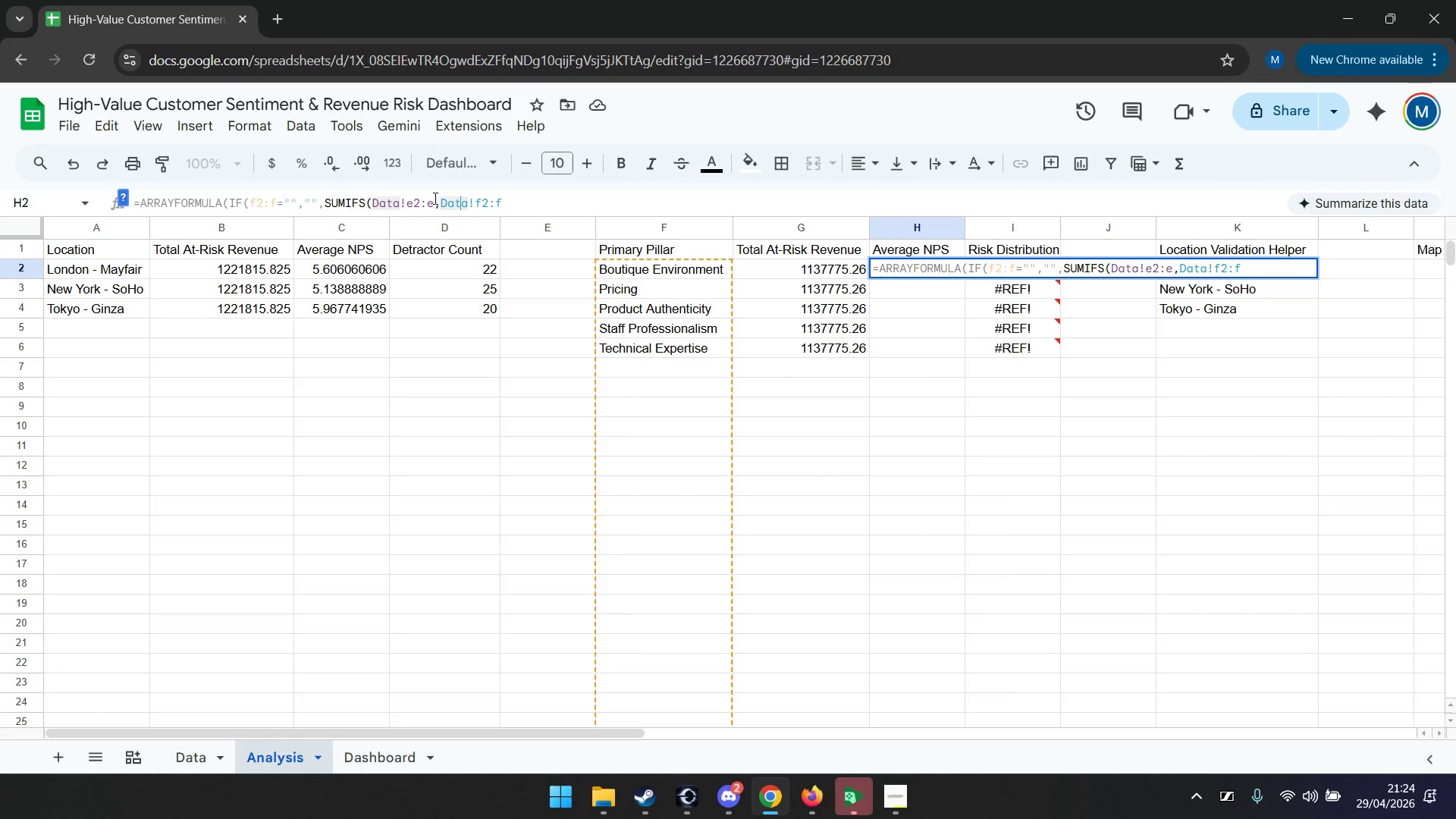 
key(ArrowRight)
 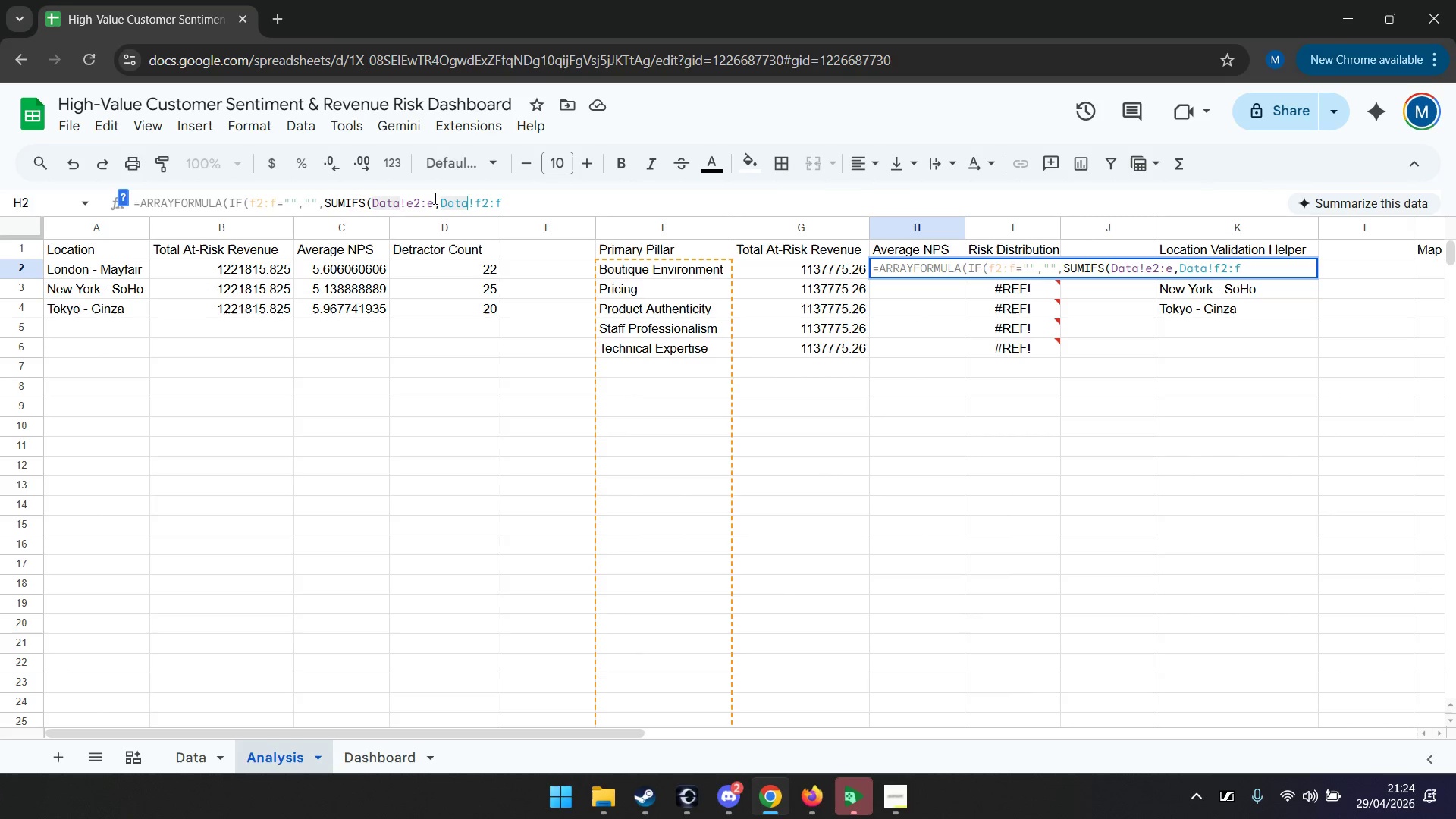 
key(ArrowRight)
 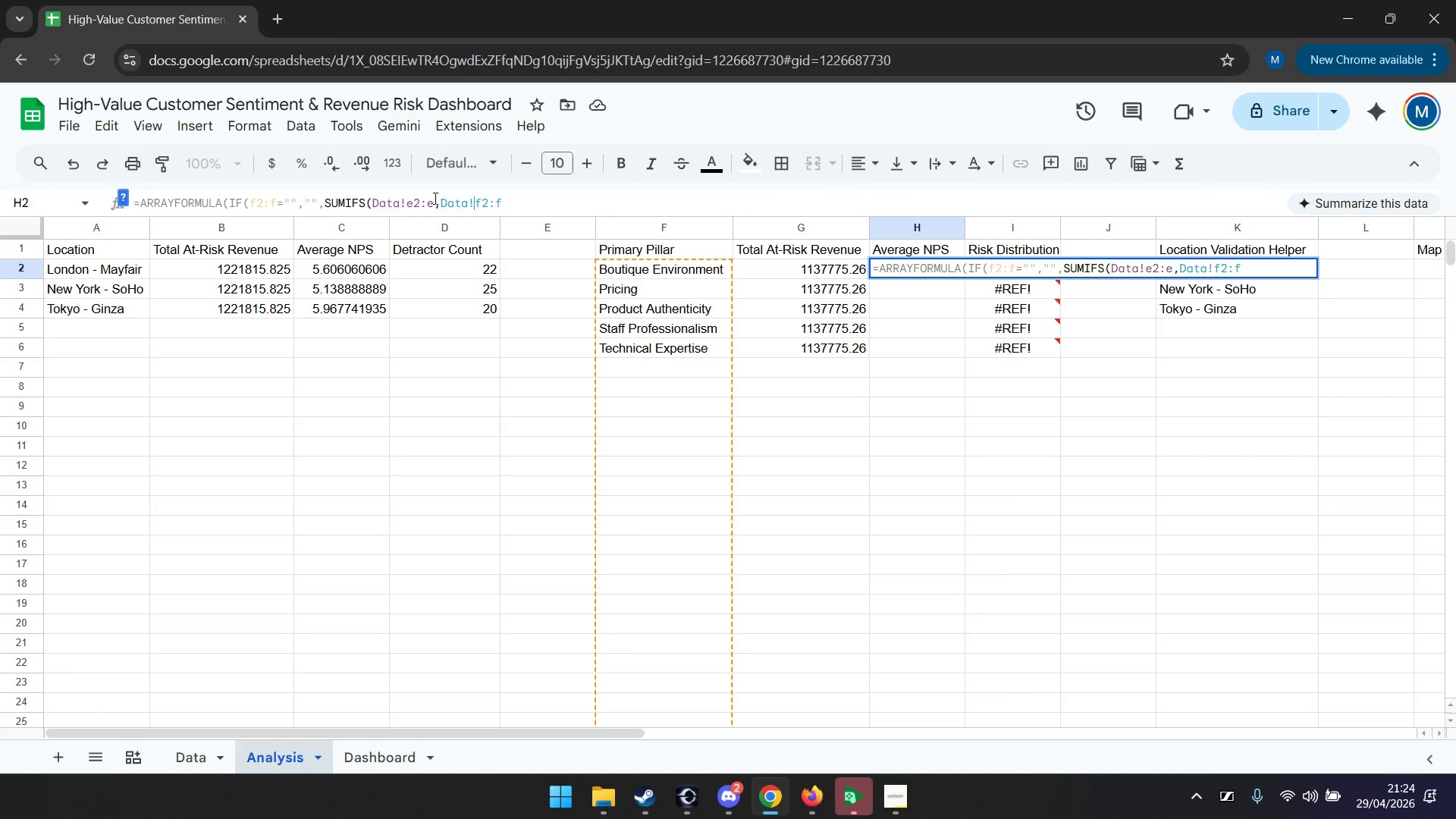 
key(ArrowRight)
 